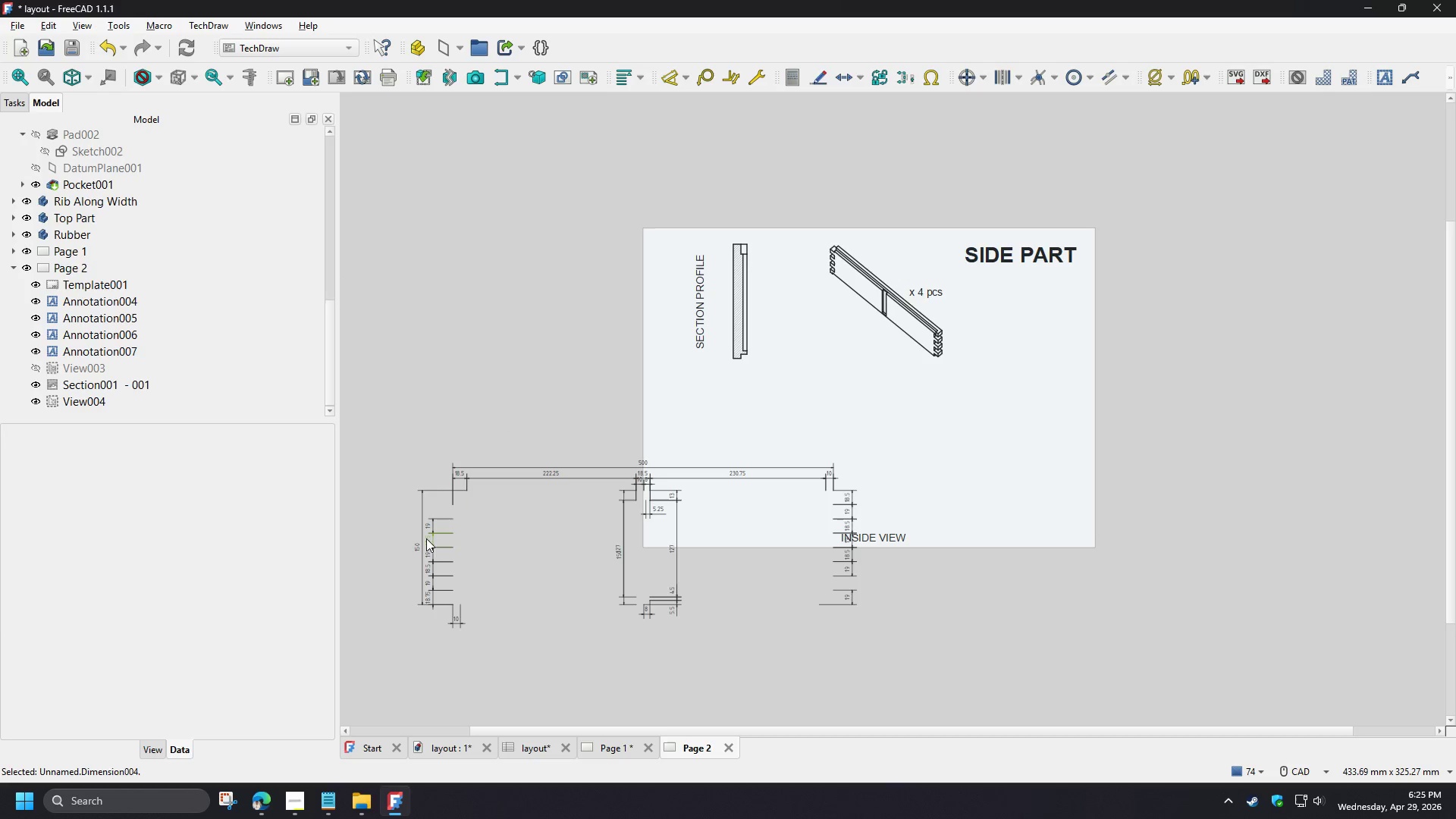 
key(Delete)
 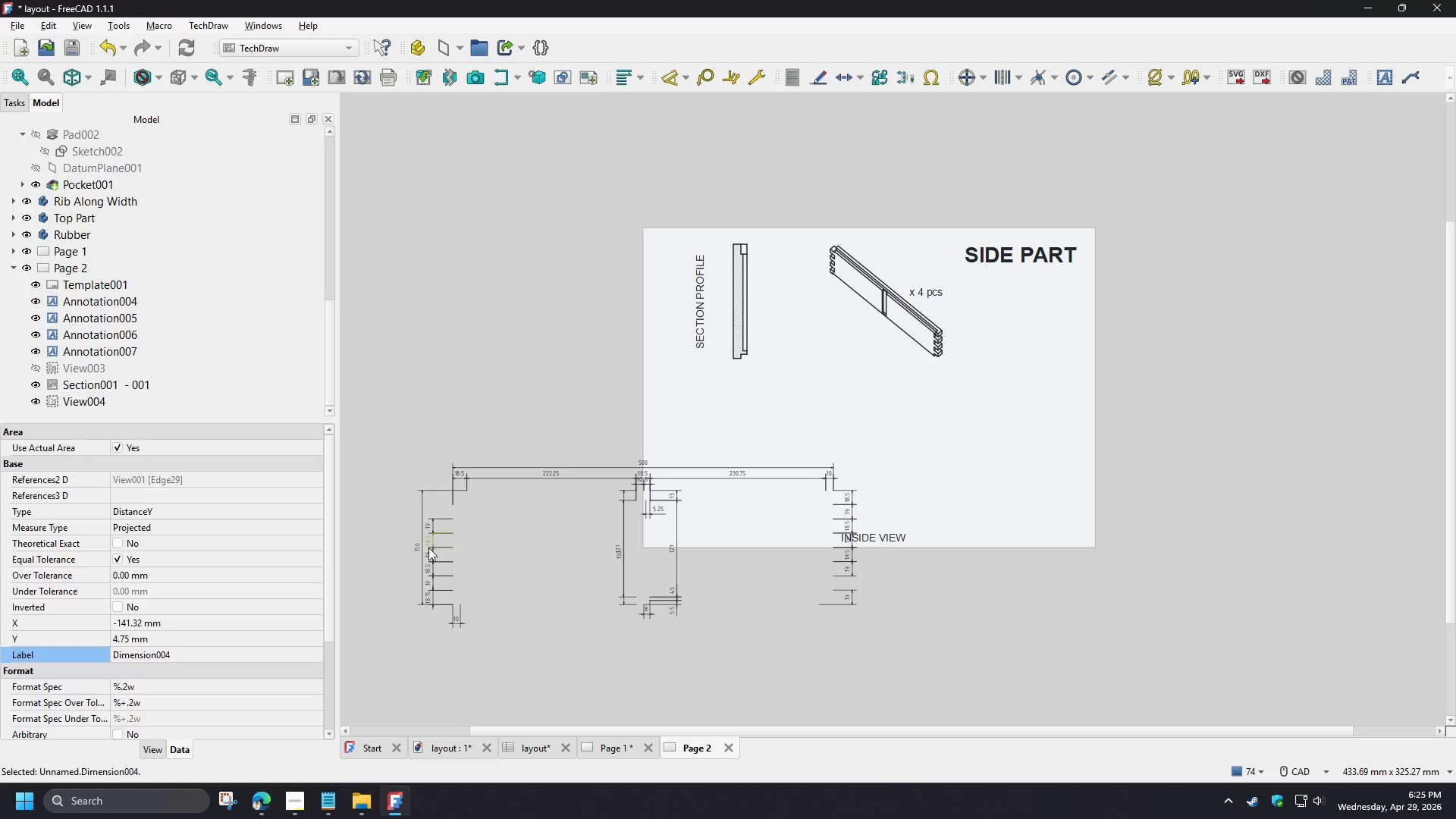 
key(Delete)
 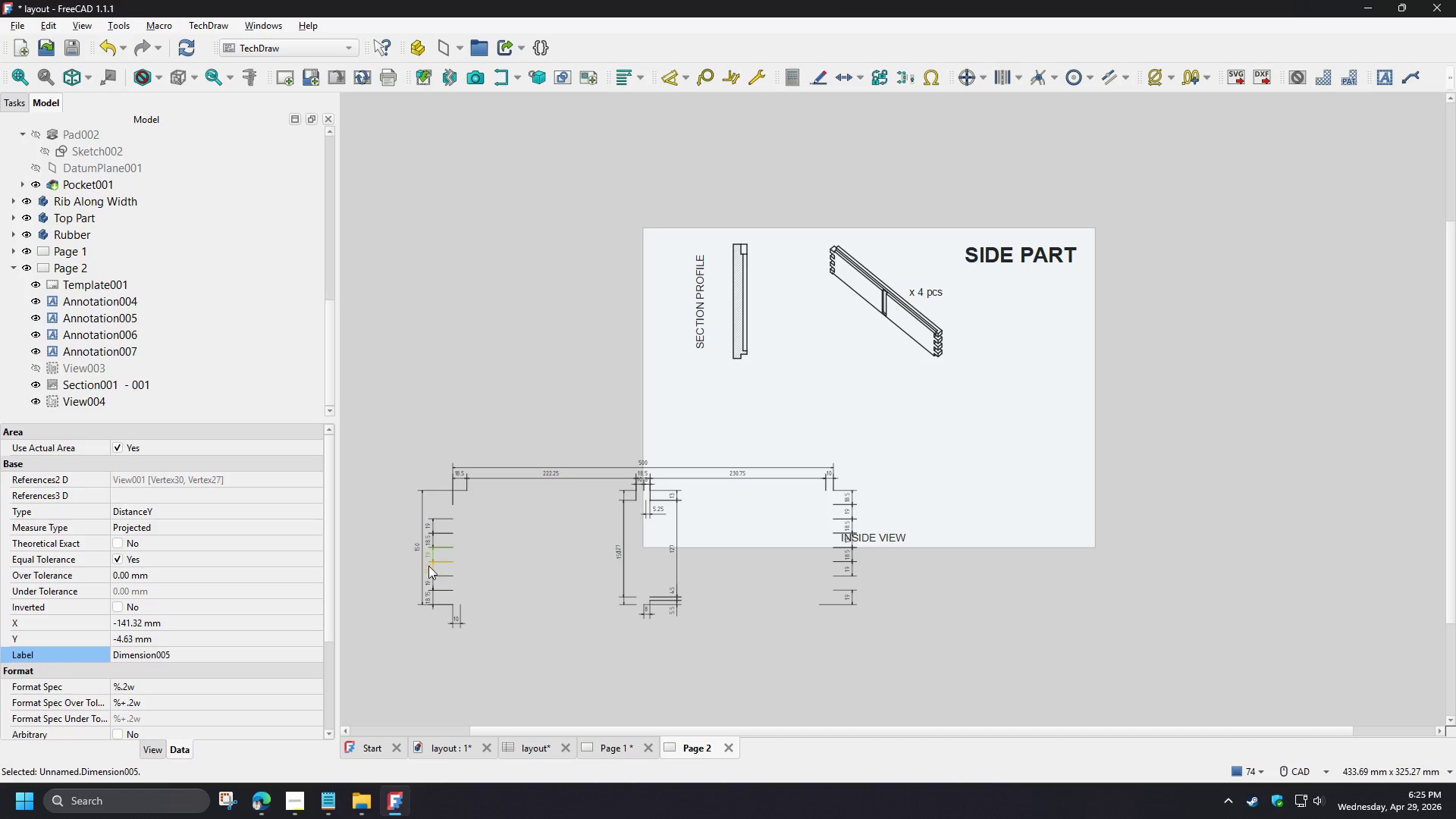 
triple_click([428, 566])
 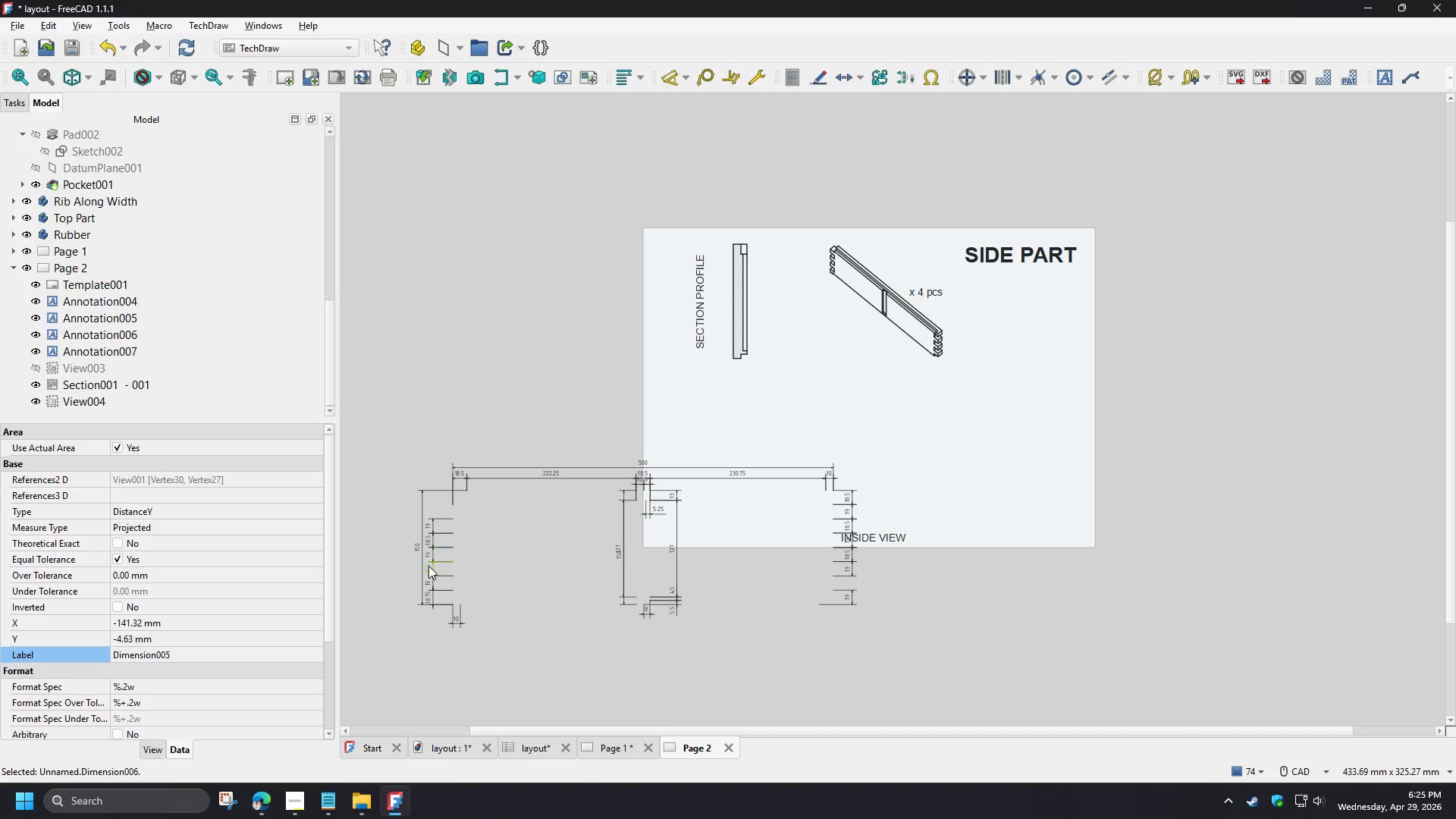 
key(Delete)
 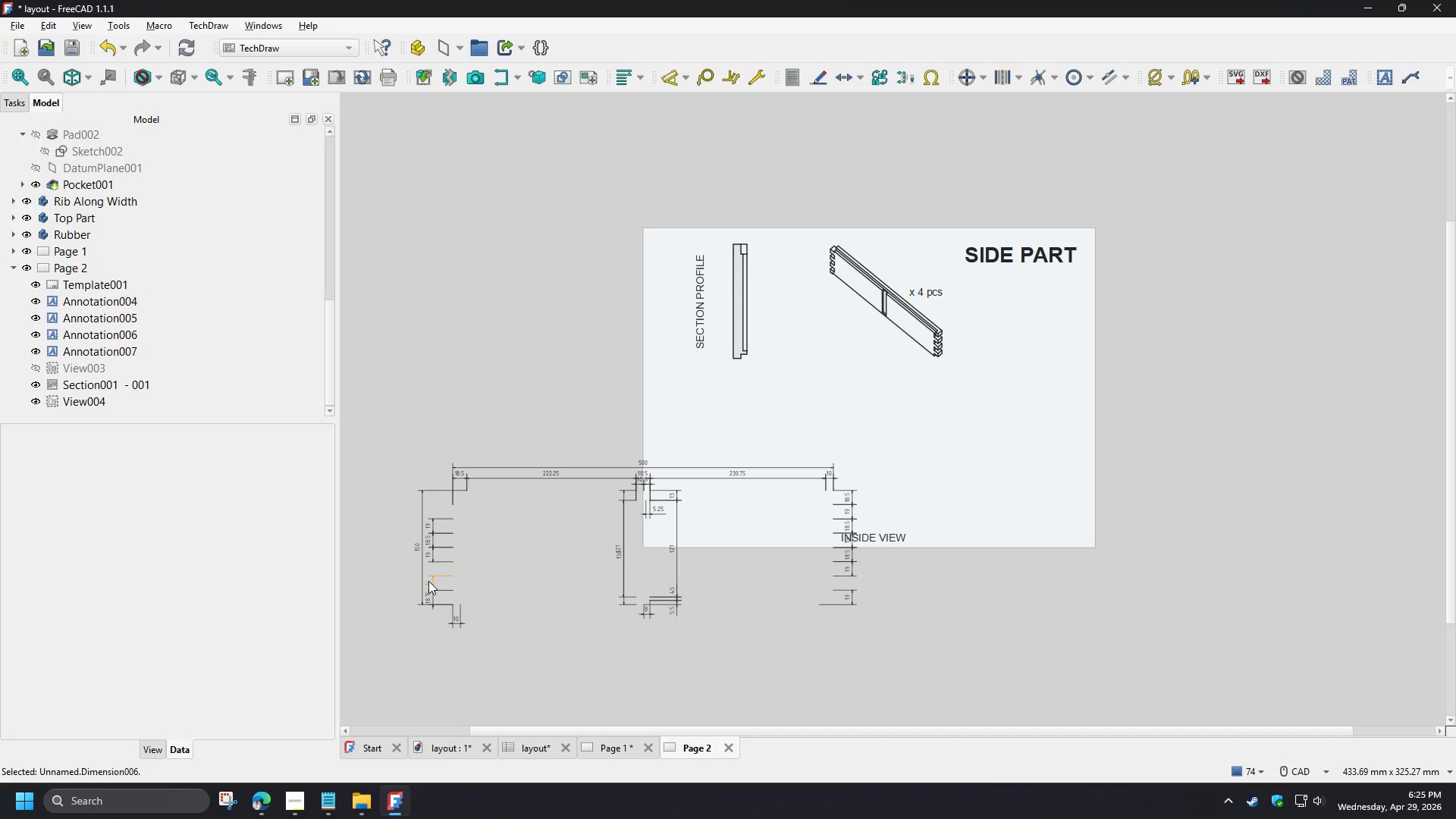 
left_click_drag(start_coordinate=[428, 581], to_coordinate=[428, 585])
 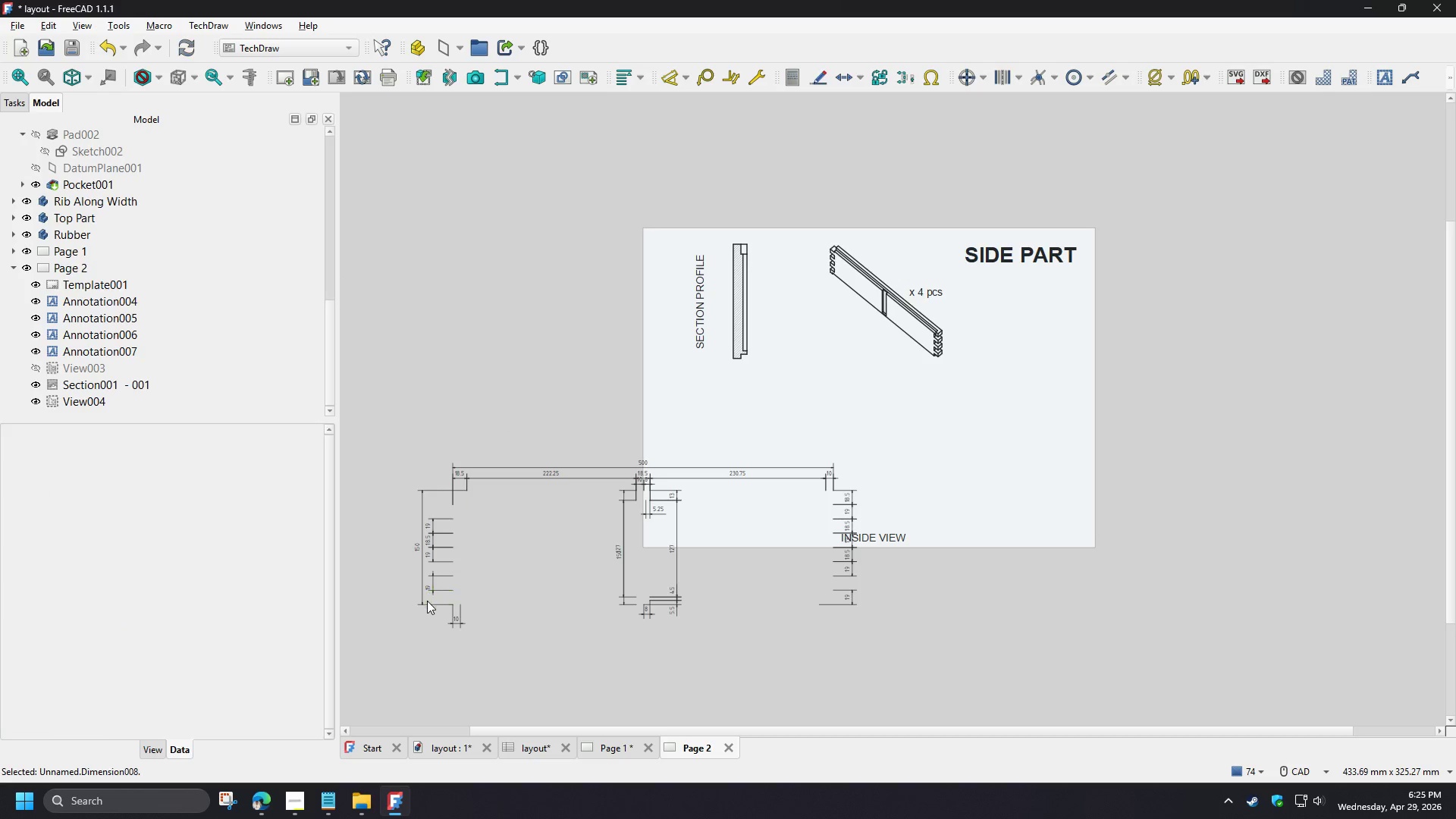 
key(Delete)
 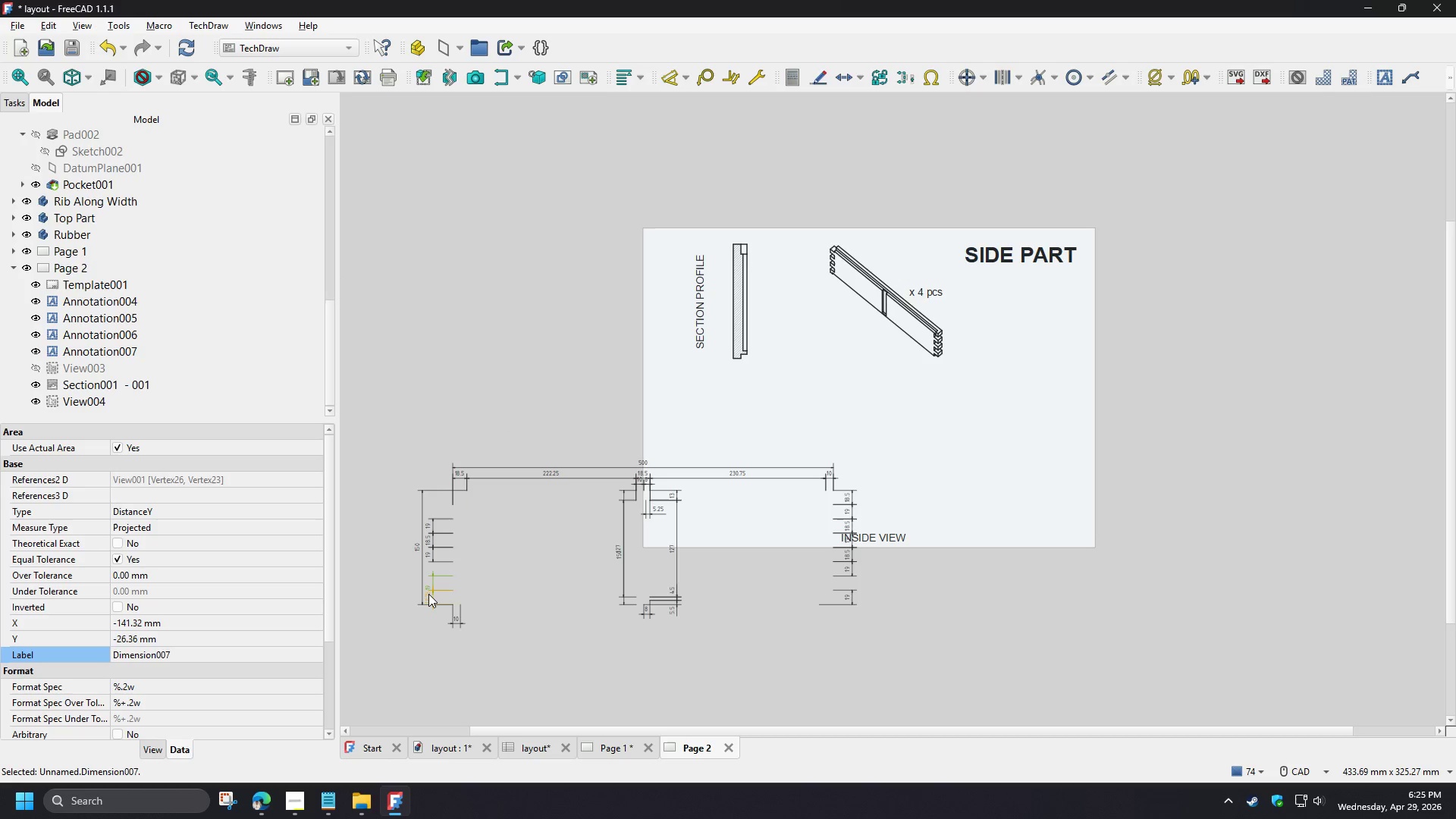 
triple_click([428, 594])
 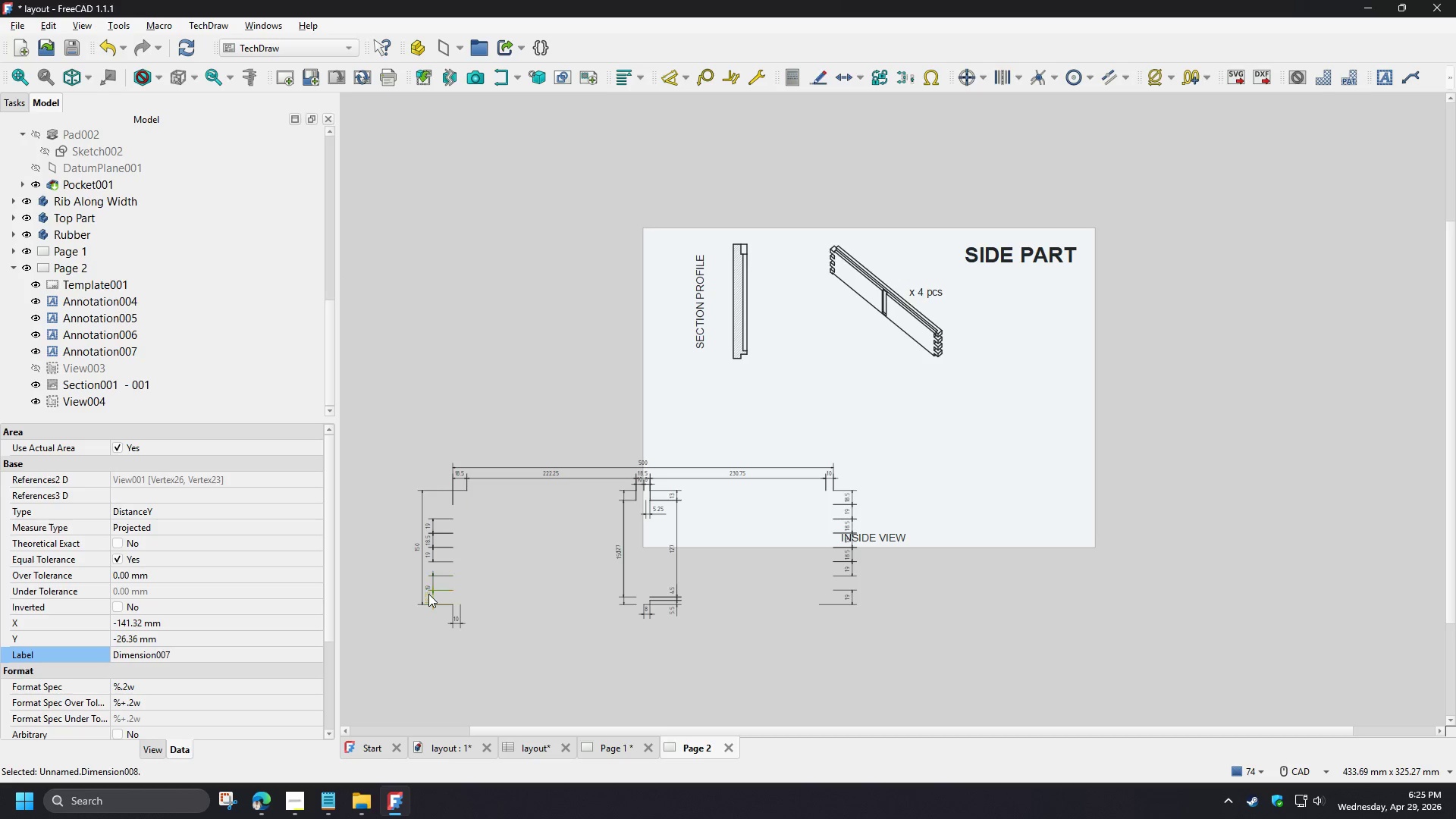 
key(Delete)
 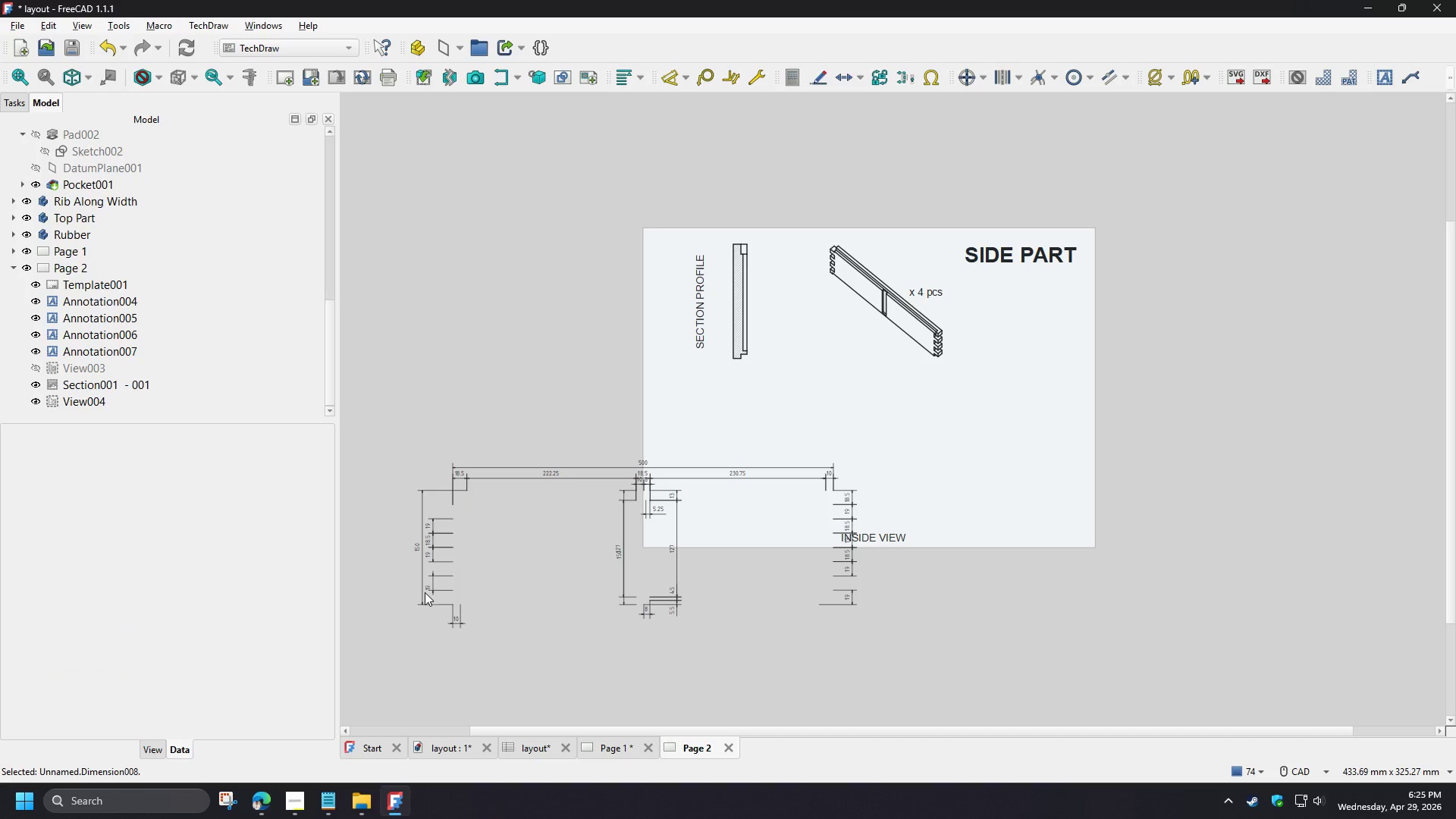 
triple_click([425, 591])
 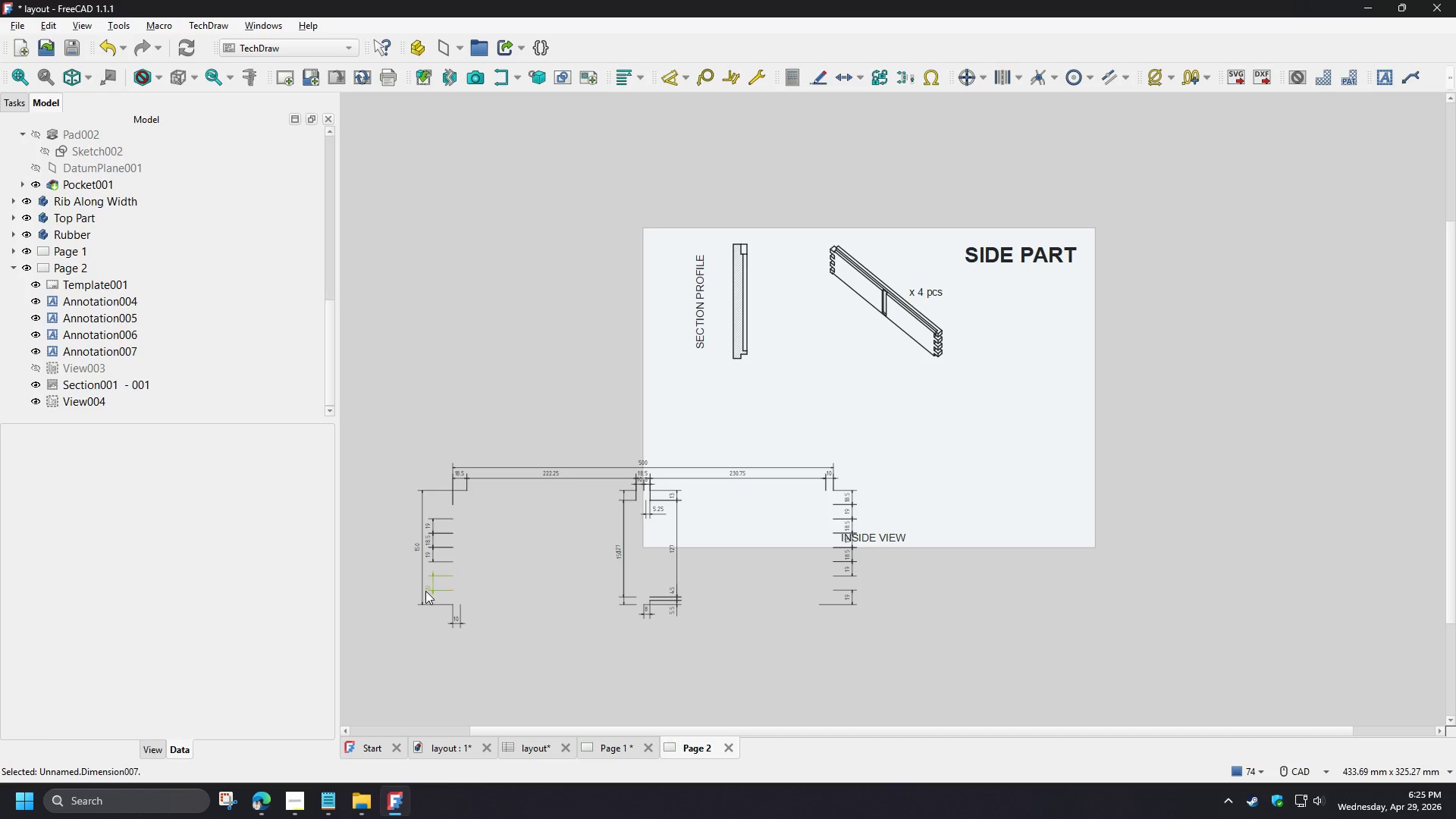 
key(Delete)
 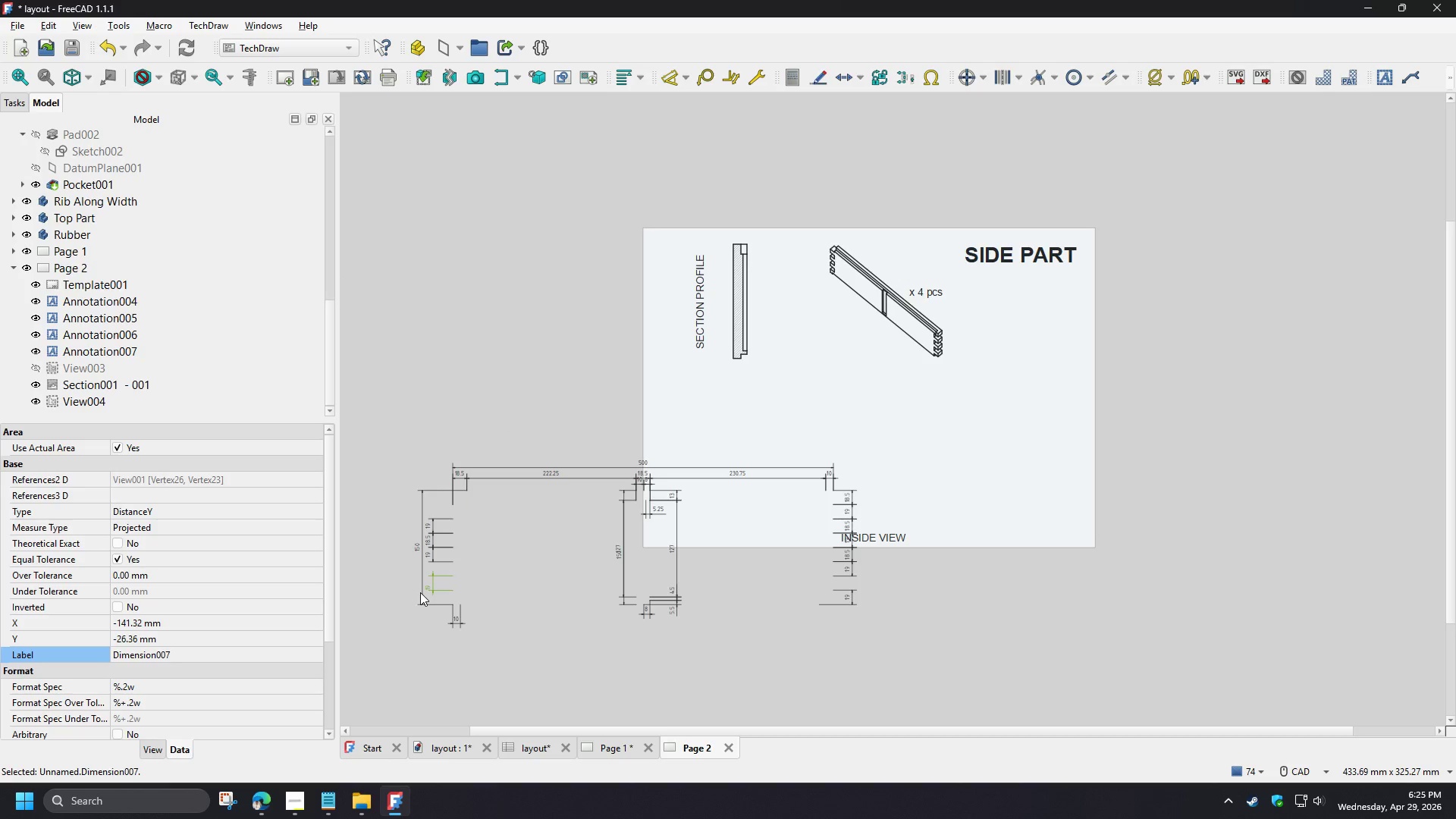 
triple_click([420, 592])
 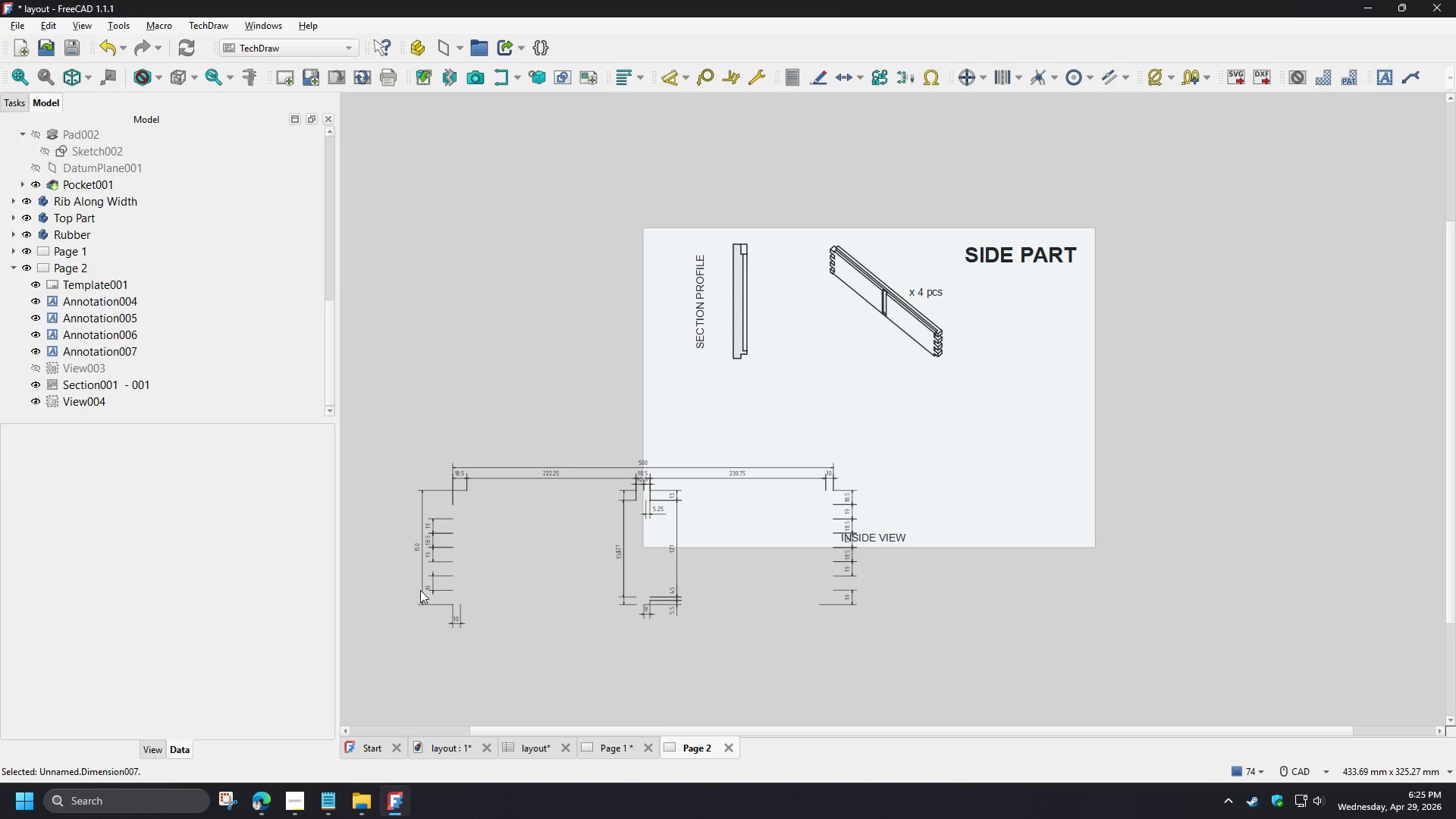 
key(Delete)
 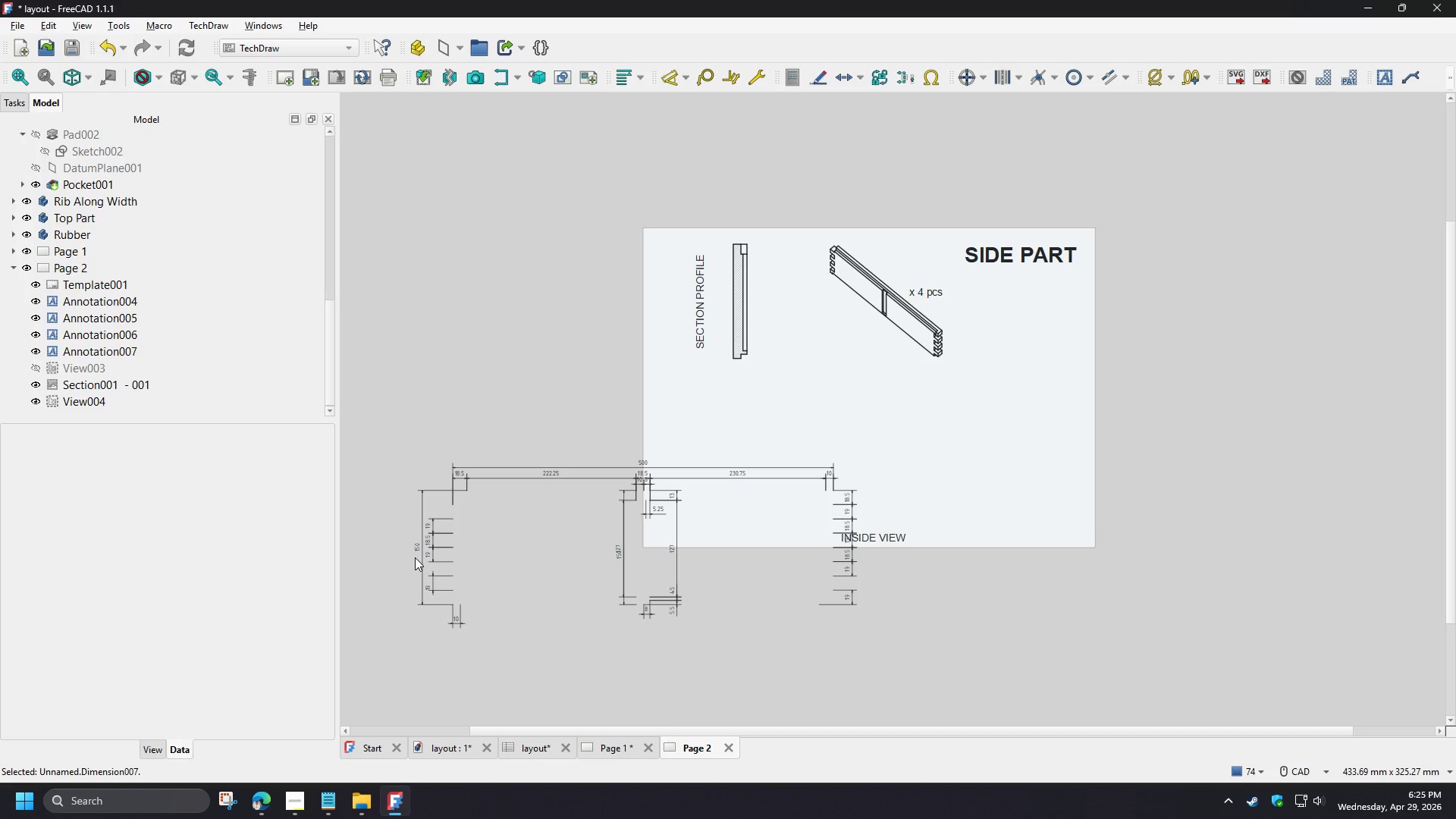 
left_click([415, 557])
 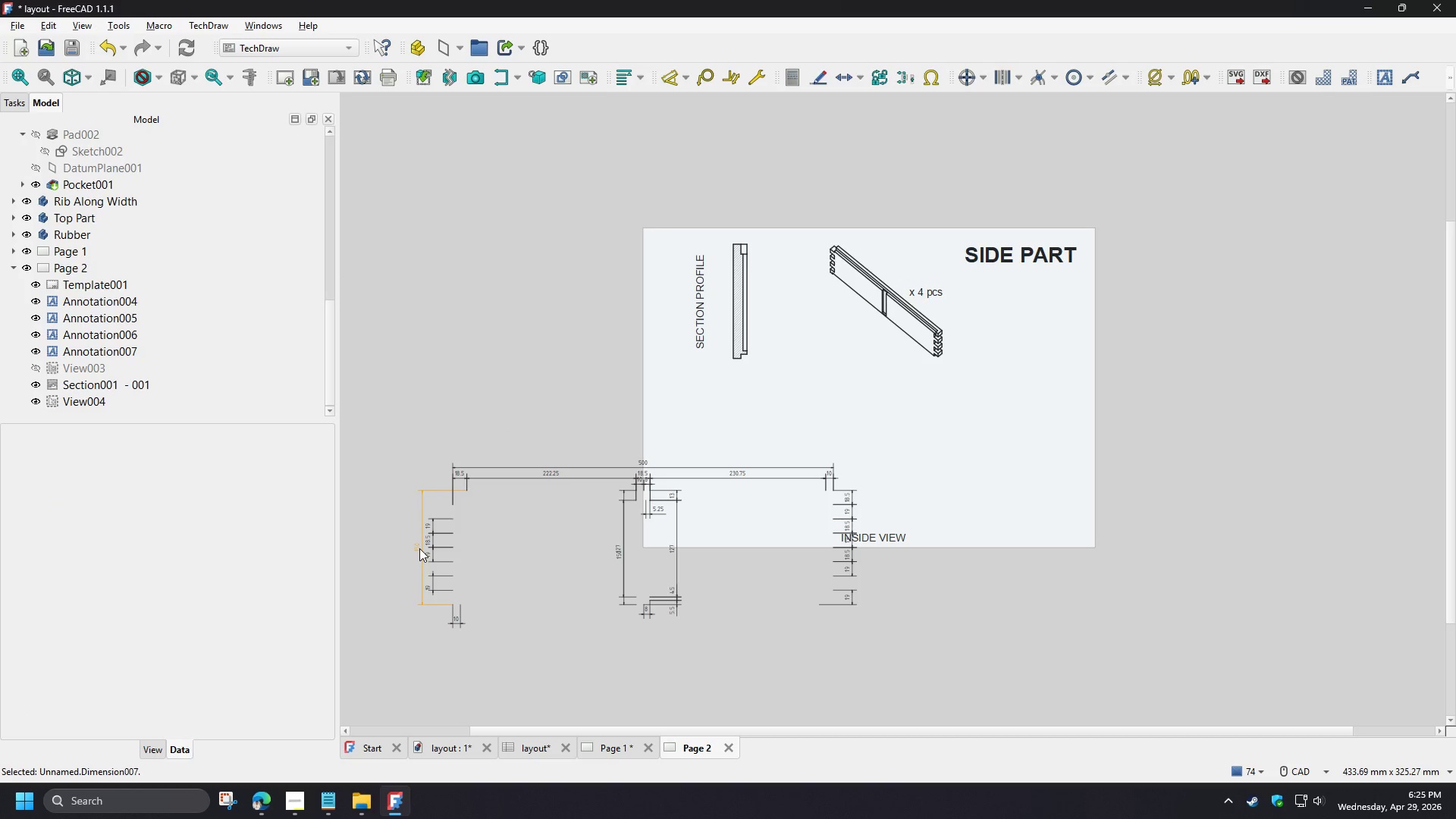 
double_click([419, 548])
 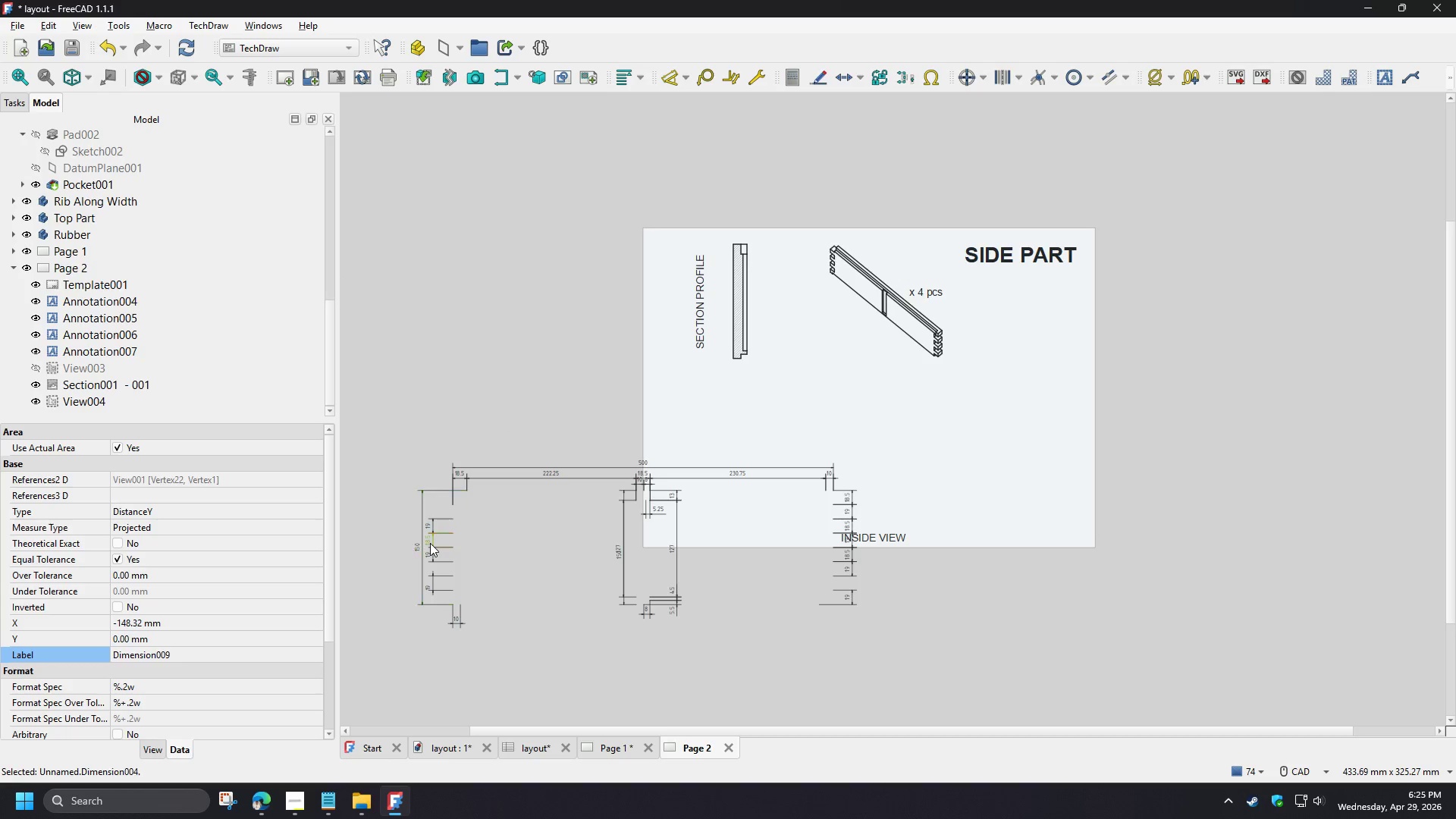 
key(Delete)
 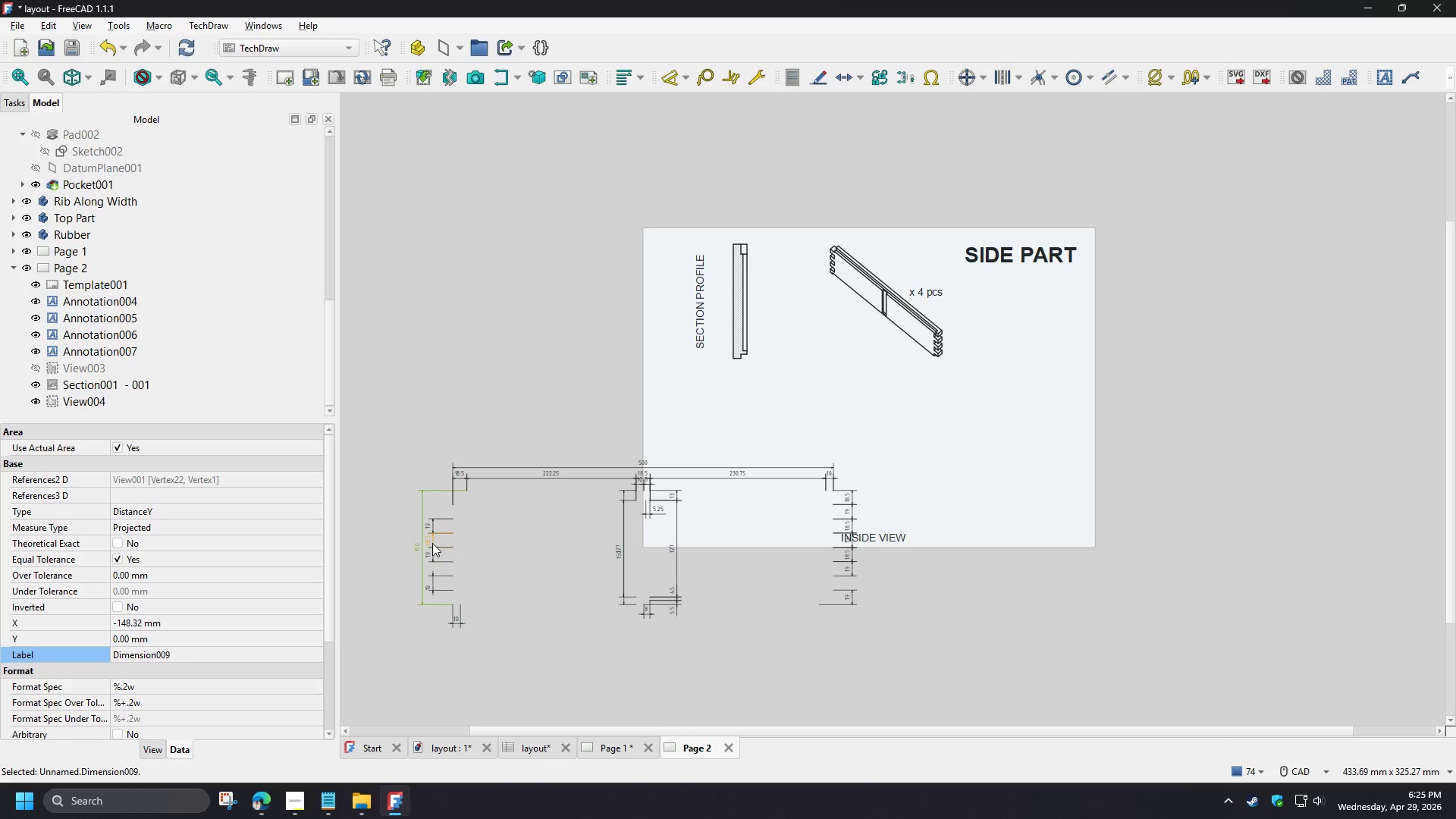 
triple_click([430, 543])
 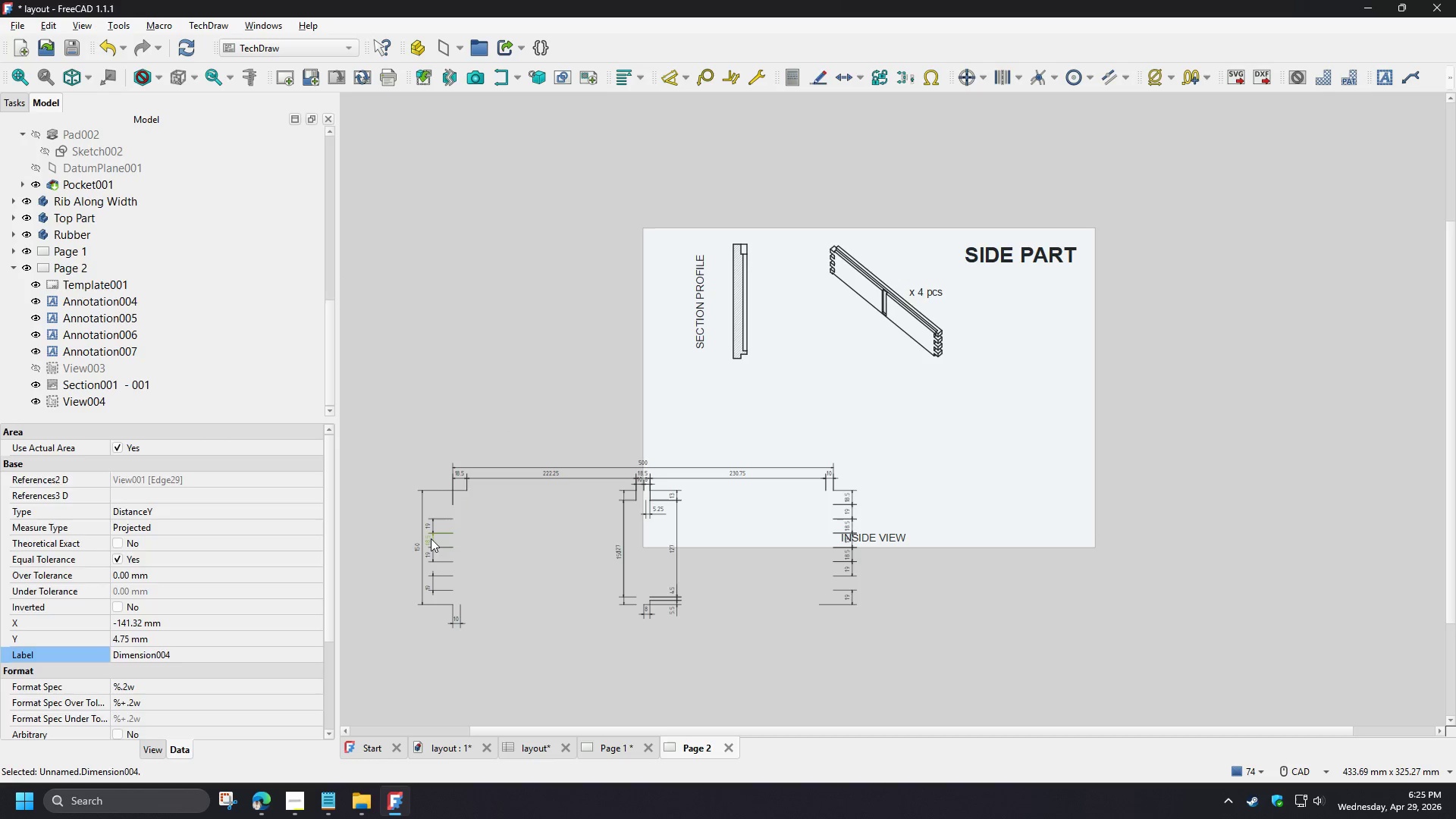 
key(Delete)
 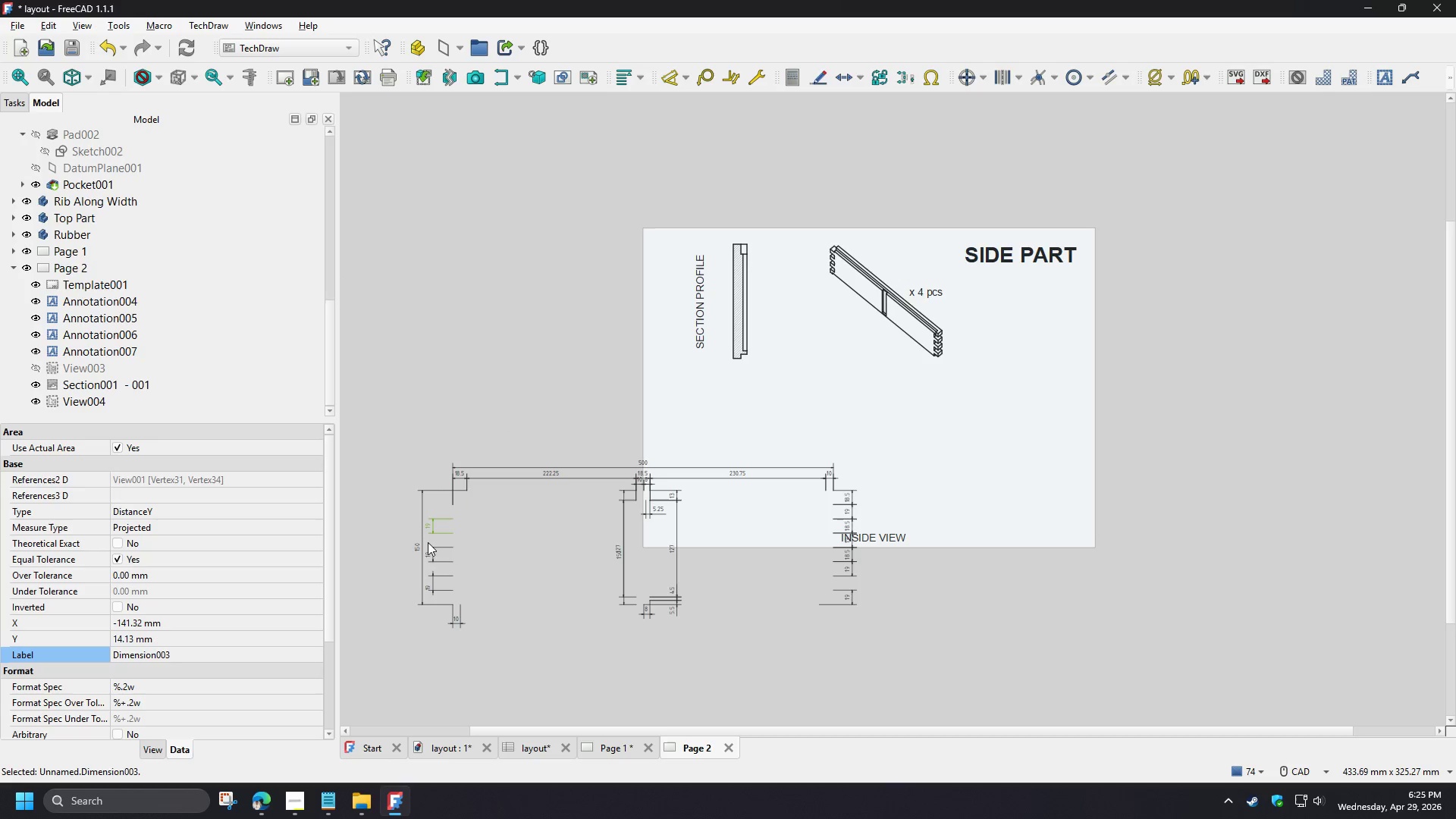 
key(Delete)
 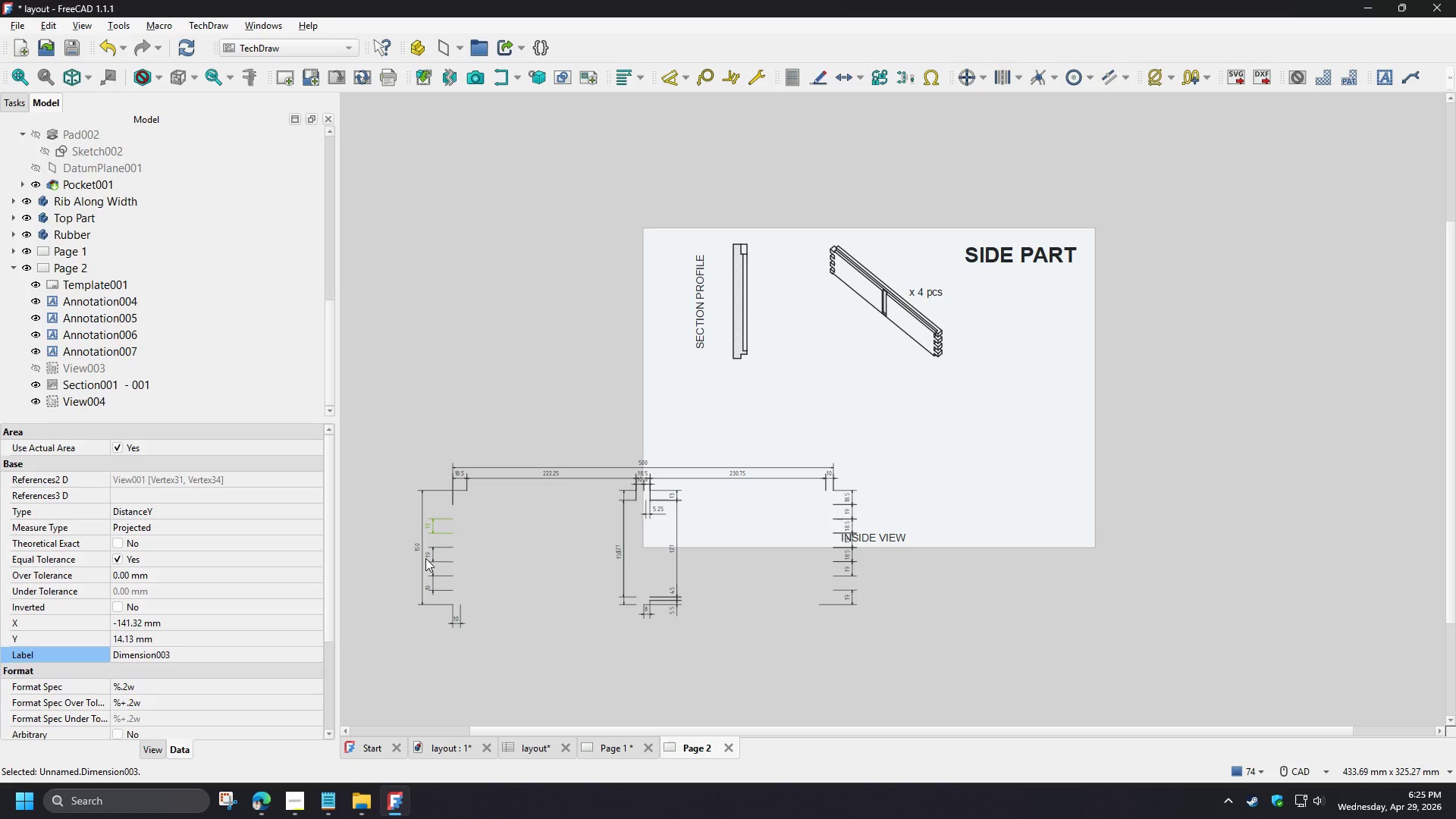 
triple_click([425, 558])
 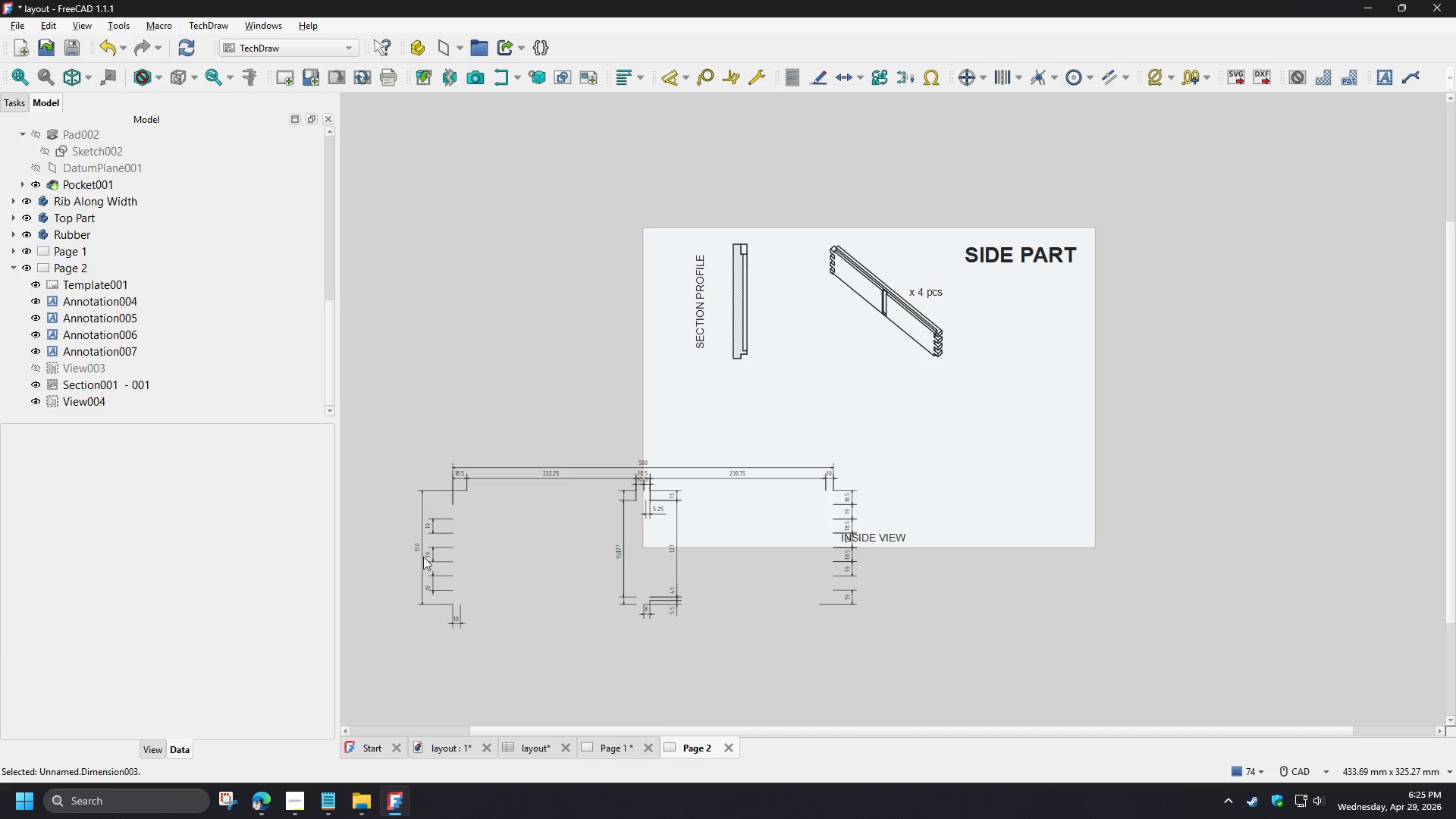 
key(Delete)
 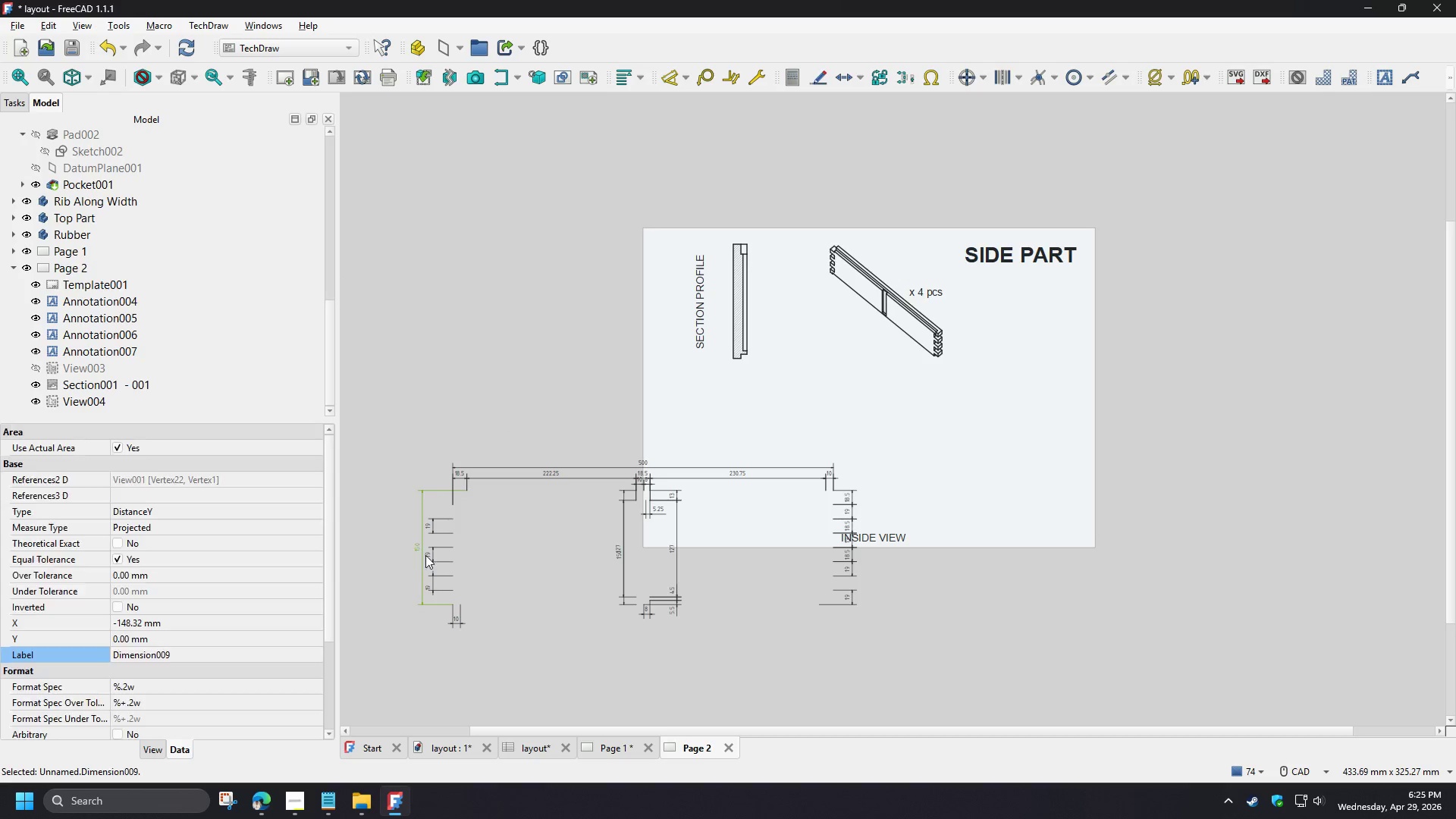 
key(Delete)
 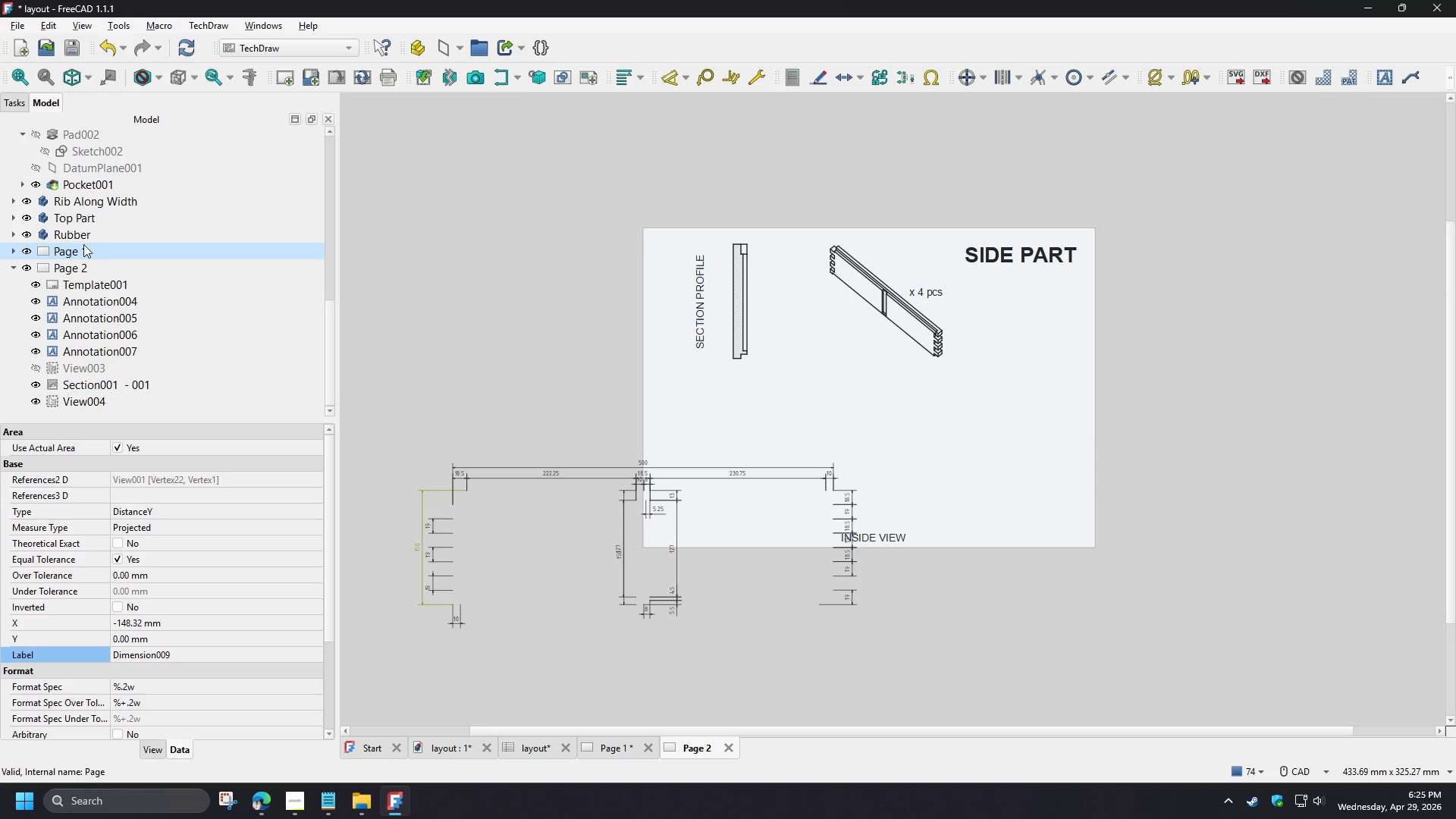 
double_click([83, 244])
 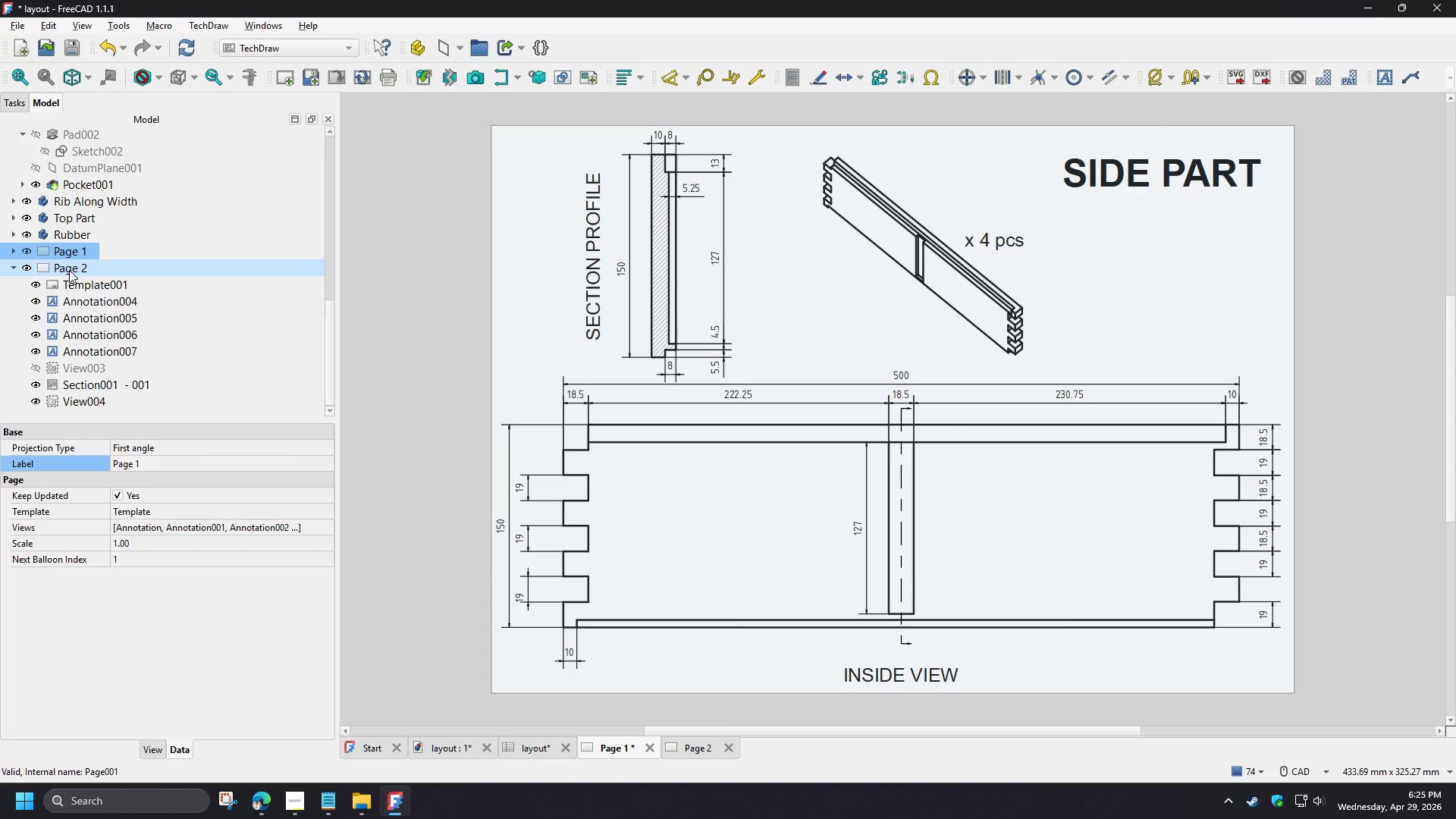 
left_click([69, 270])
 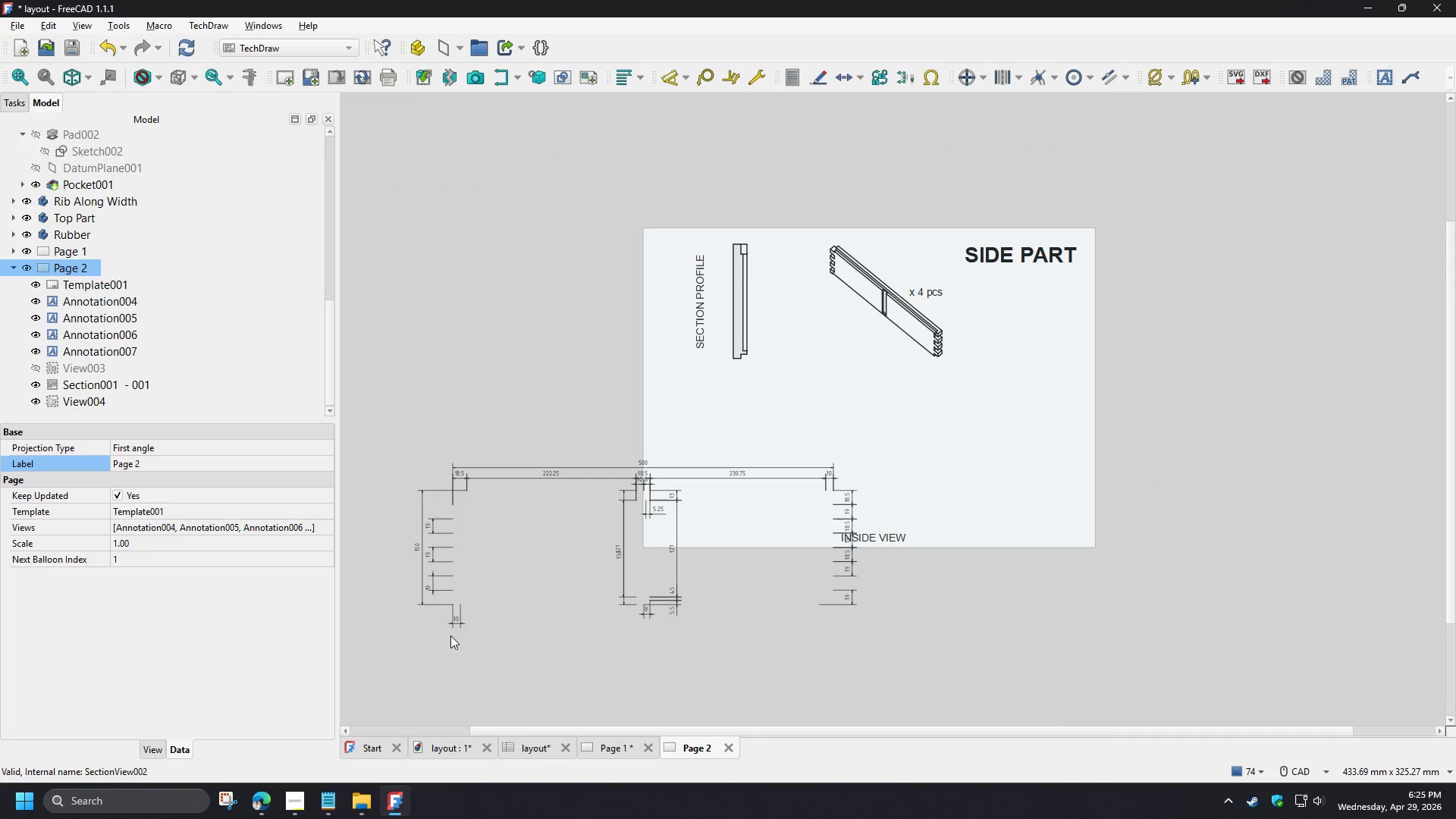 
left_click([456, 623])
 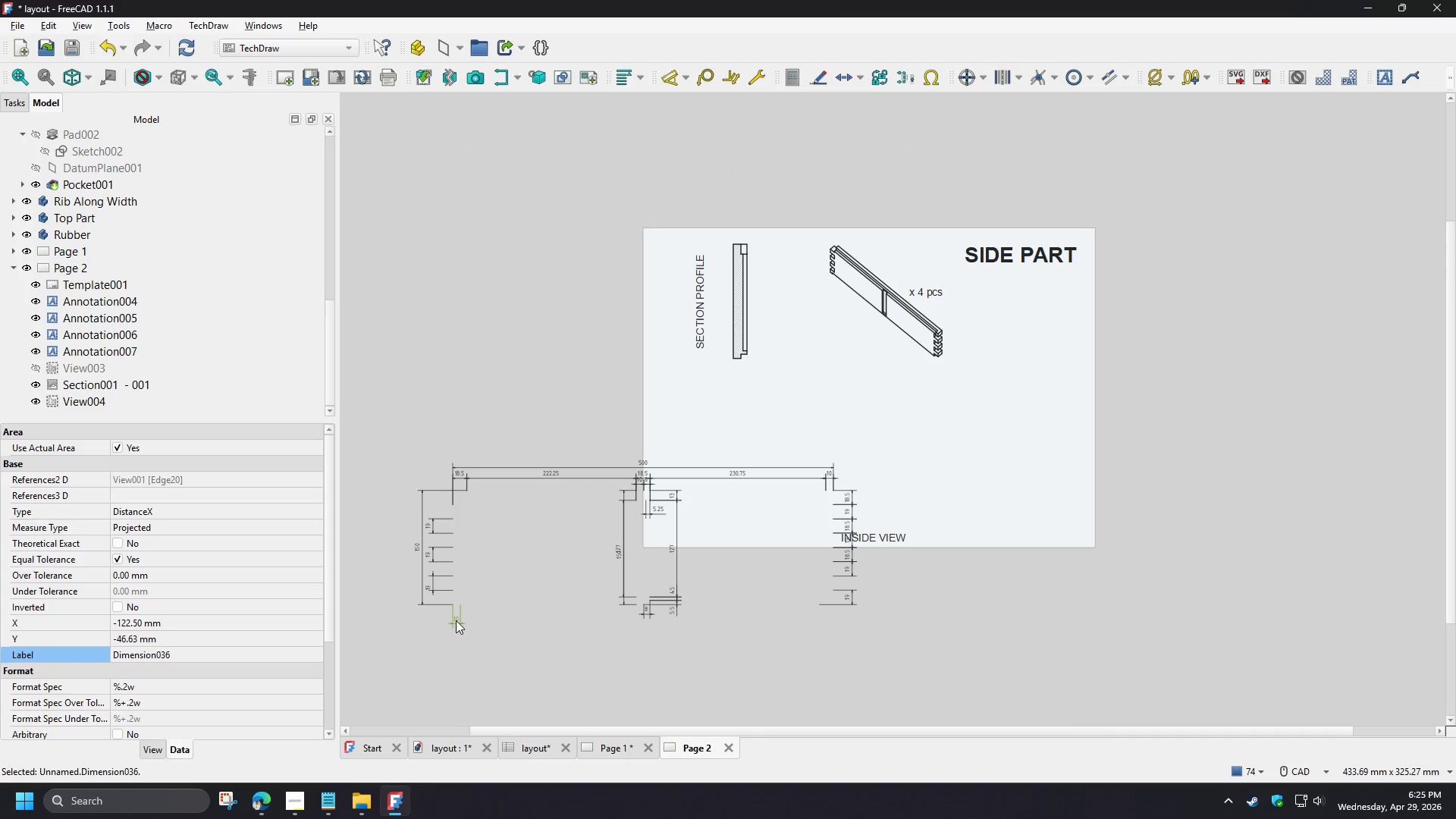 
key(Delete)
 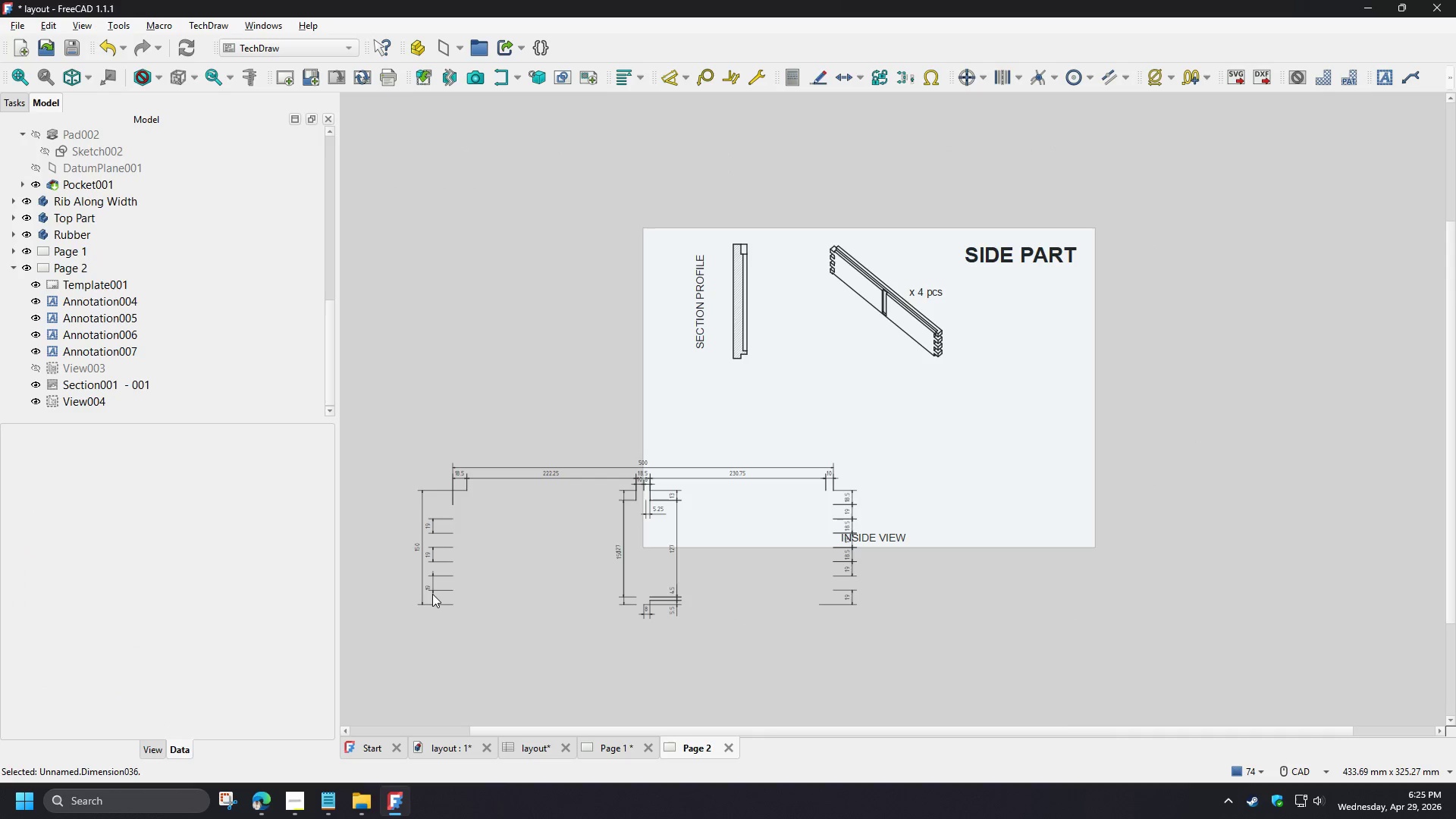 
left_click([431, 590])
 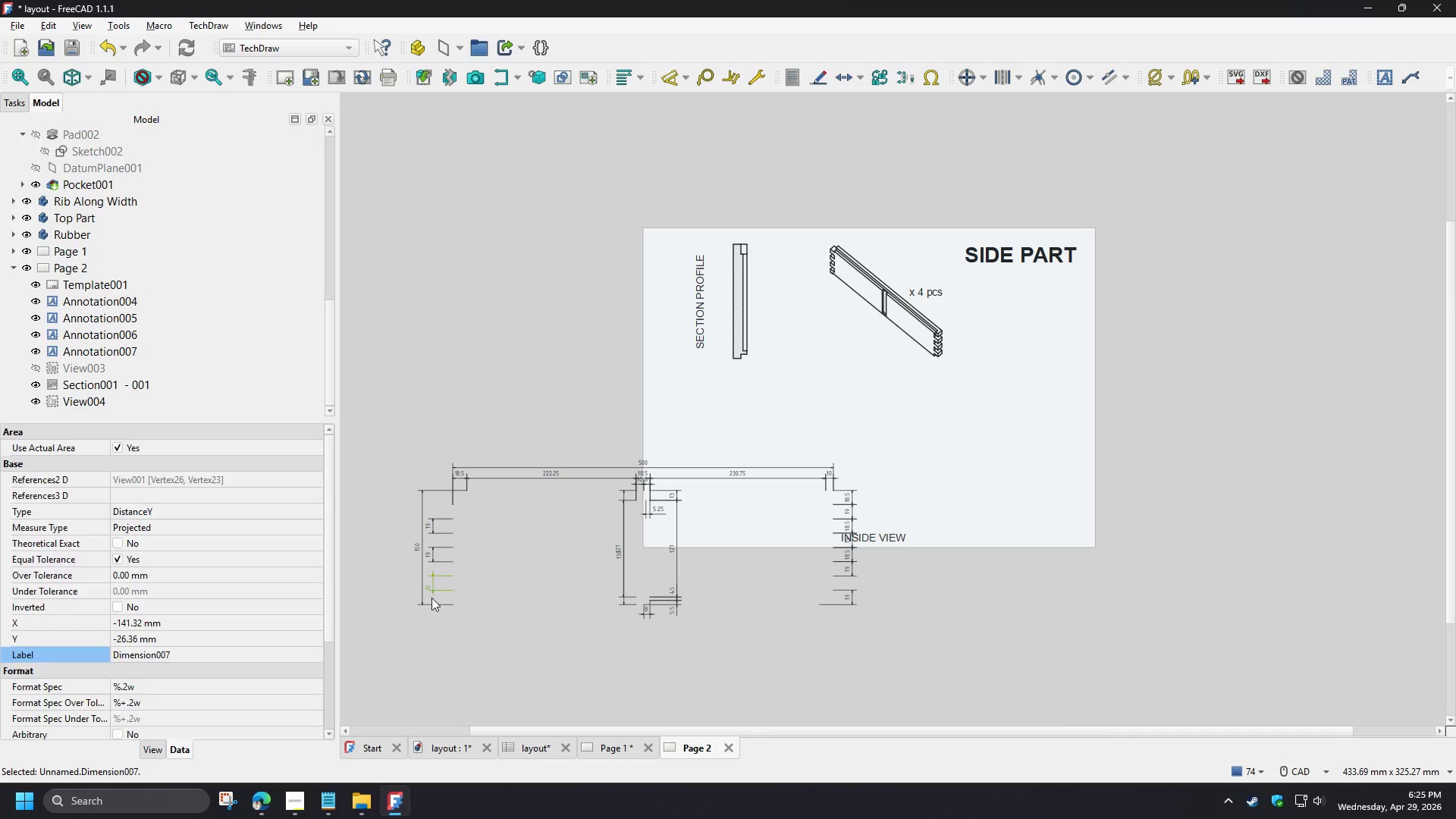 
key(Delete)
 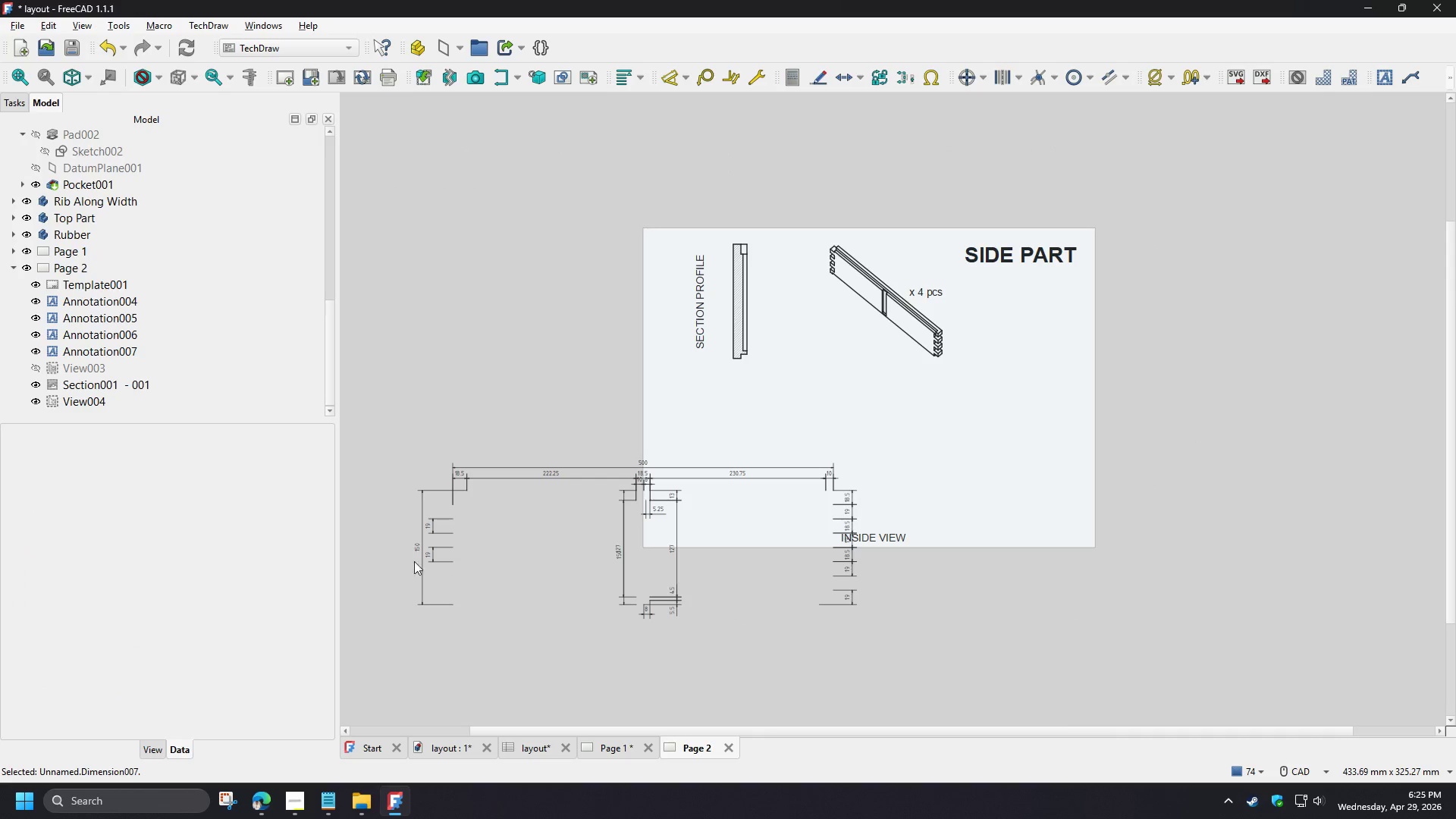 
double_click([414, 549])
 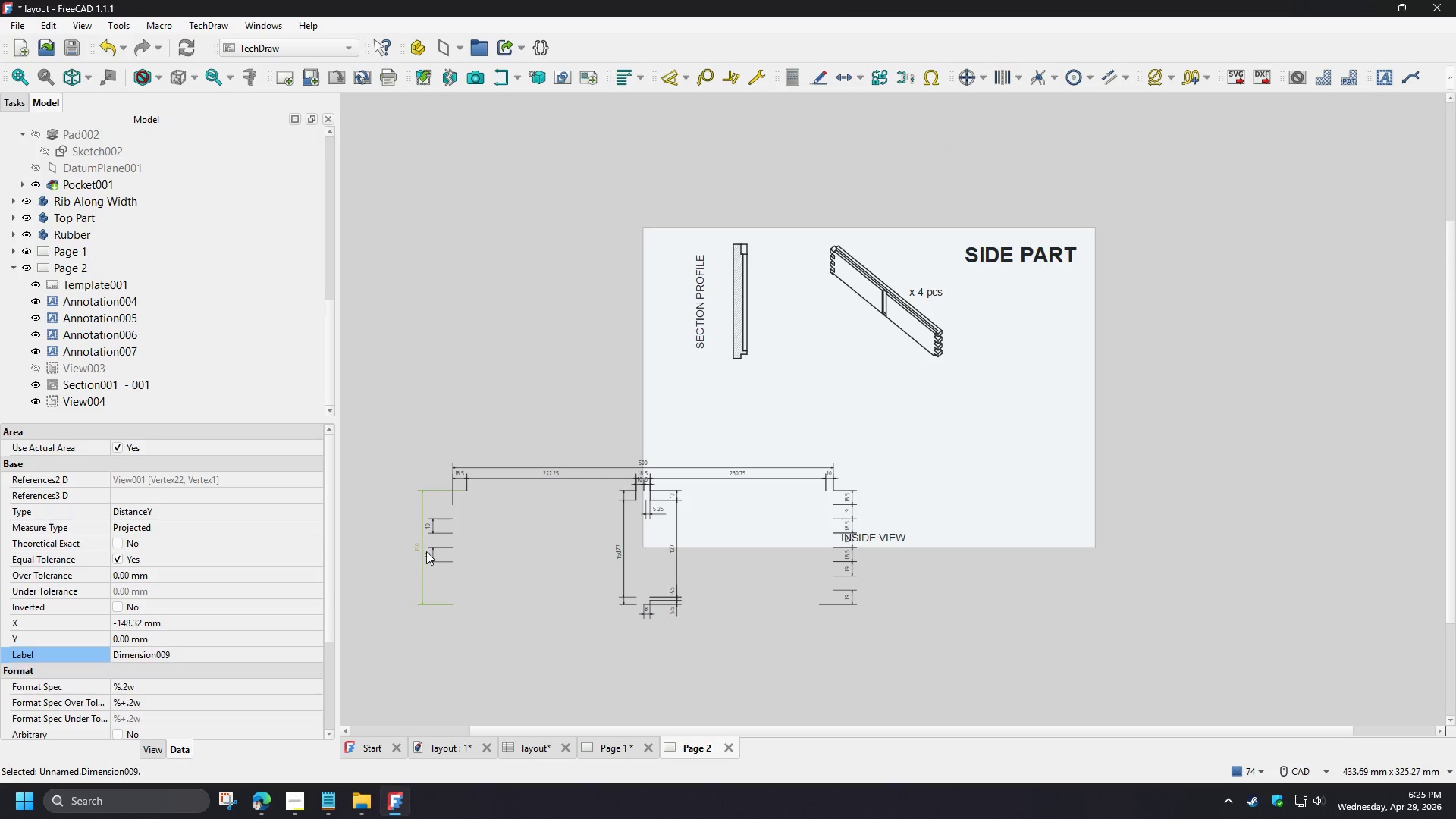 
key(Delete)
 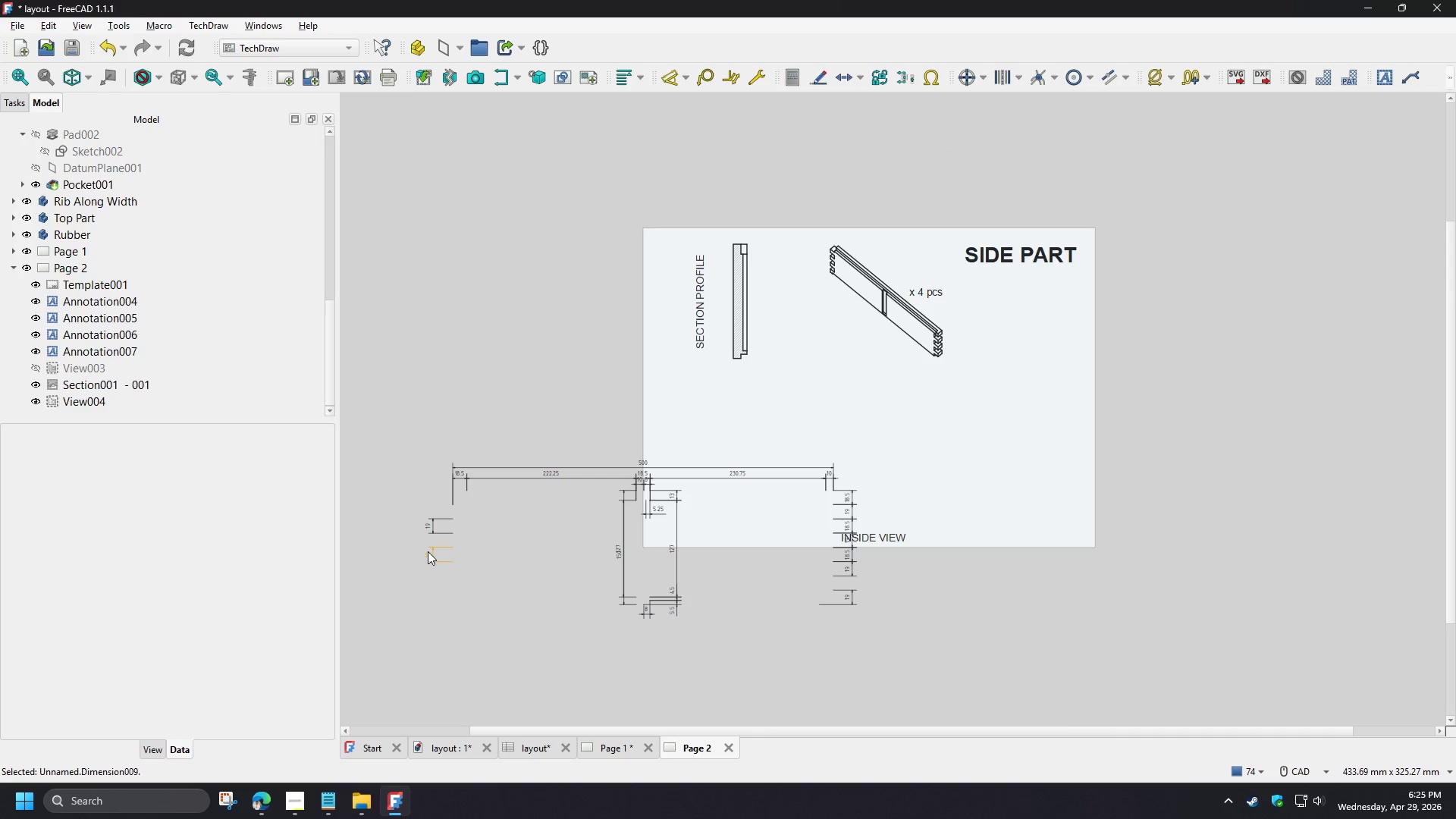 
triple_click([428, 551])
 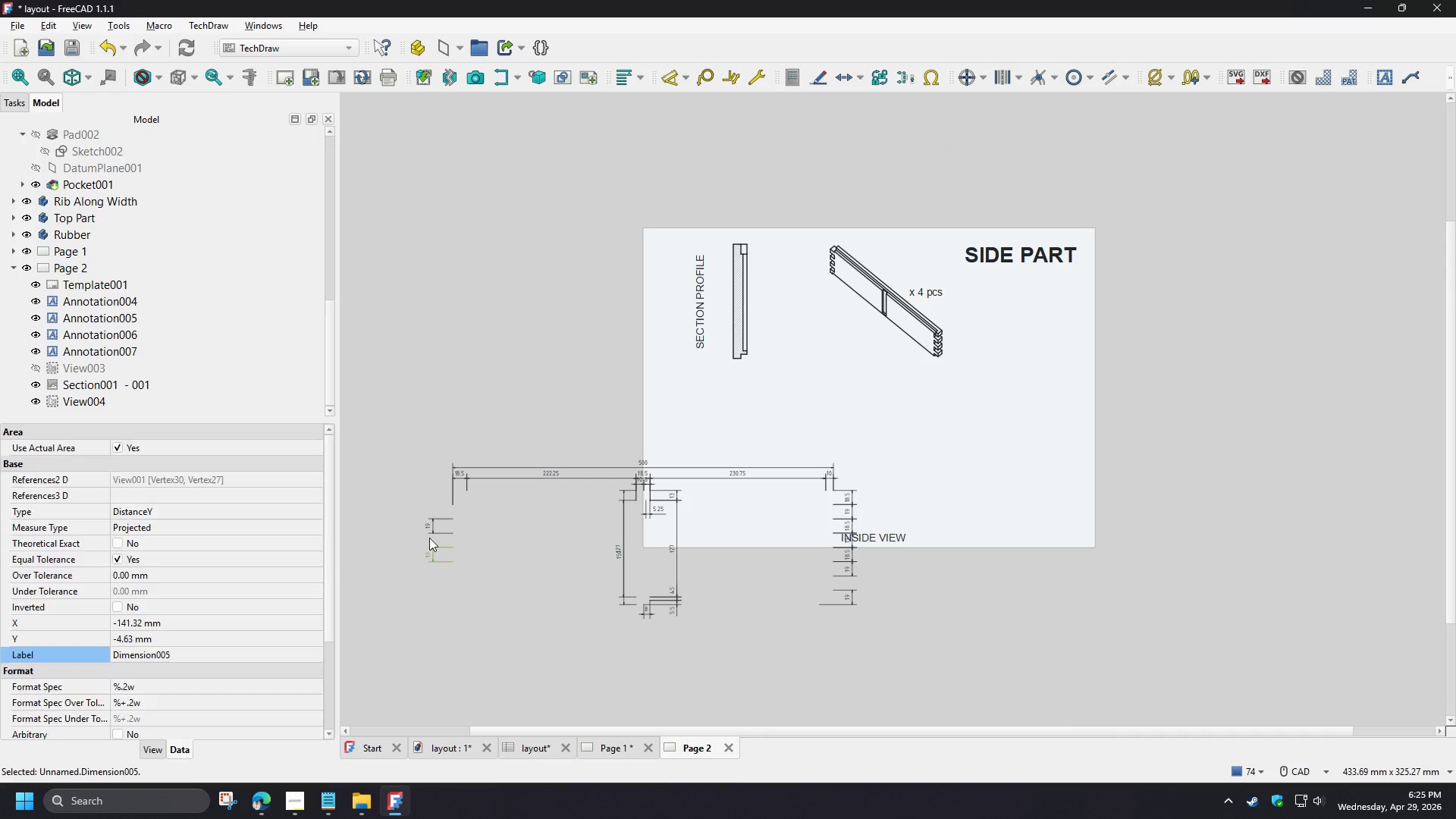 
key(Delete)
 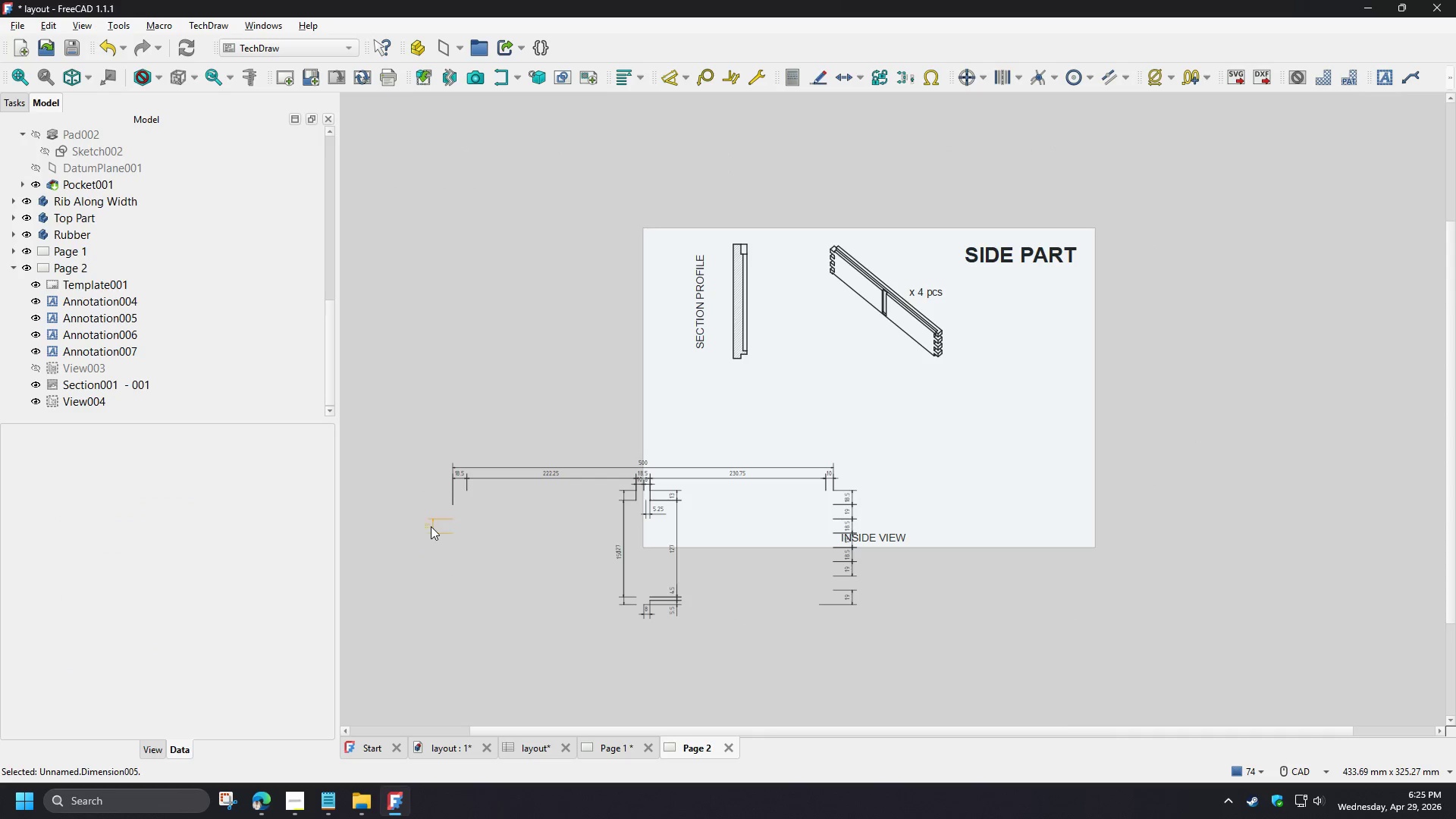 
triple_click([431, 526])
 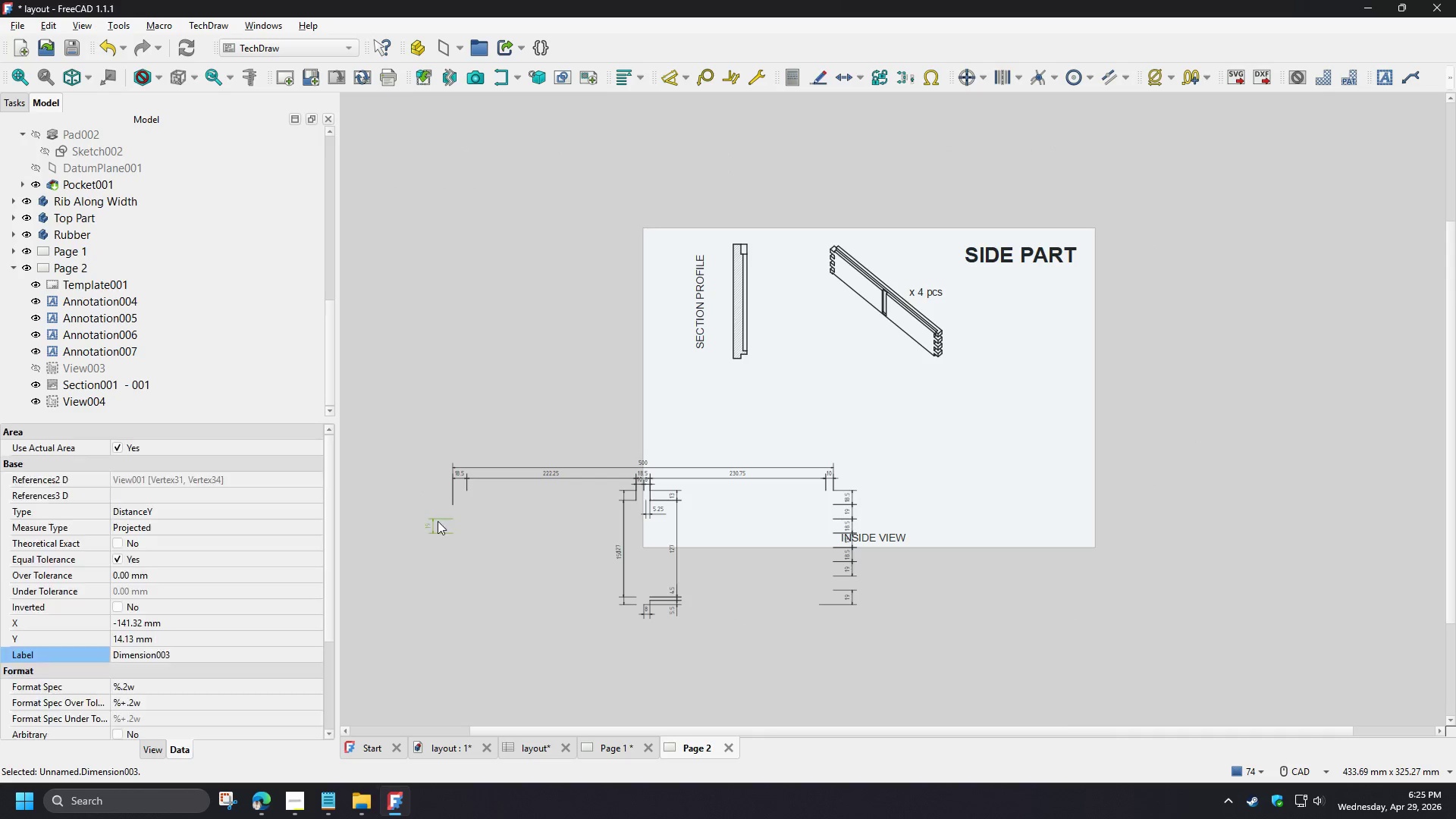 
key(Delete)
 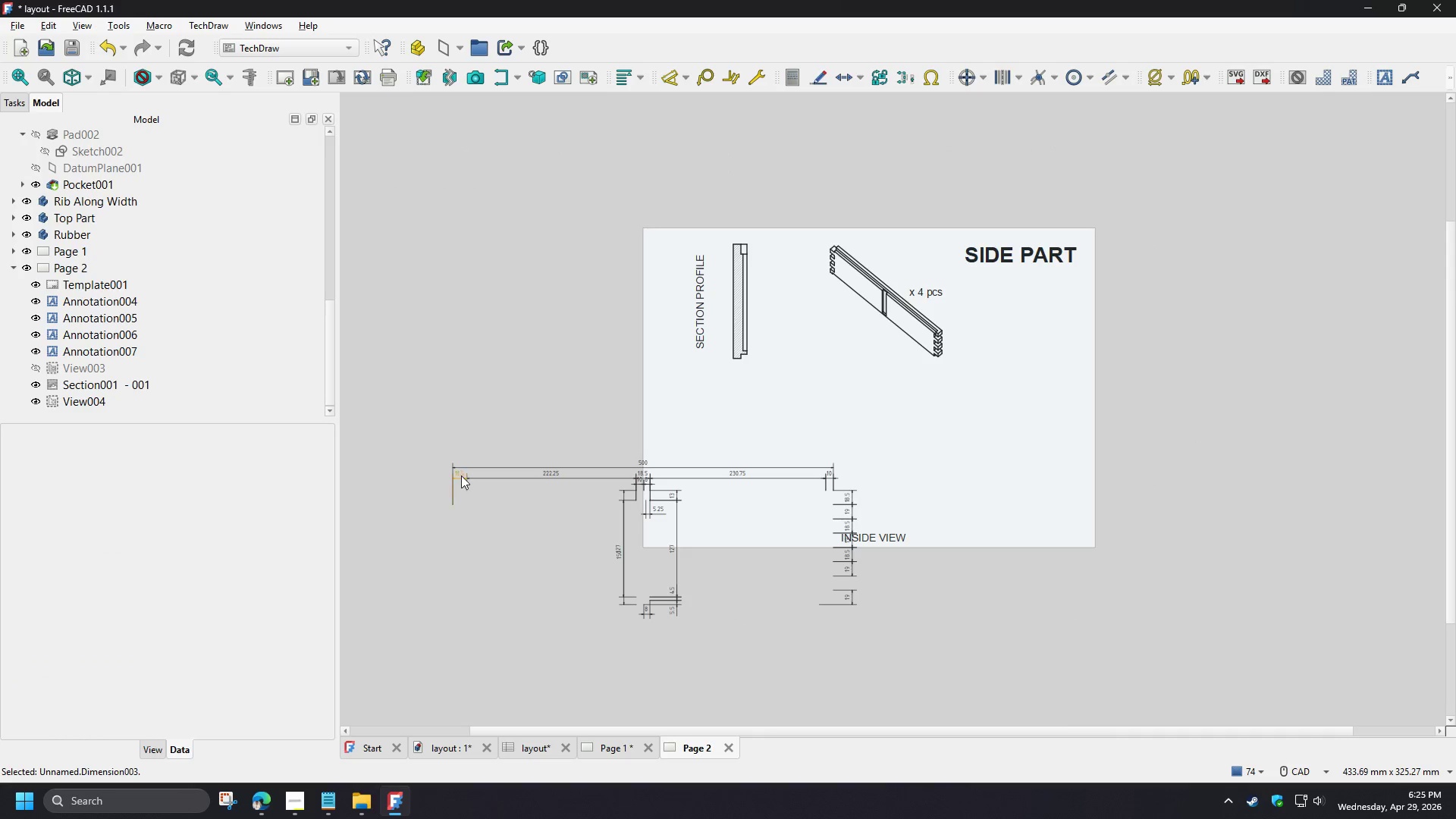 
left_click([461, 475])
 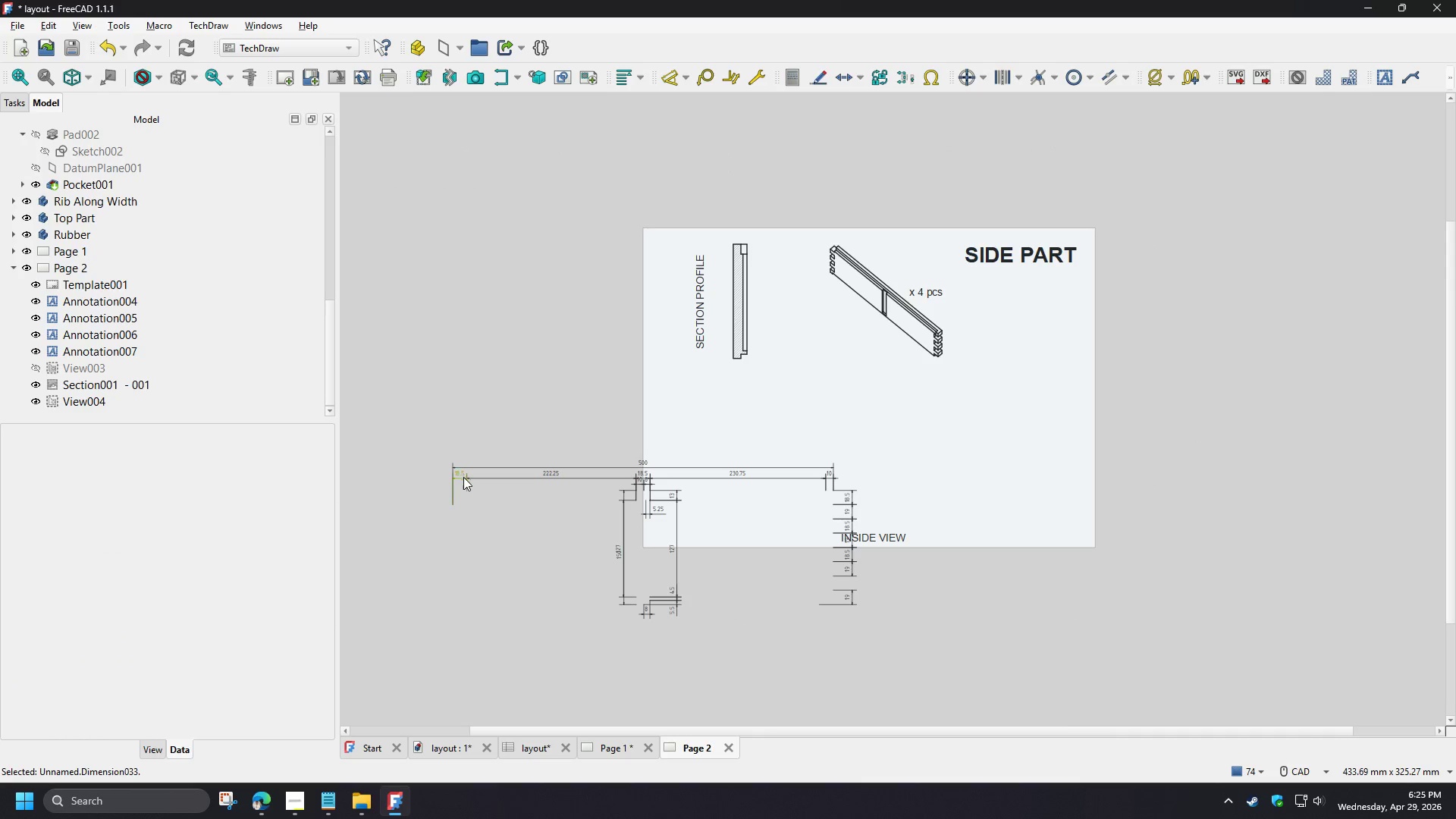 
key(Delete)
 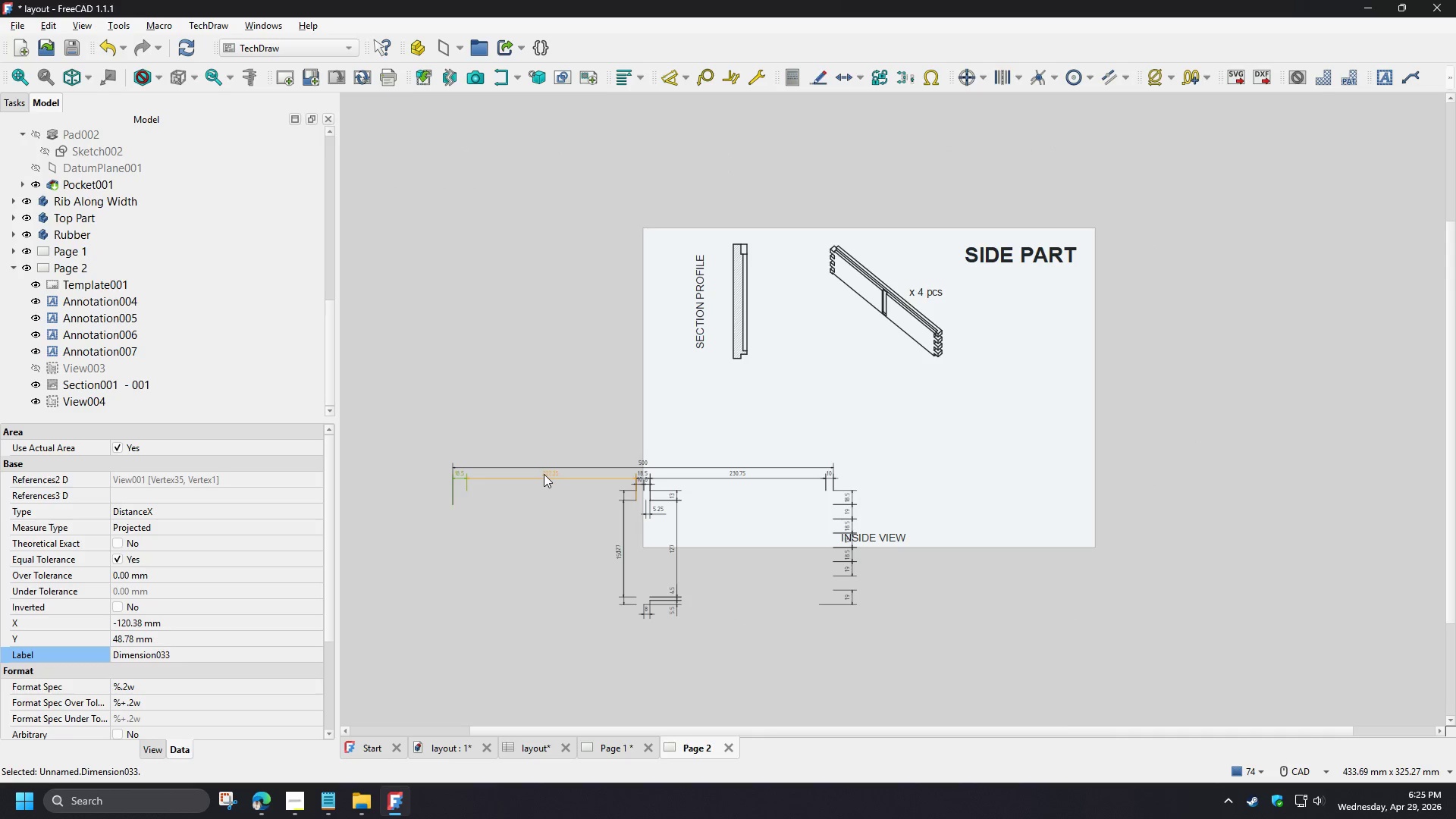 
double_click([544, 474])
 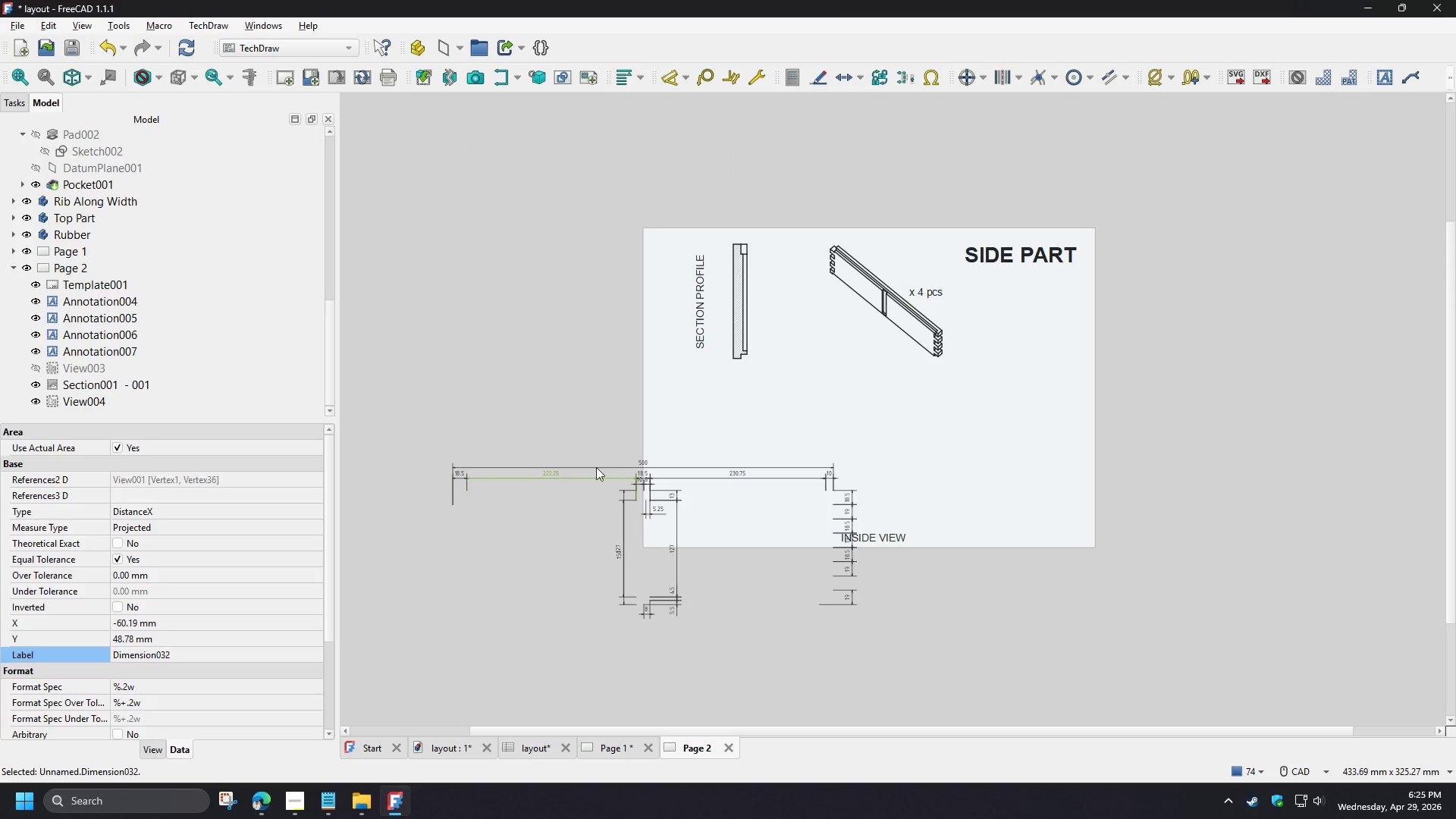 
key(Delete)
 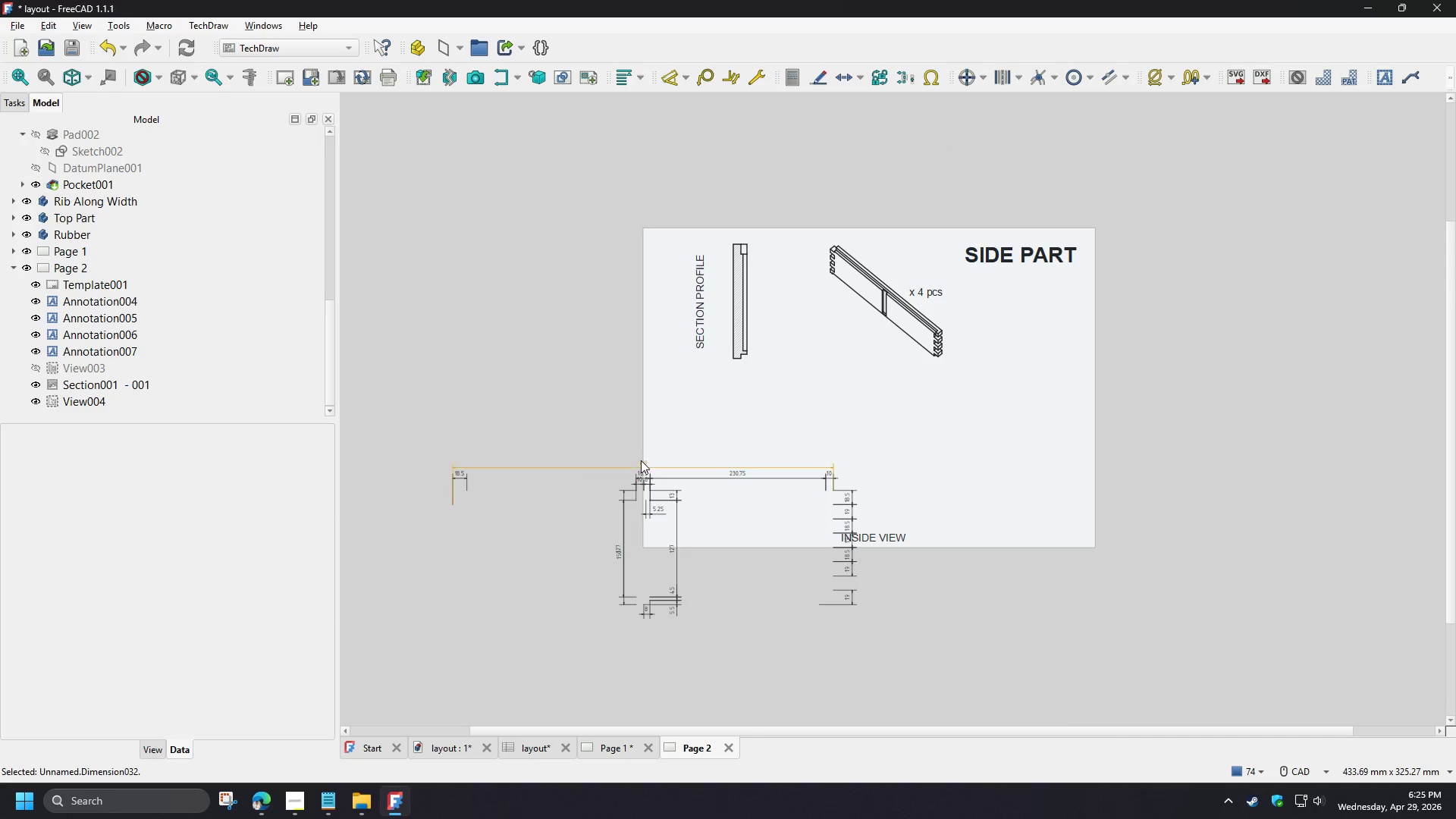 
left_click([641, 461])
 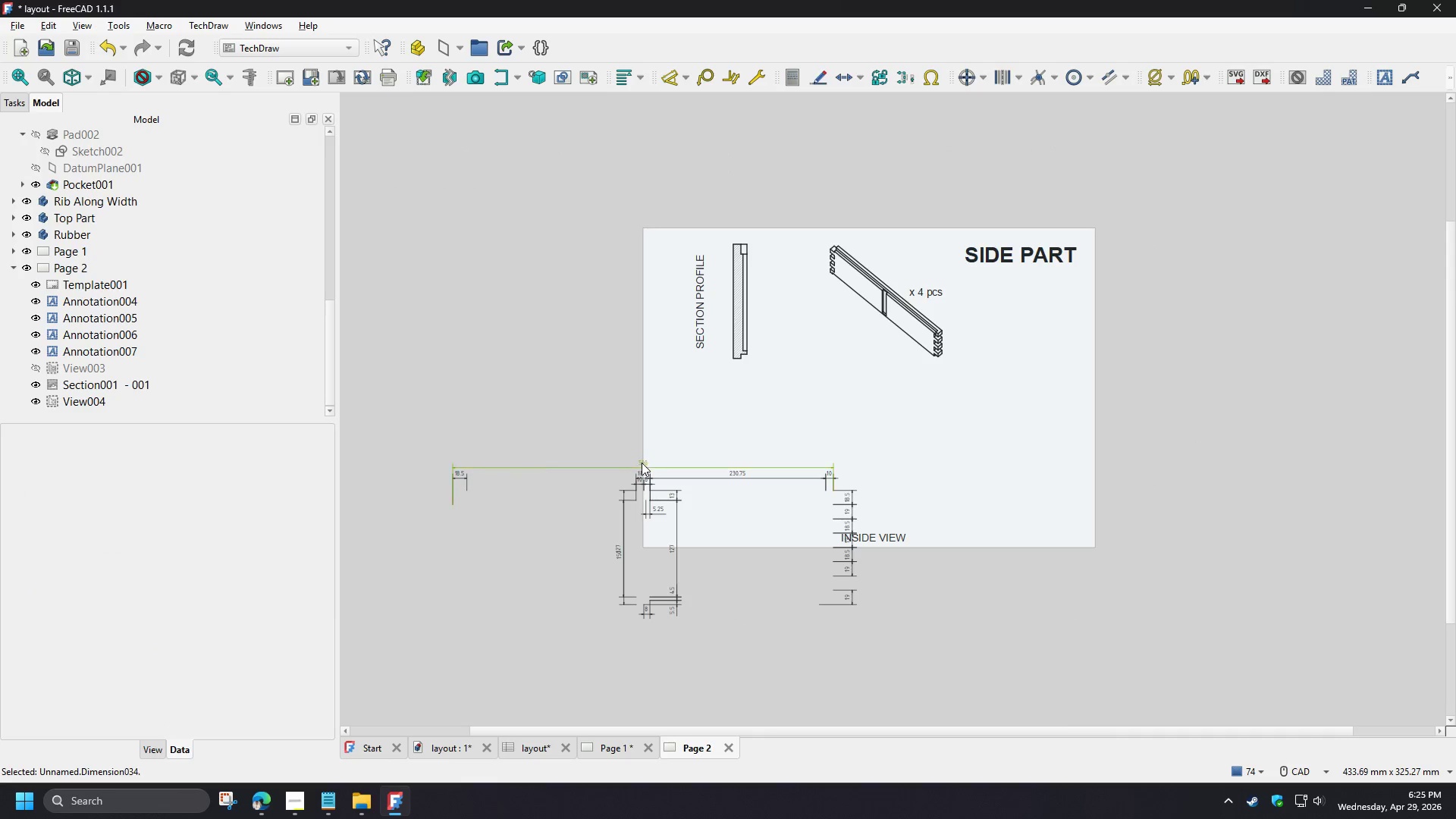 
key(Delete)
 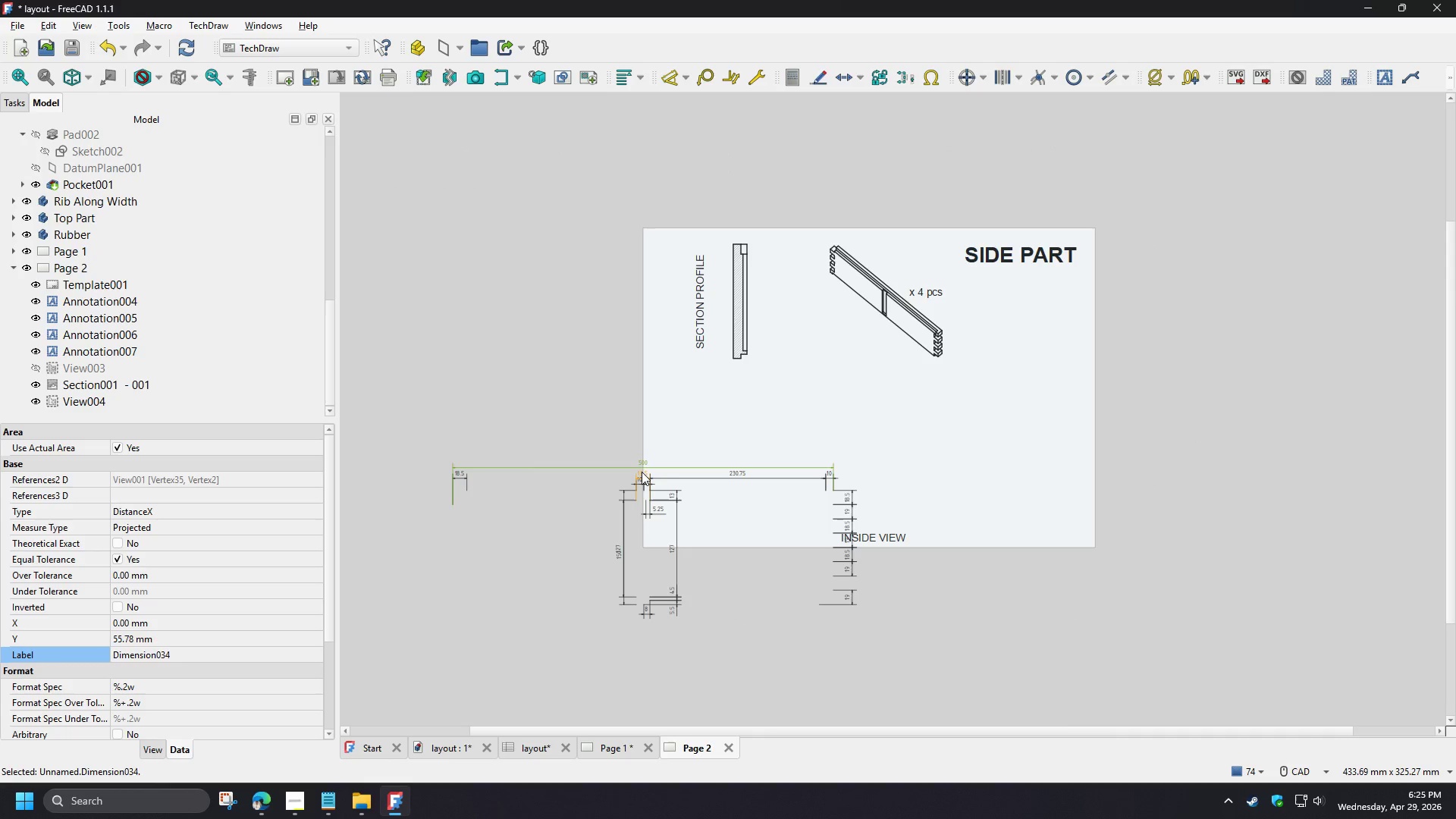 
double_click([642, 472])
 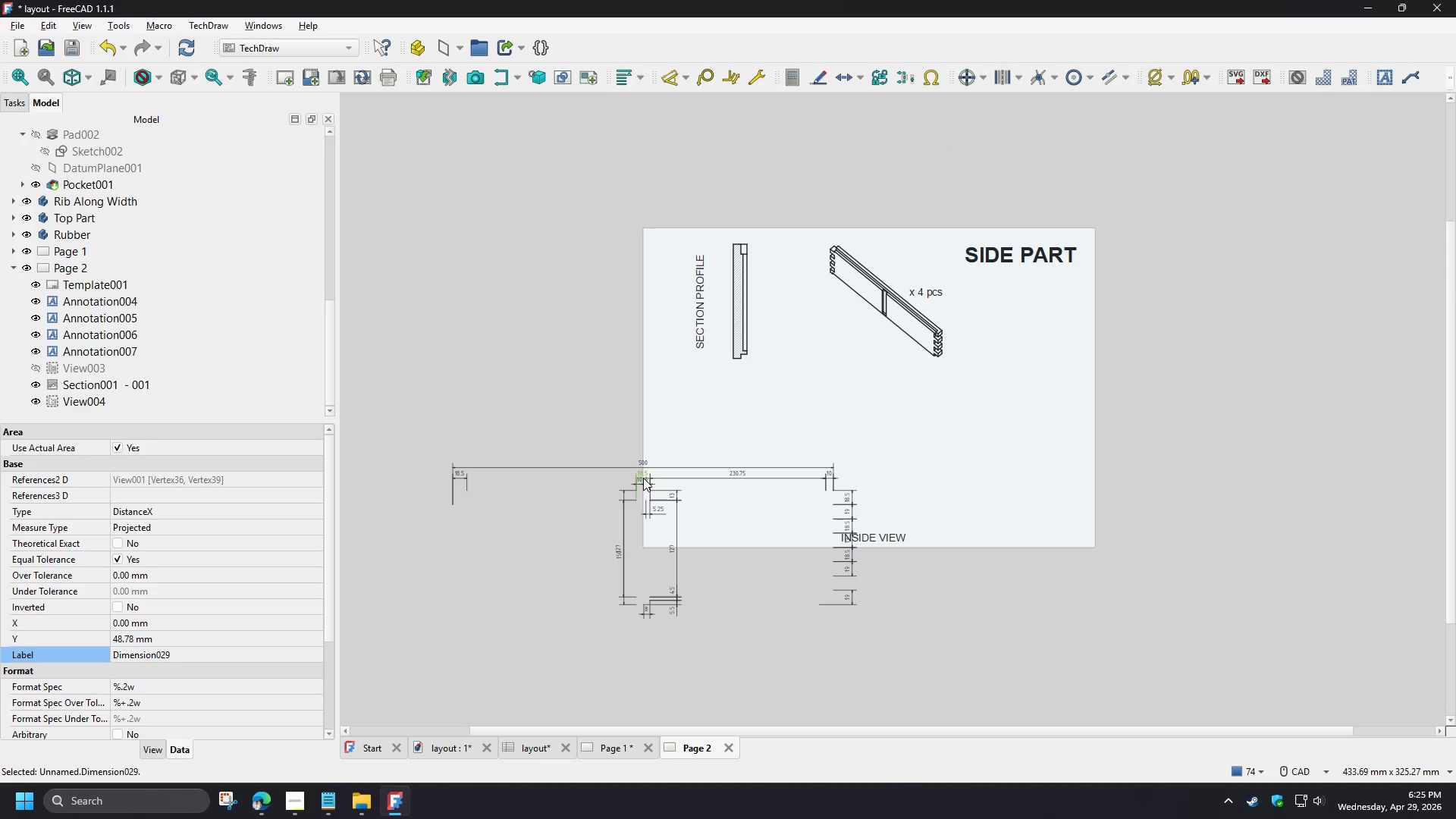 
key(Delete)
 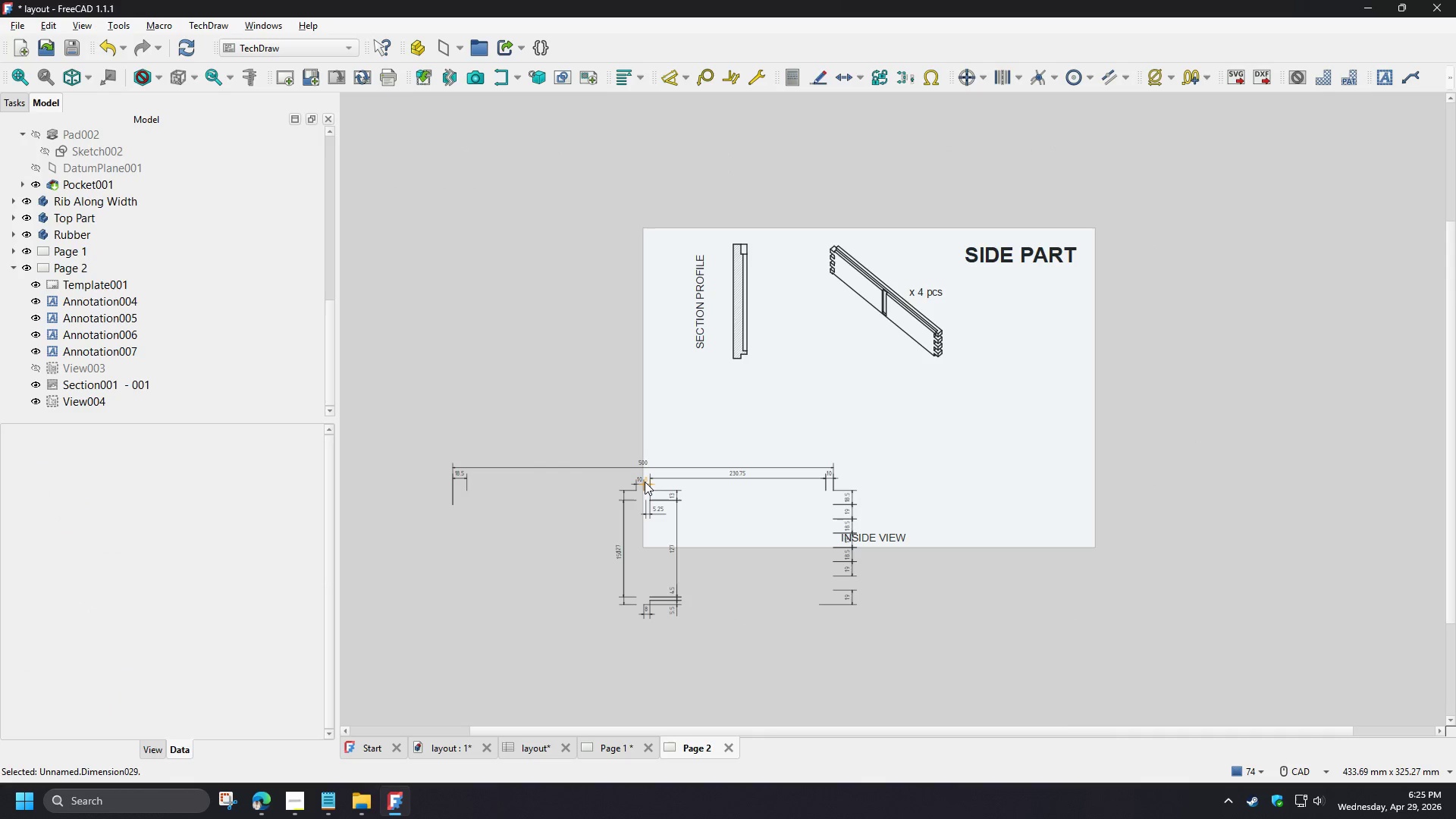 
triple_click([645, 482])
 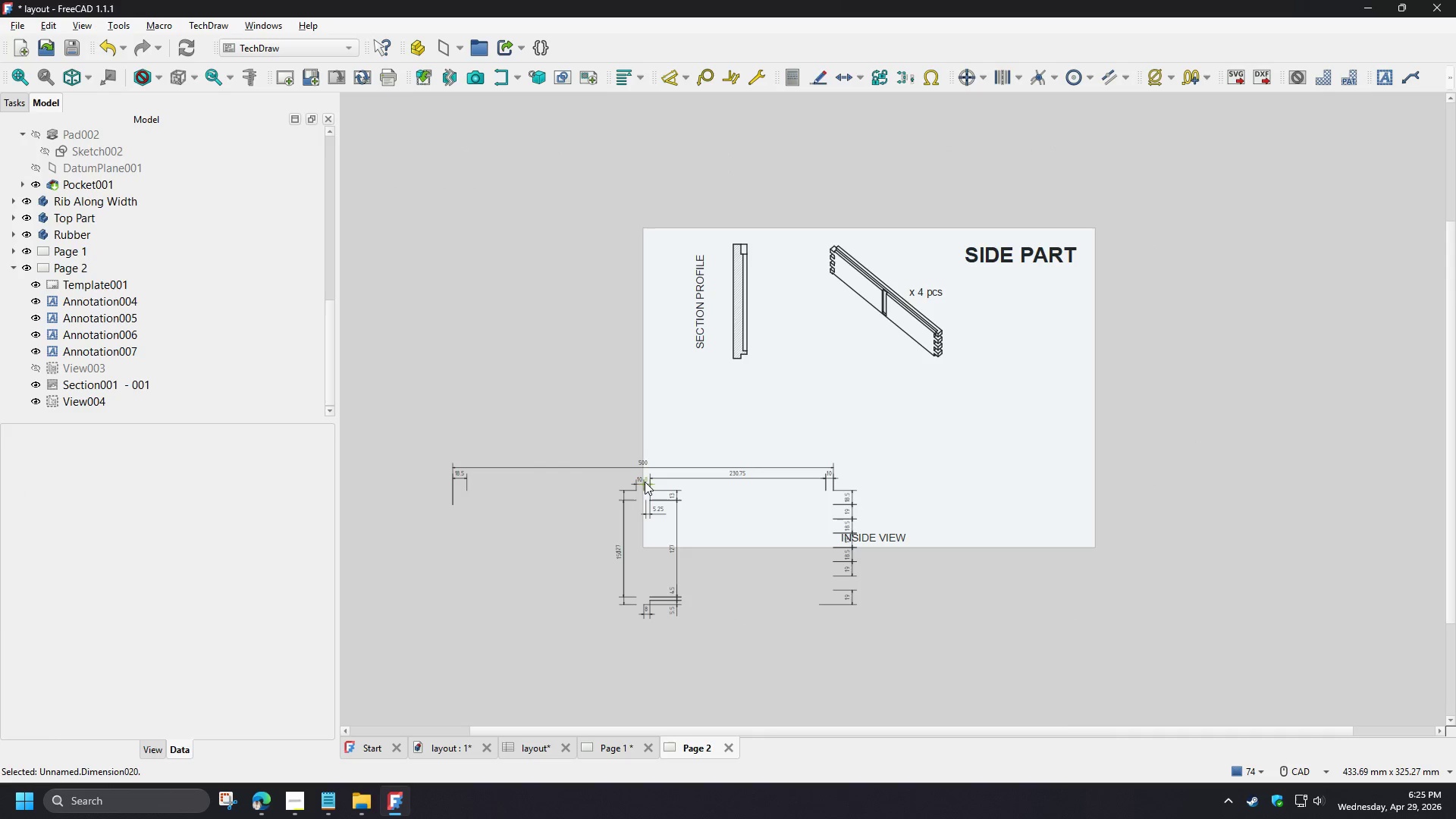 
key(Delete)
 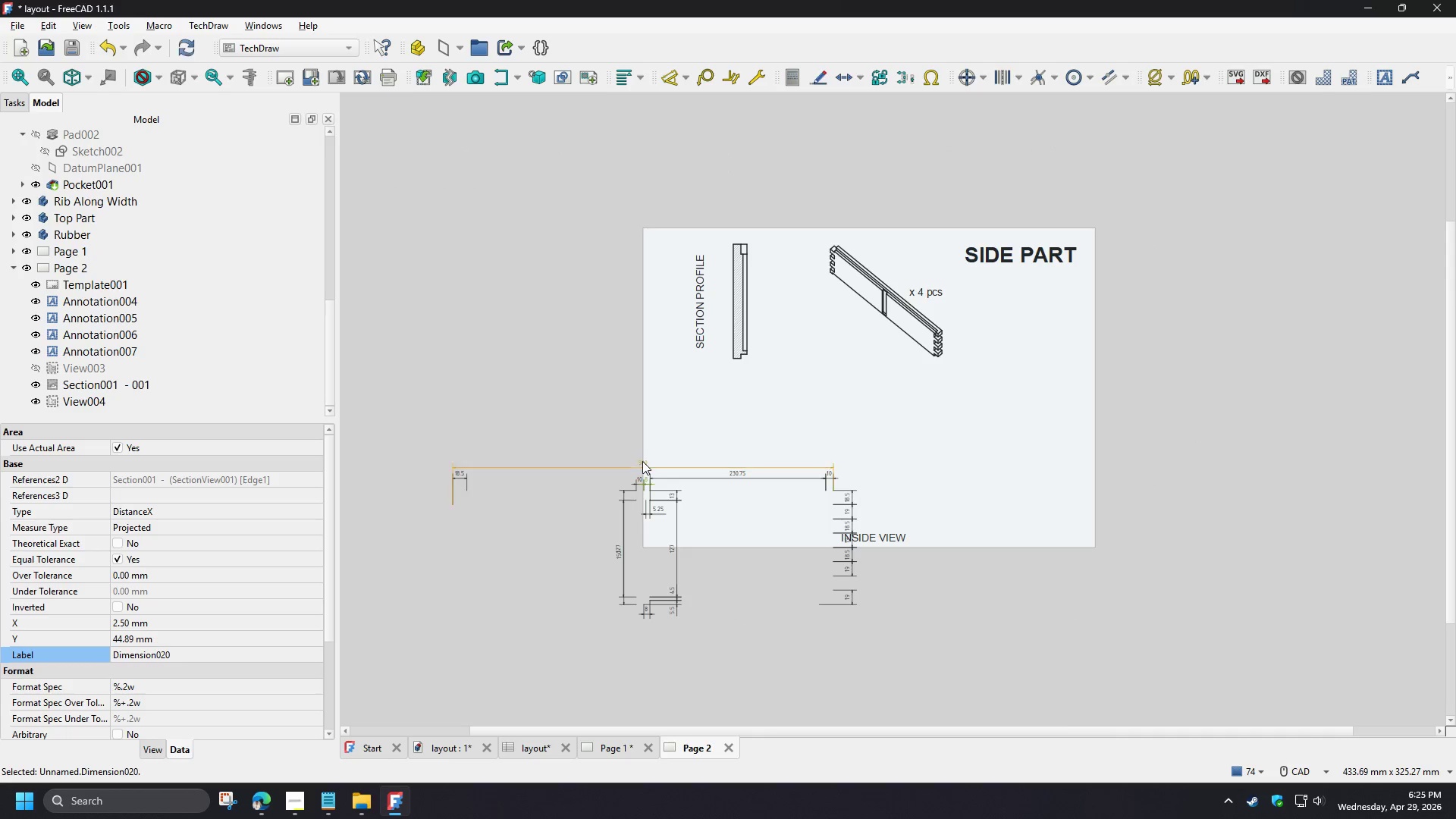 
triple_click([642, 461])
 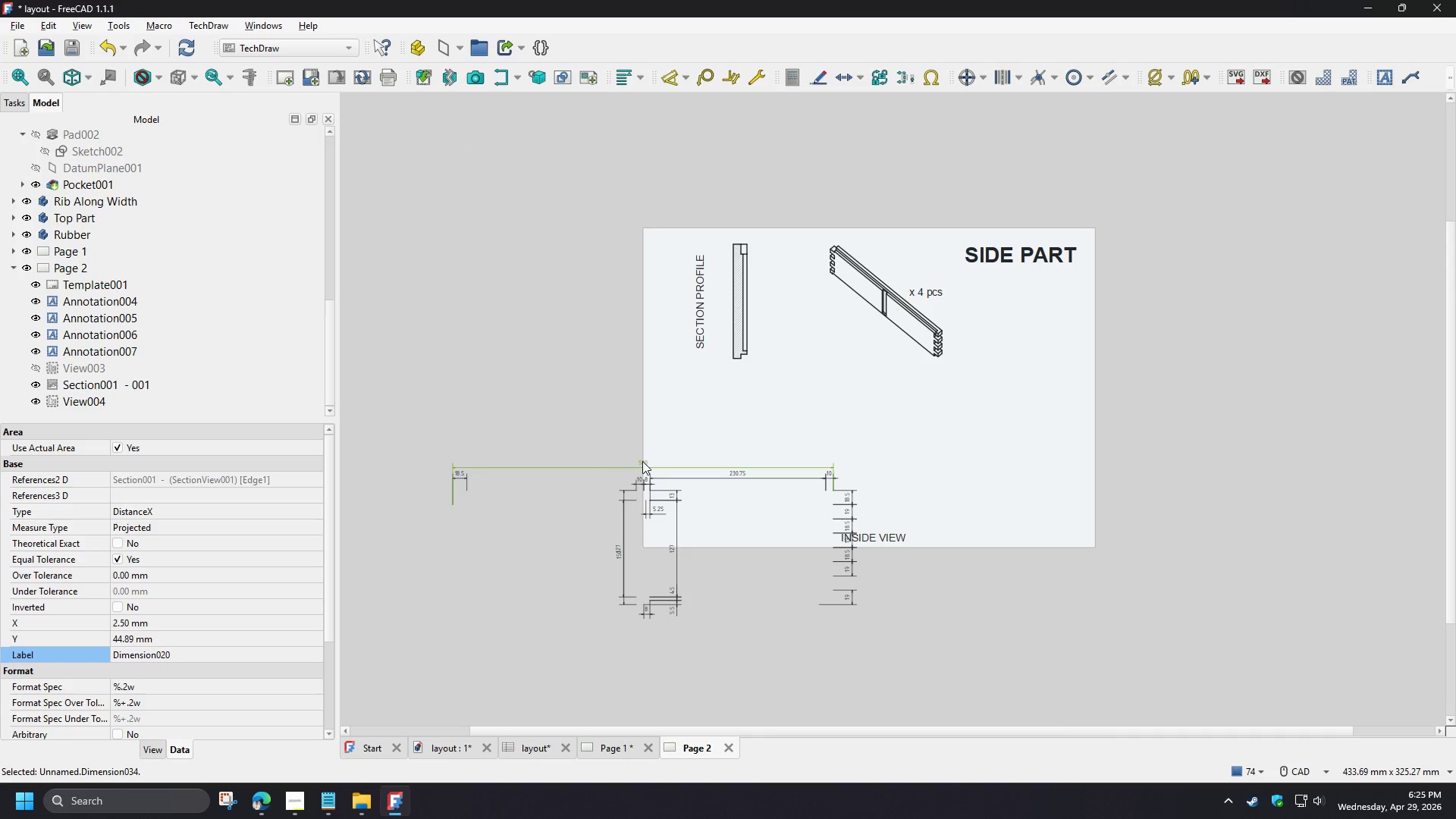 
key(Delete)
 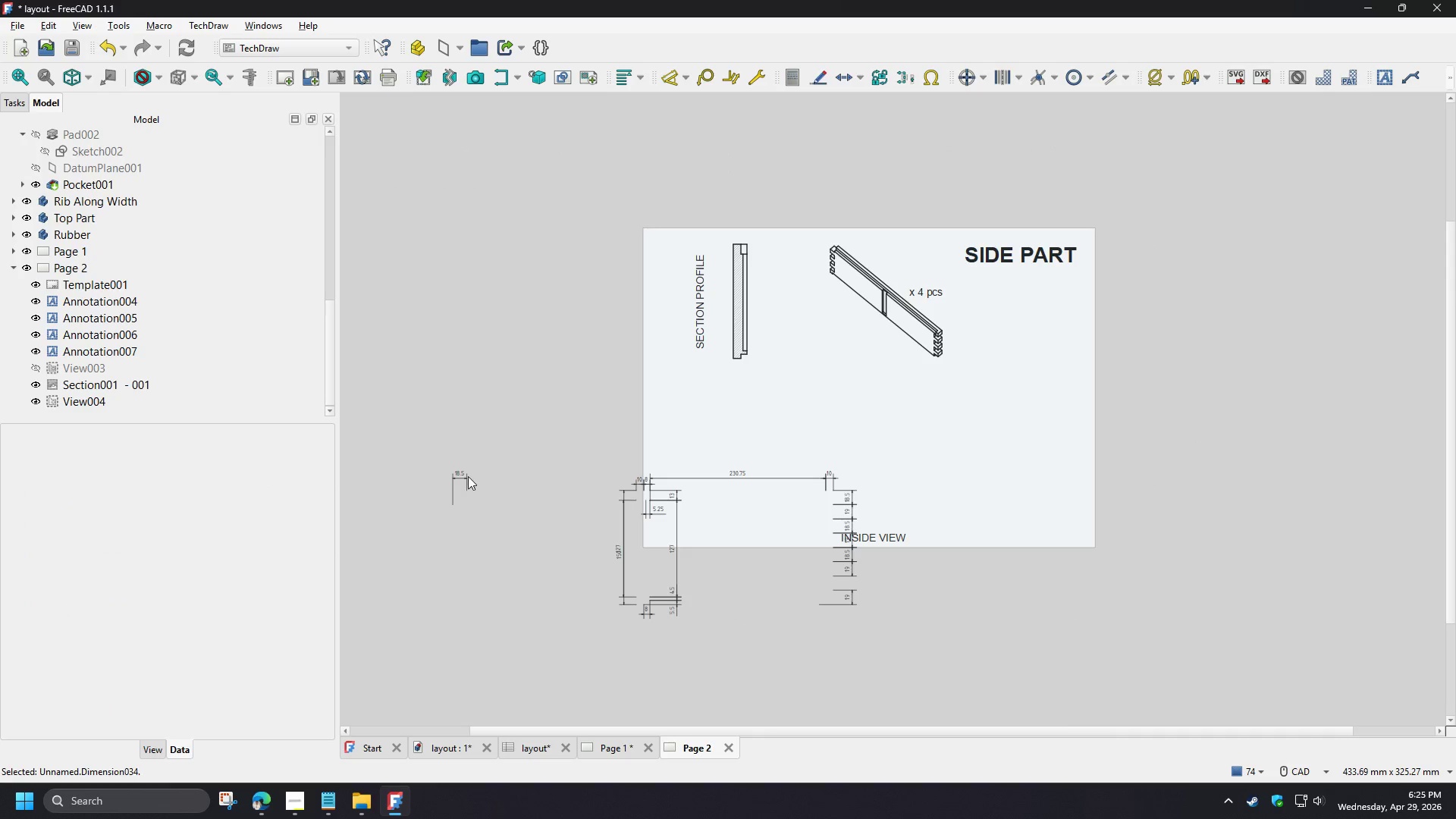 
left_click([455, 474])
 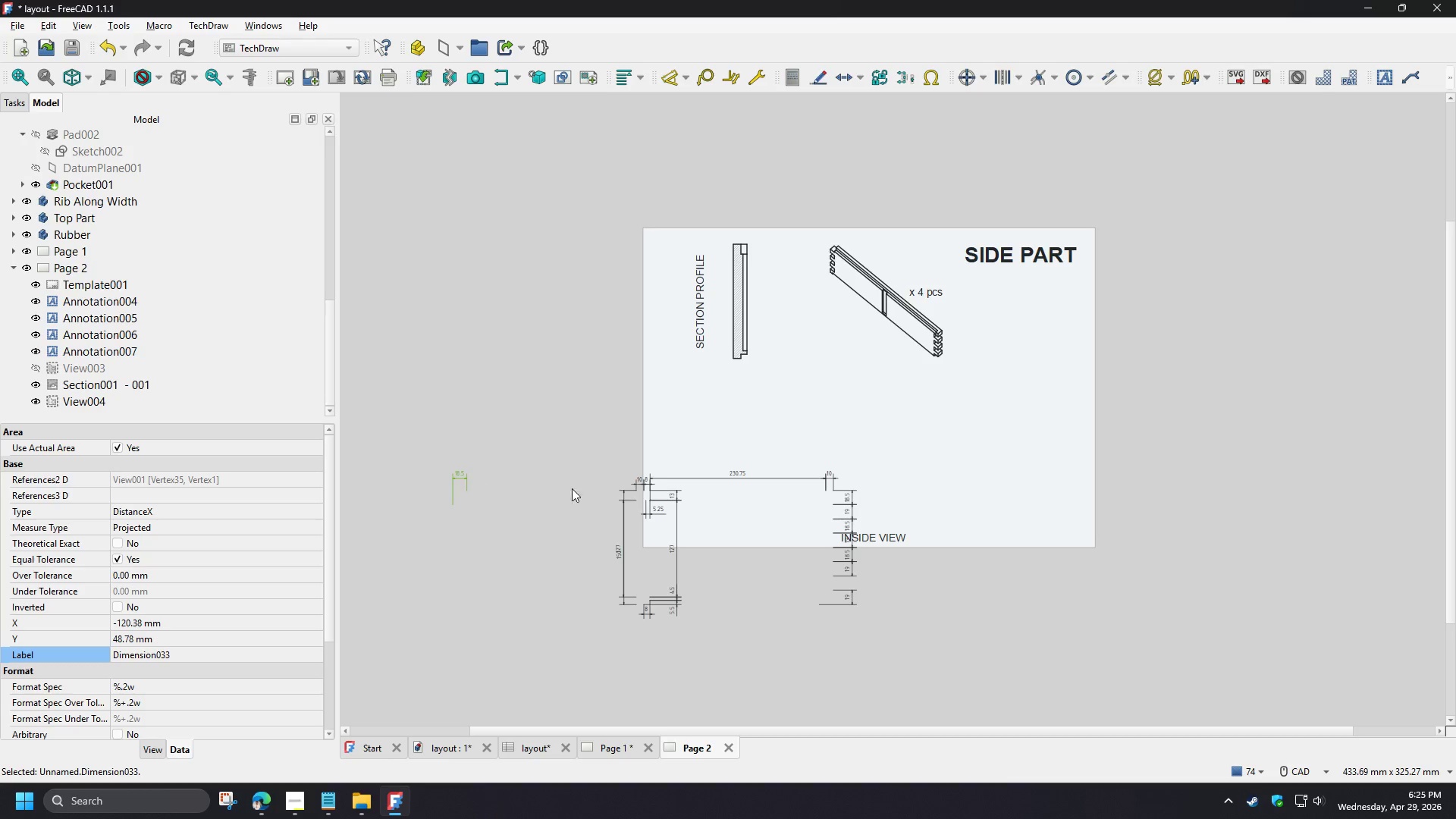 
key(Delete)
 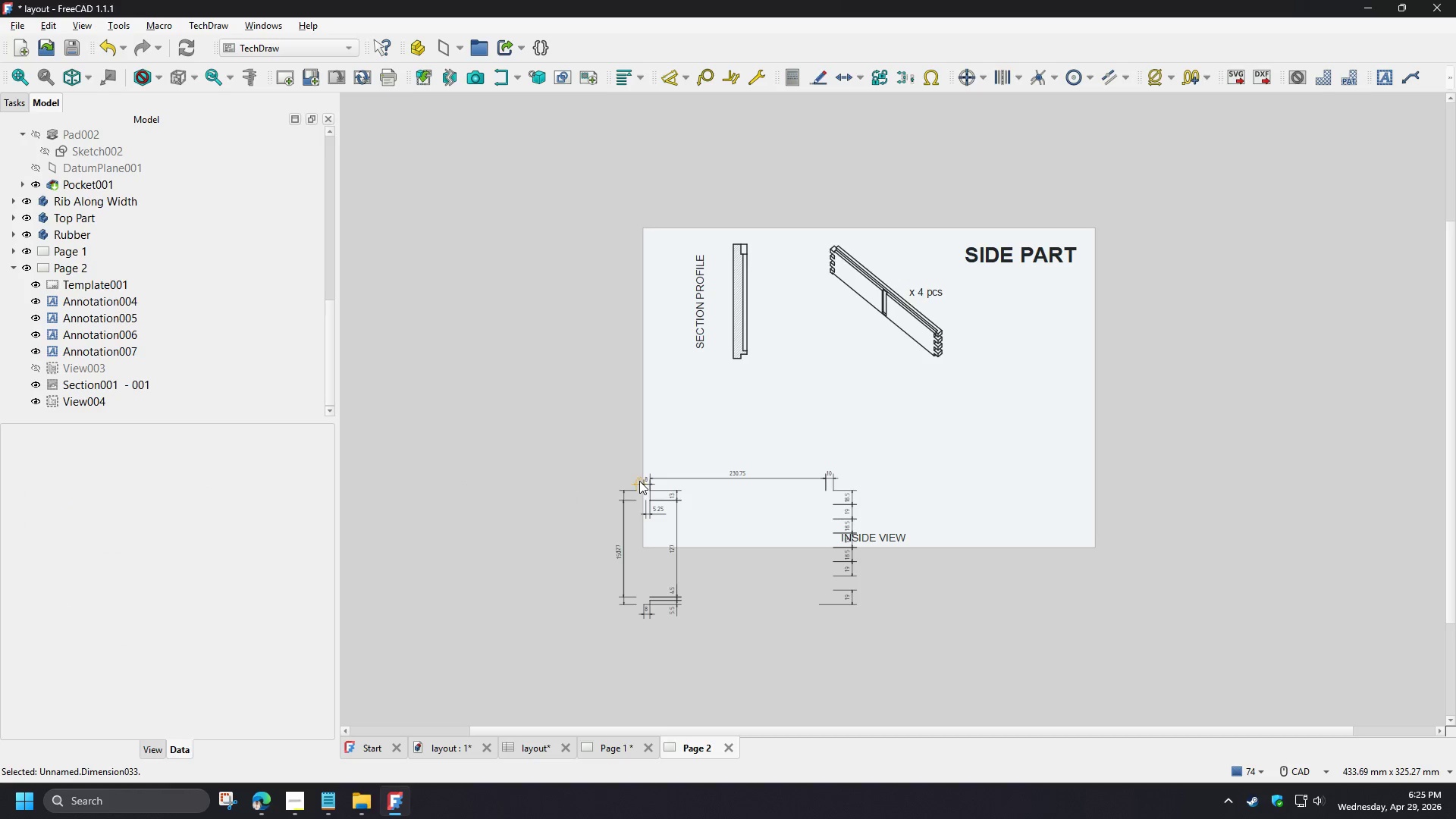 
left_click([639, 481])
 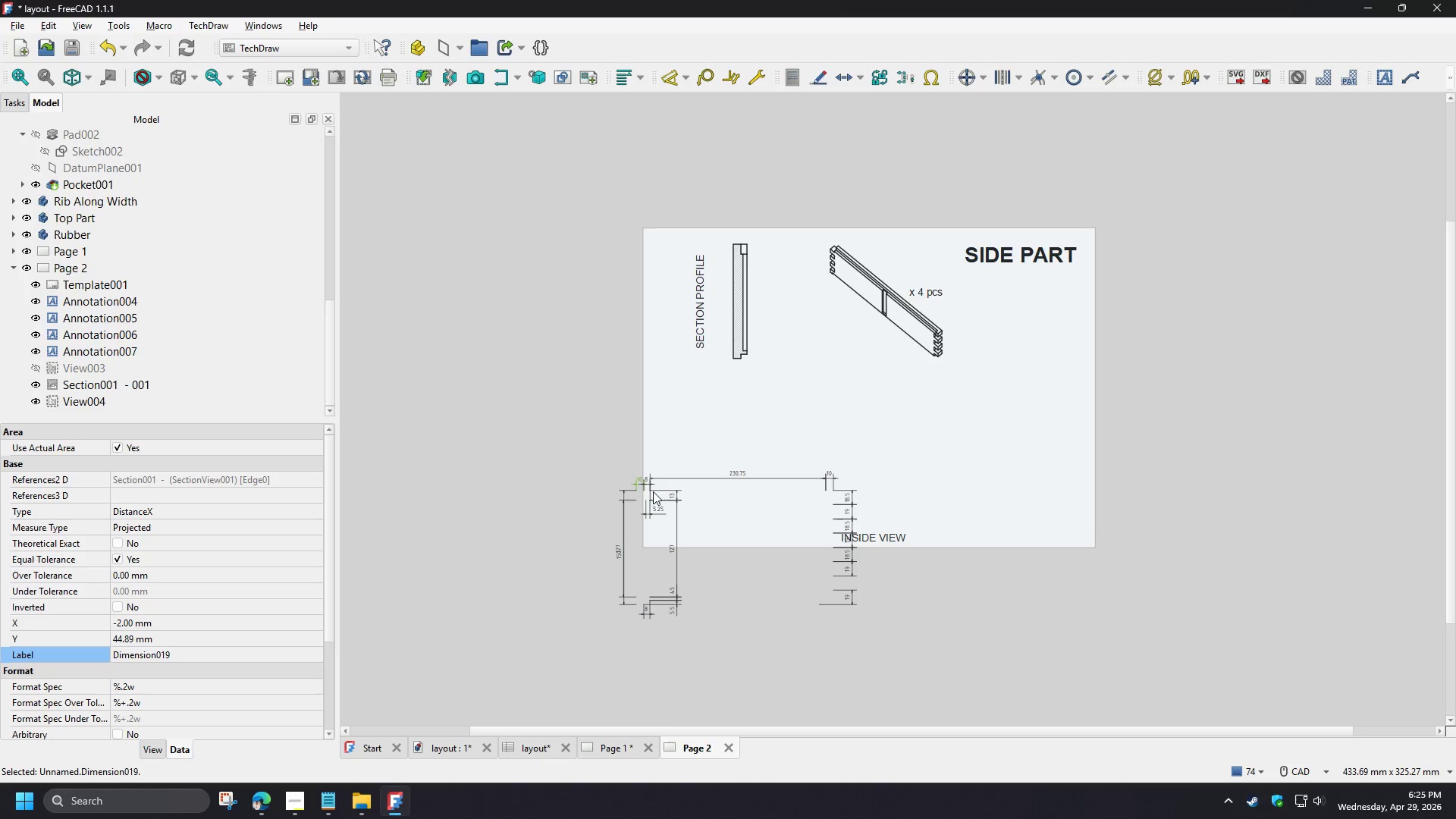 
key(Delete)
 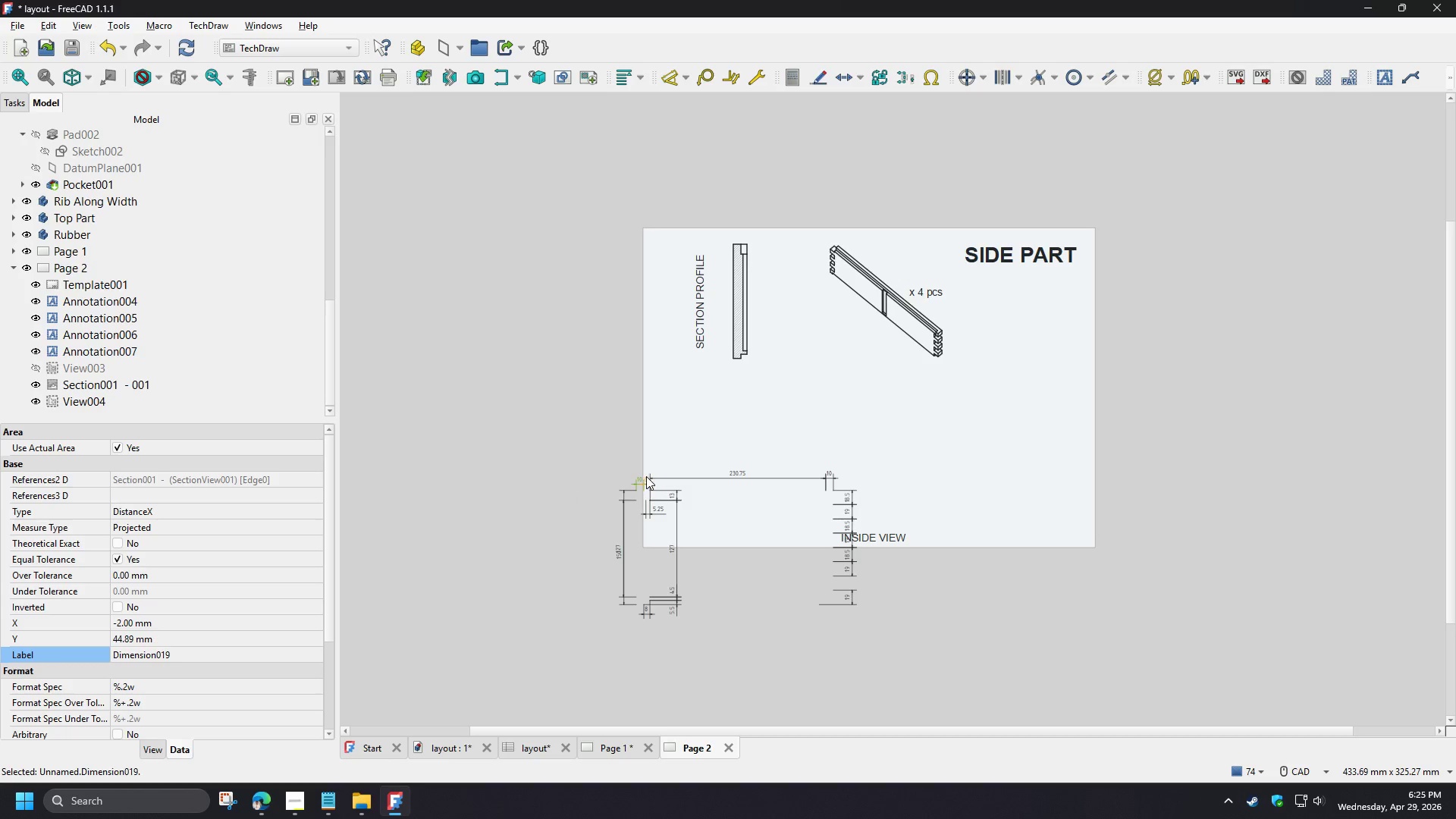 
left_click([645, 476])
 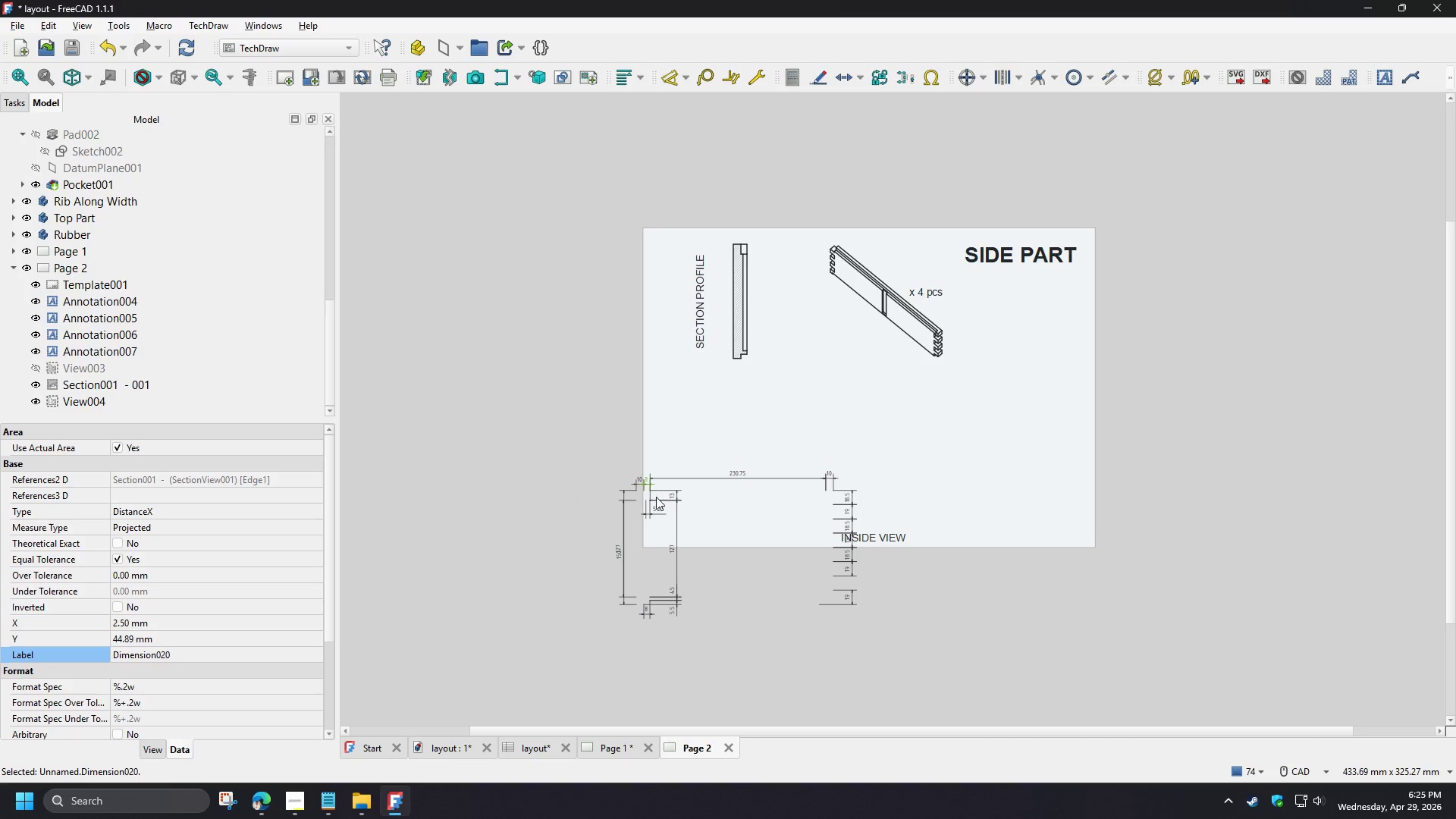 
key(Delete)
 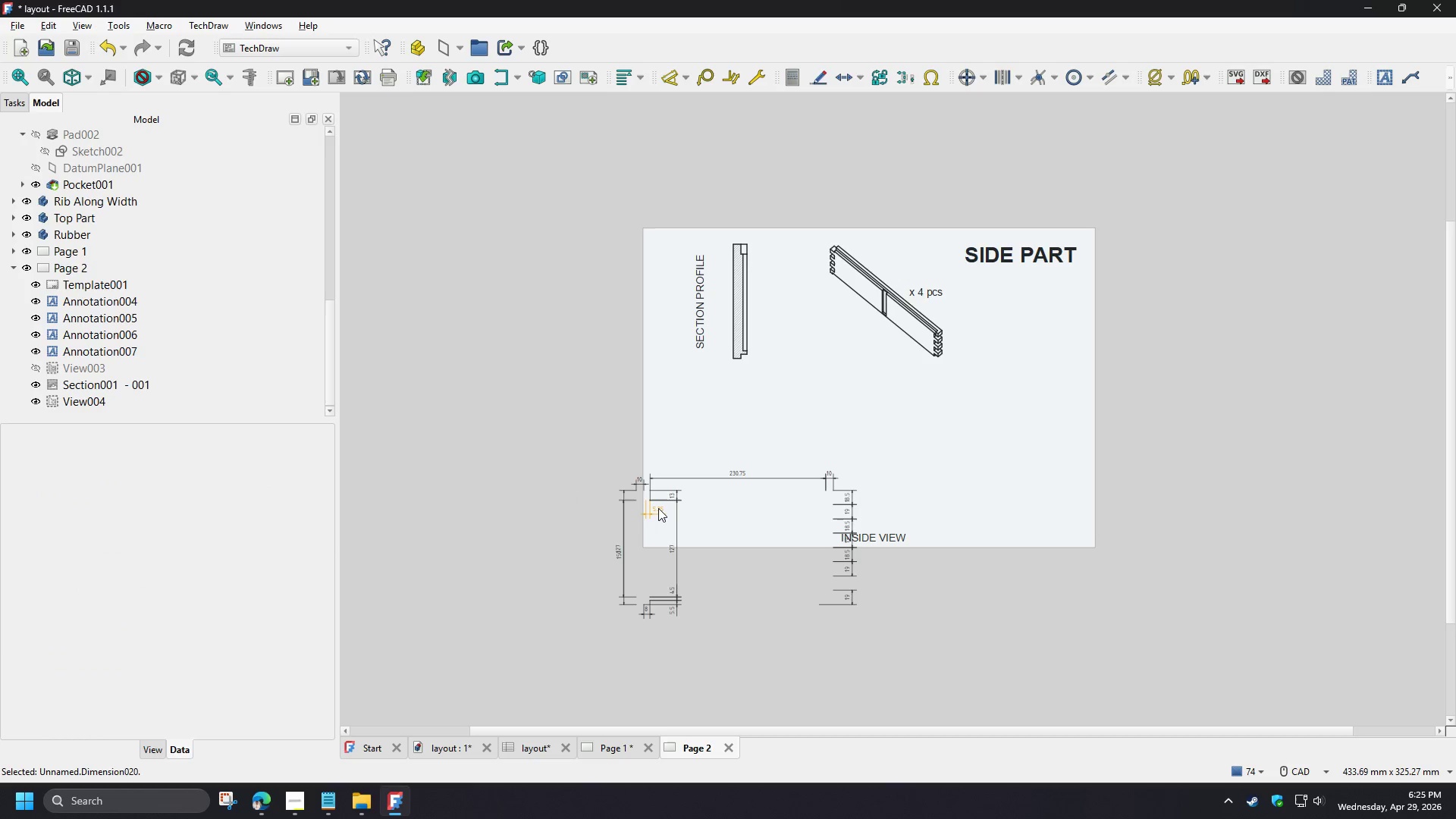 
left_click([658, 508])
 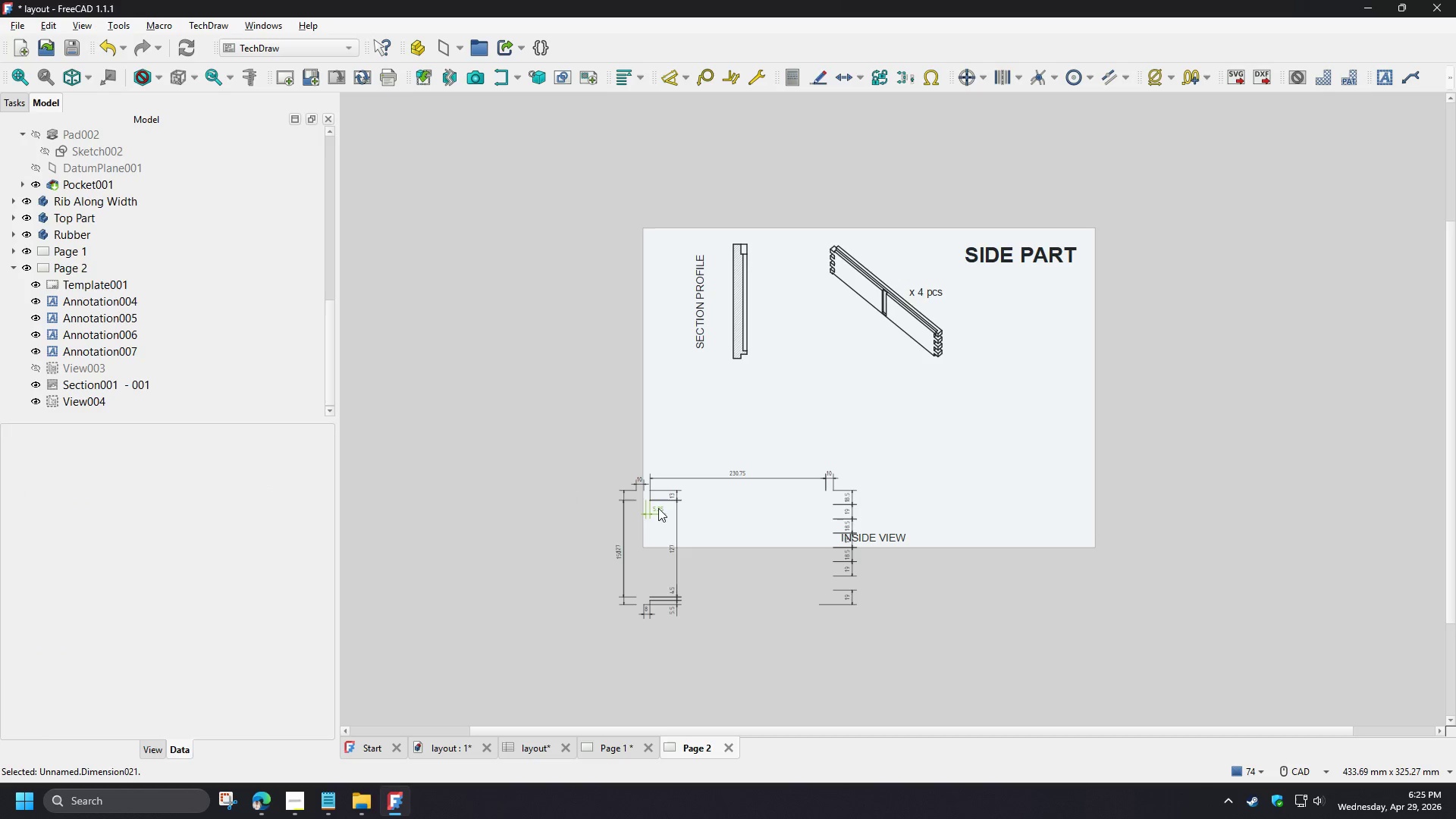 
key(Delete)
 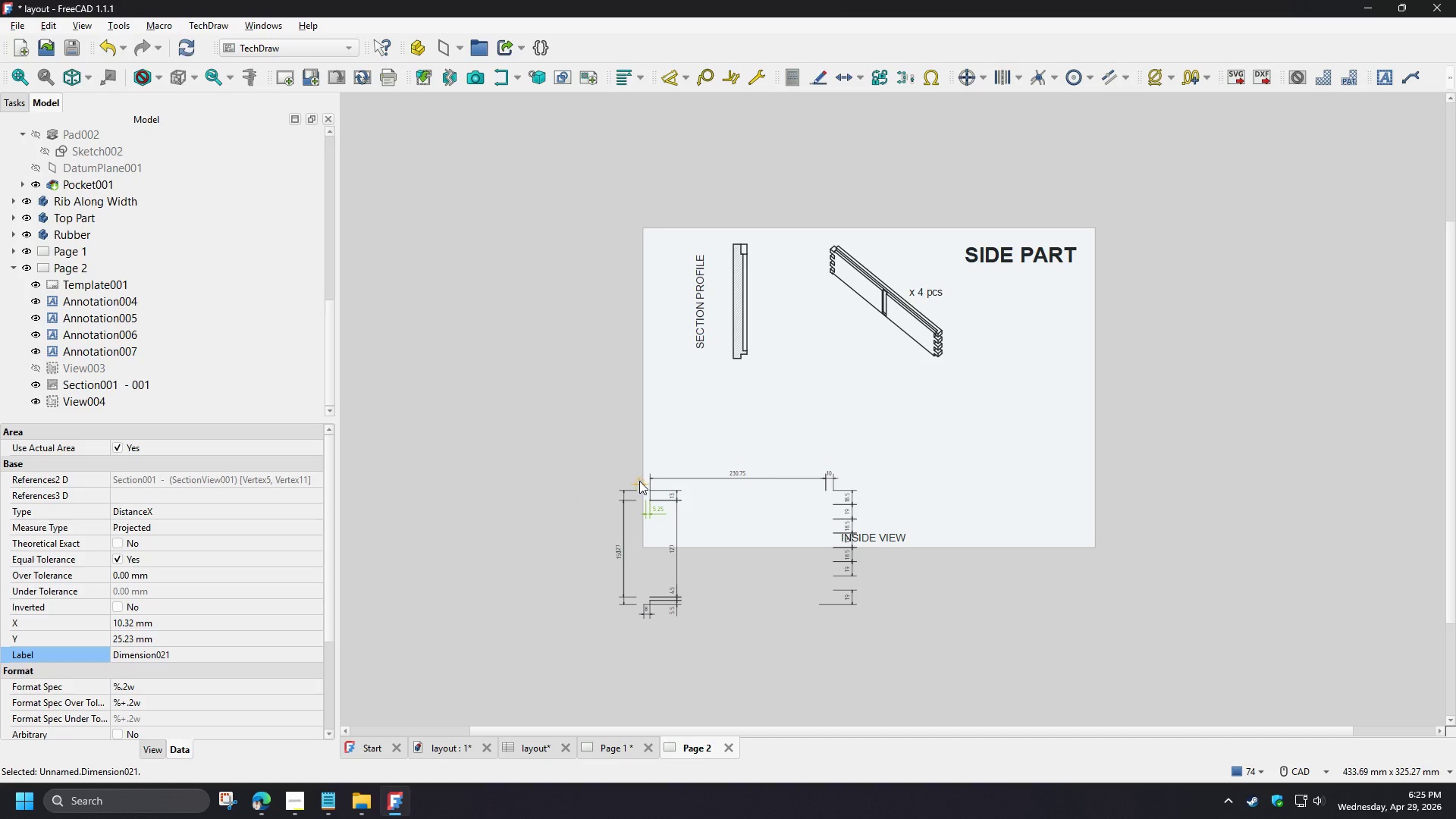 
left_click([639, 481])
 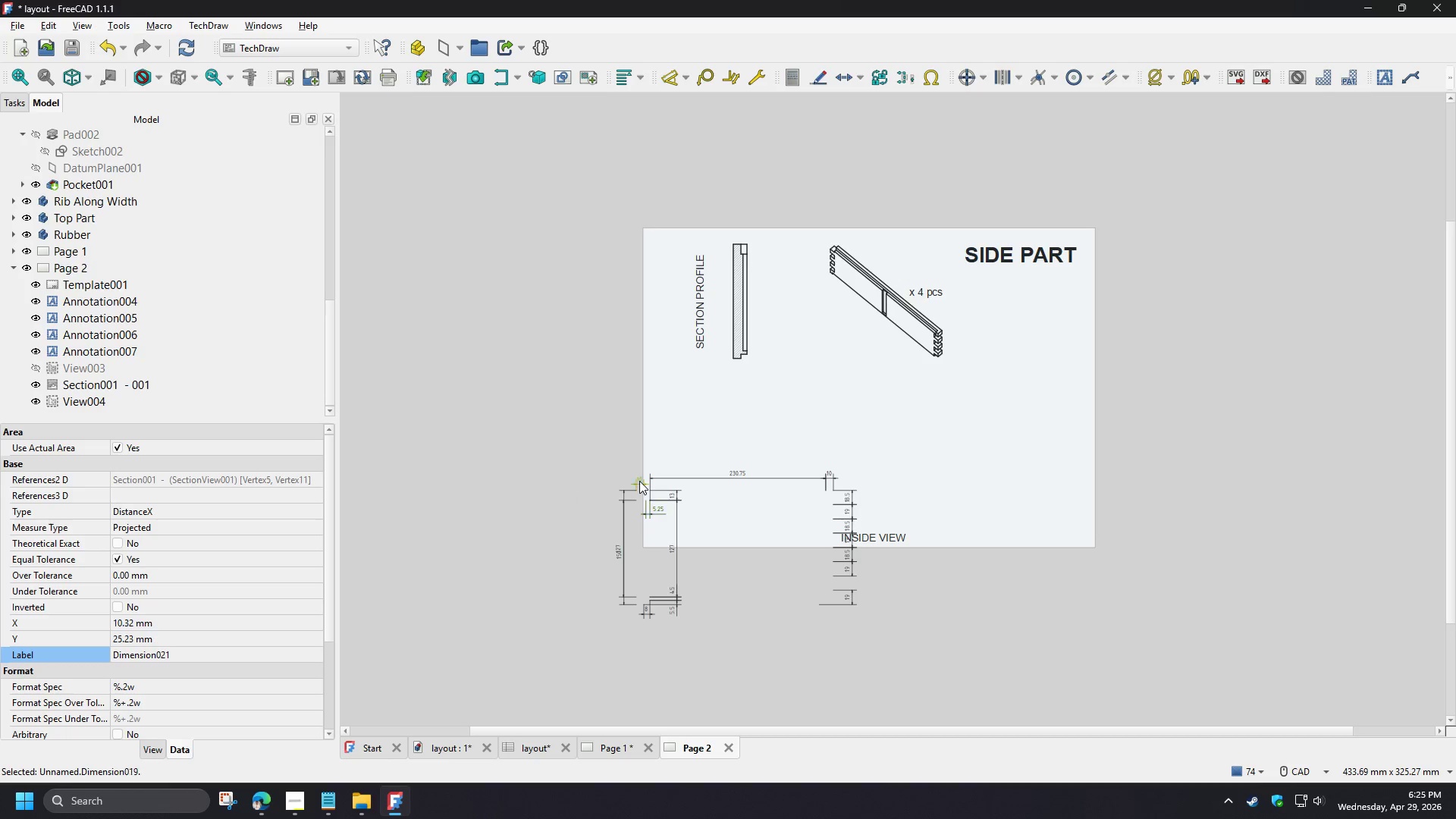 
key(Delete)
 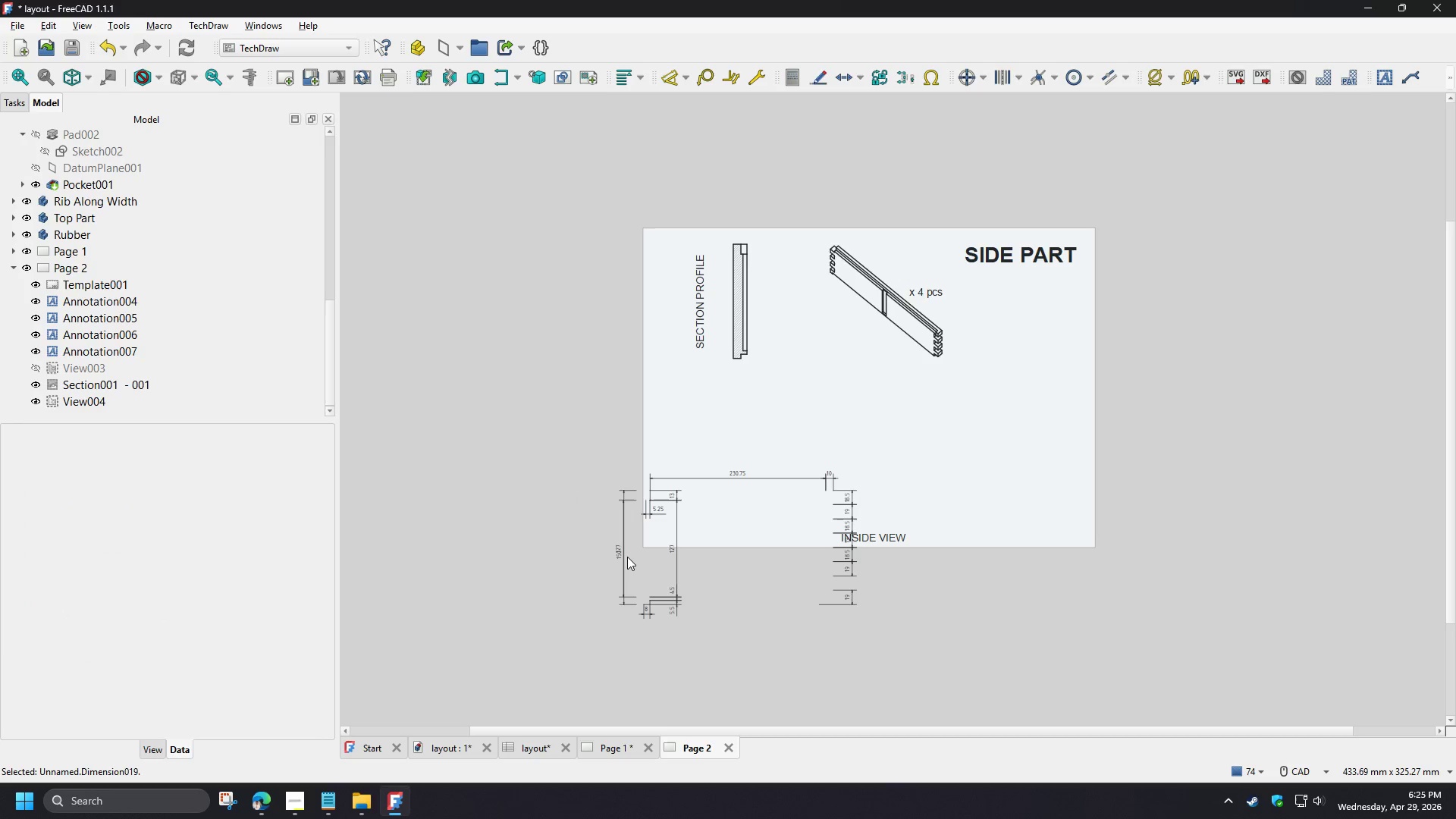 
left_click([620, 556])
 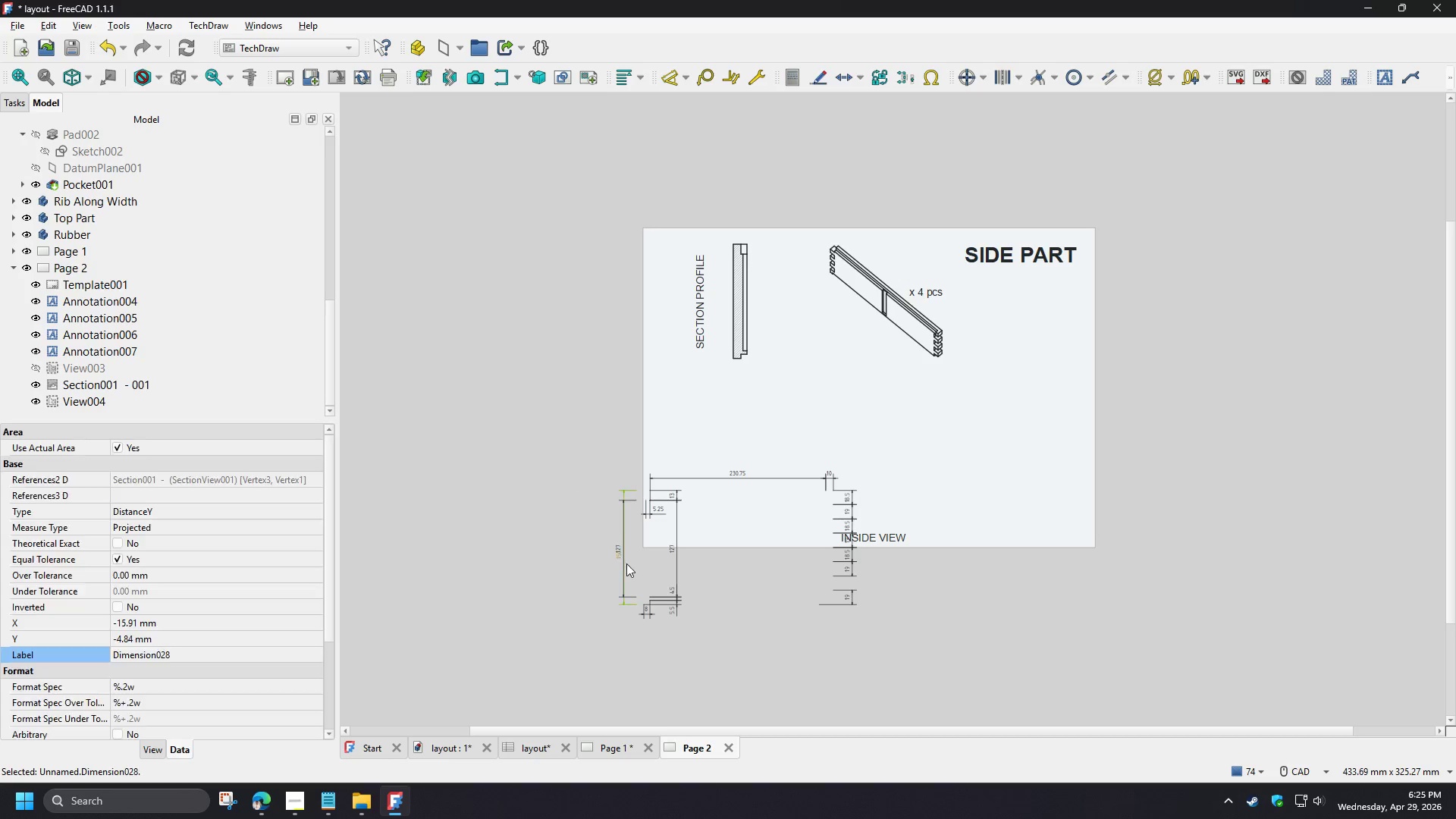 
key(Delete)
 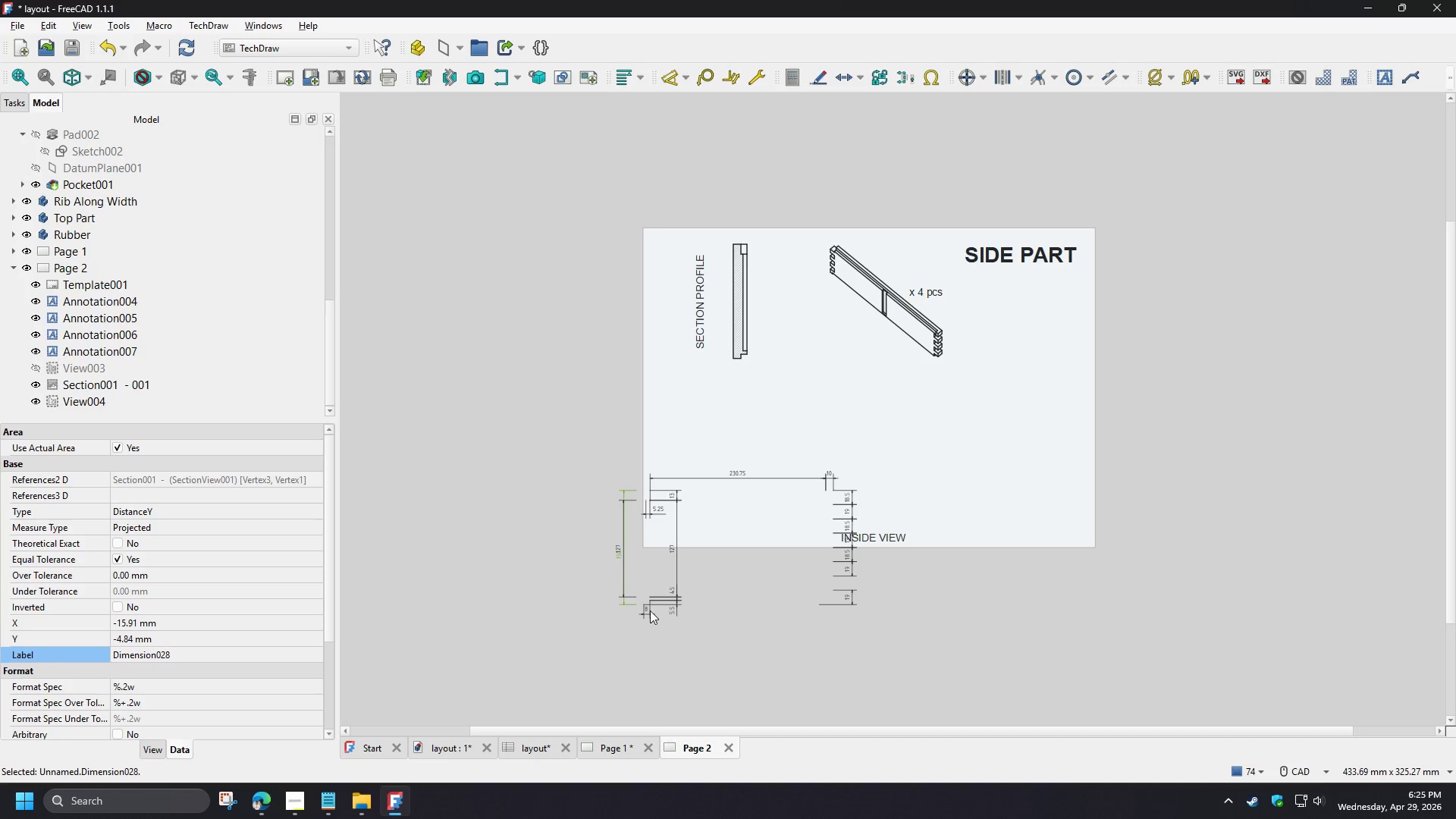 
left_click([647, 611])
 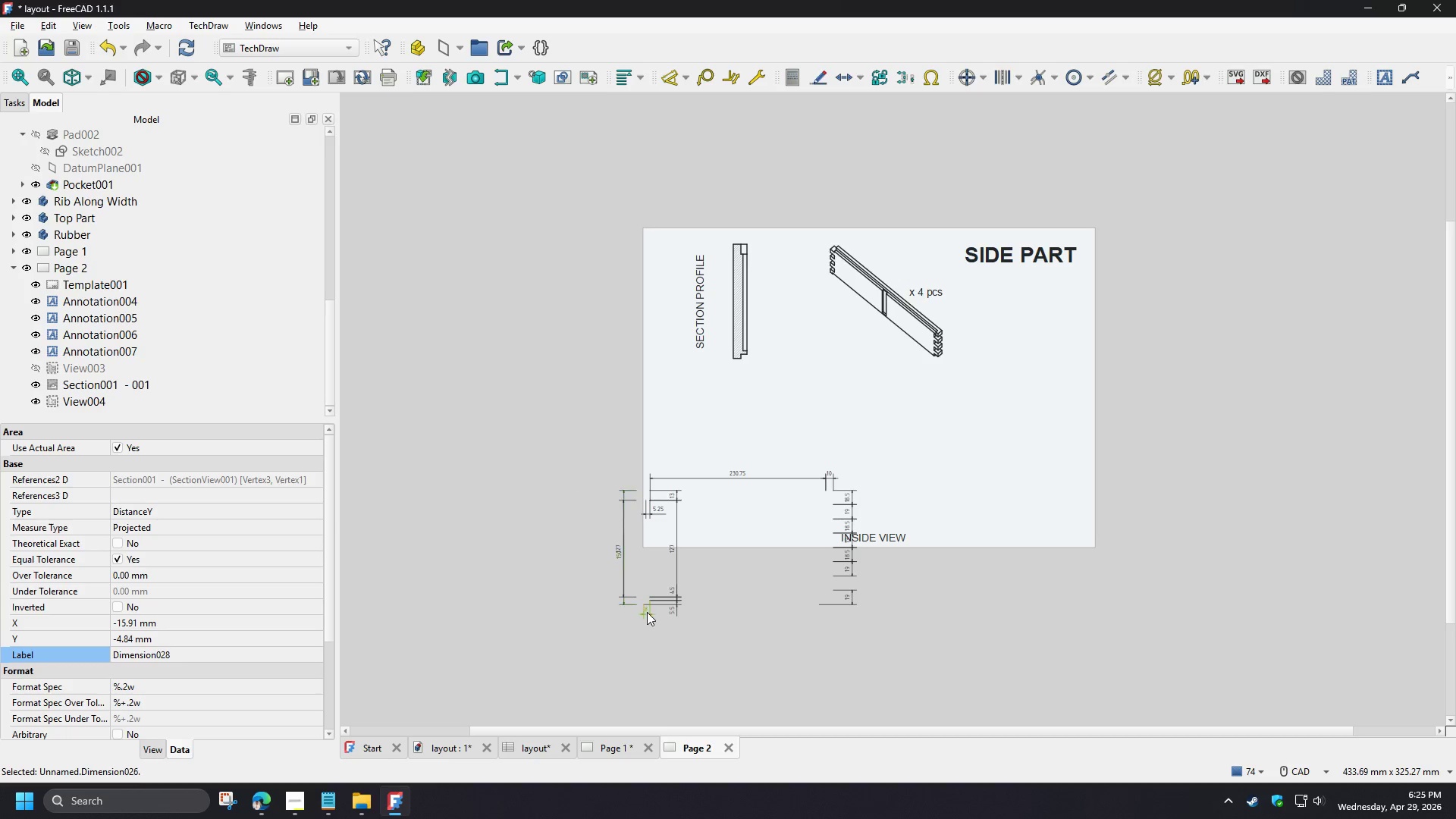 
key(Delete)
 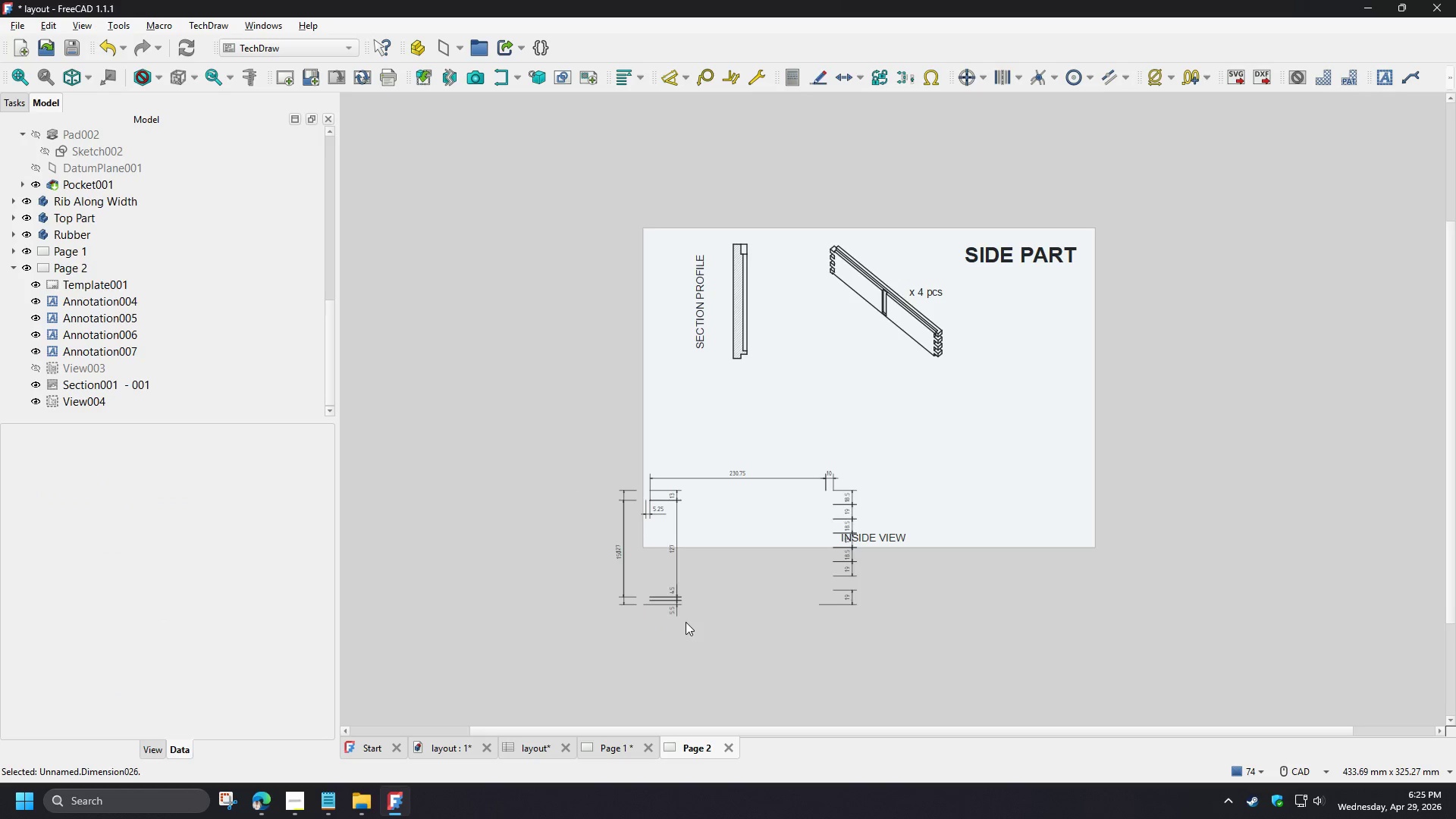 
left_click([658, 610])
 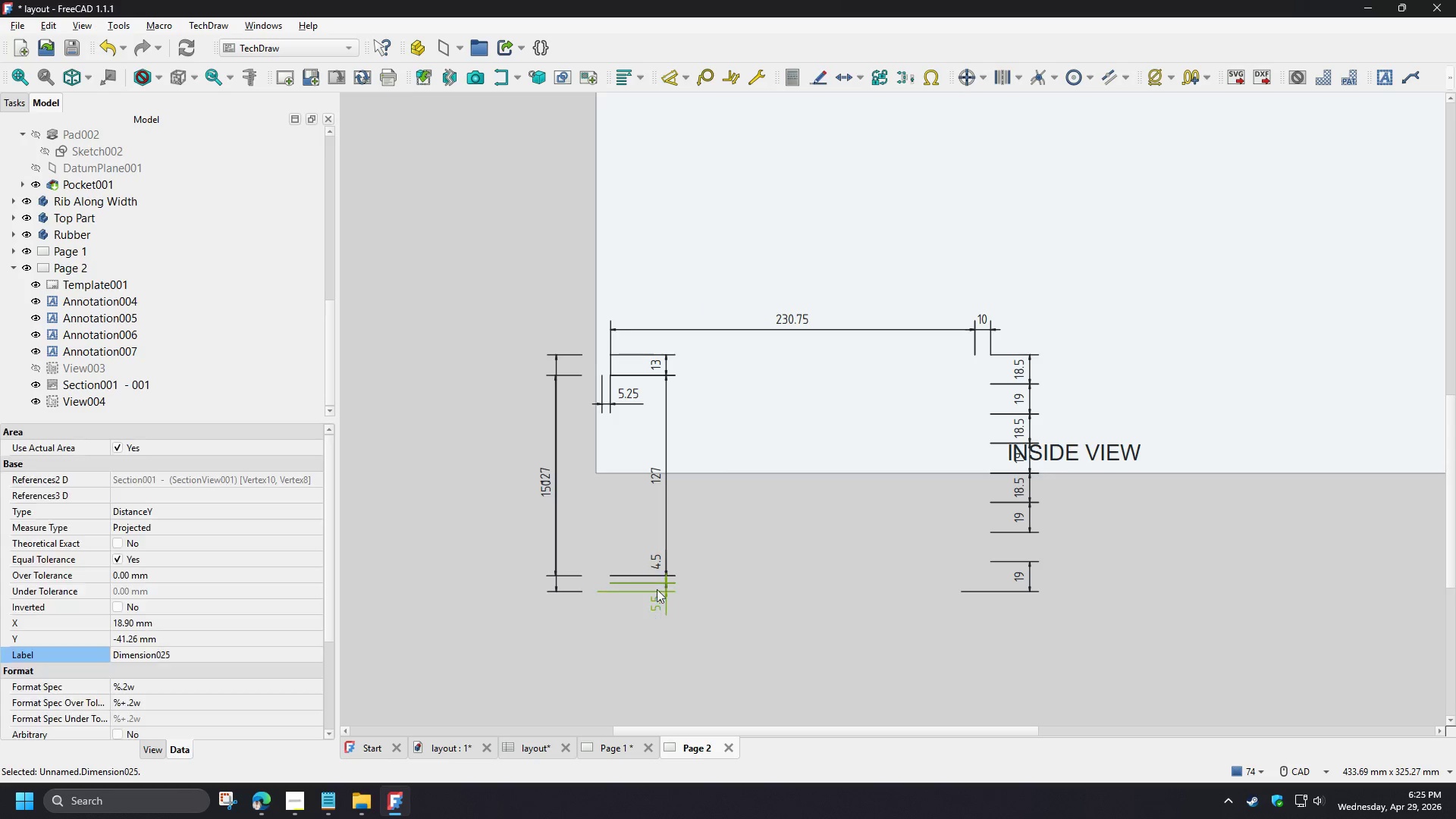 
key(Delete)
 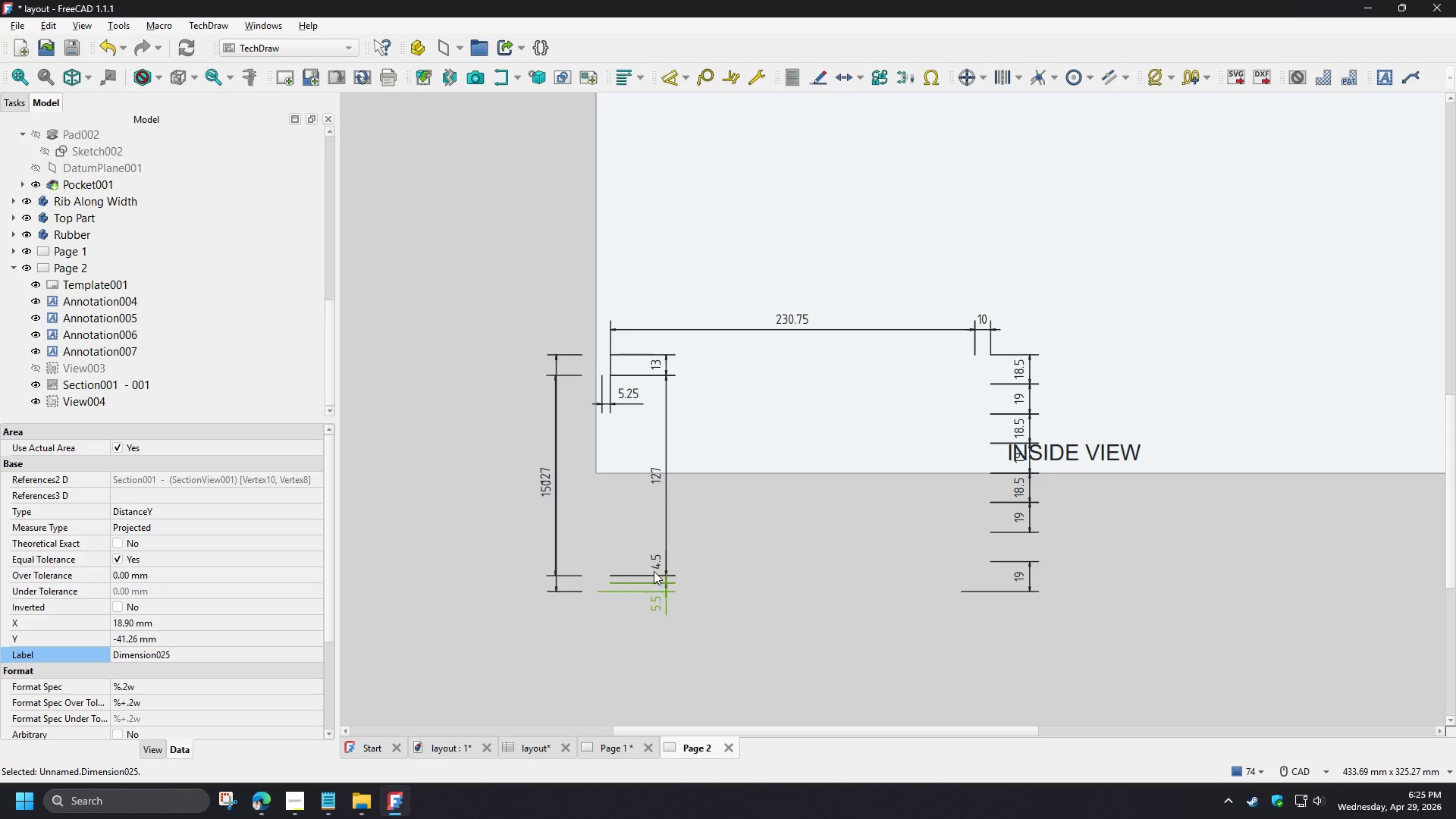 
double_click([654, 570])
 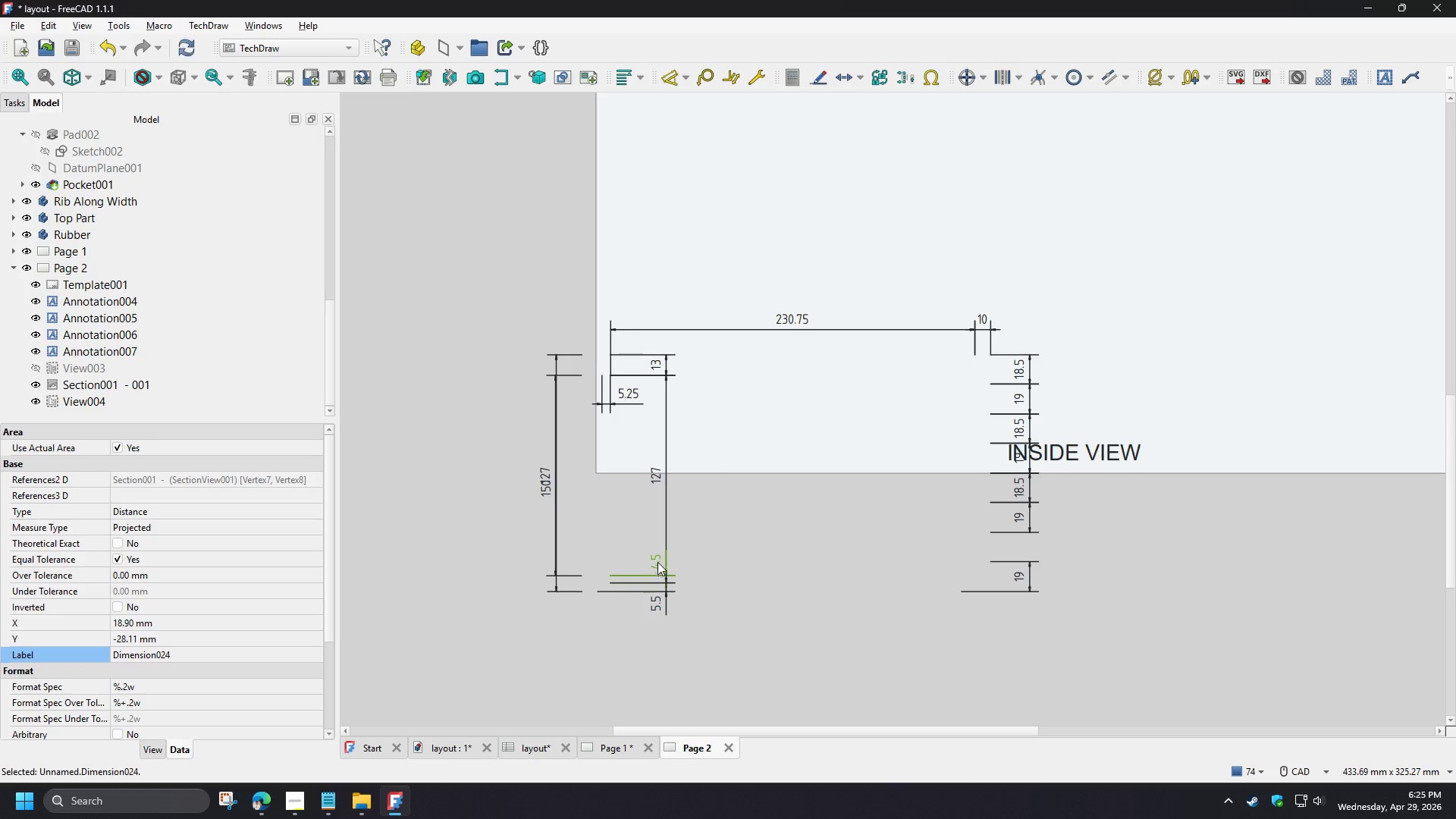 
key(Delete)
 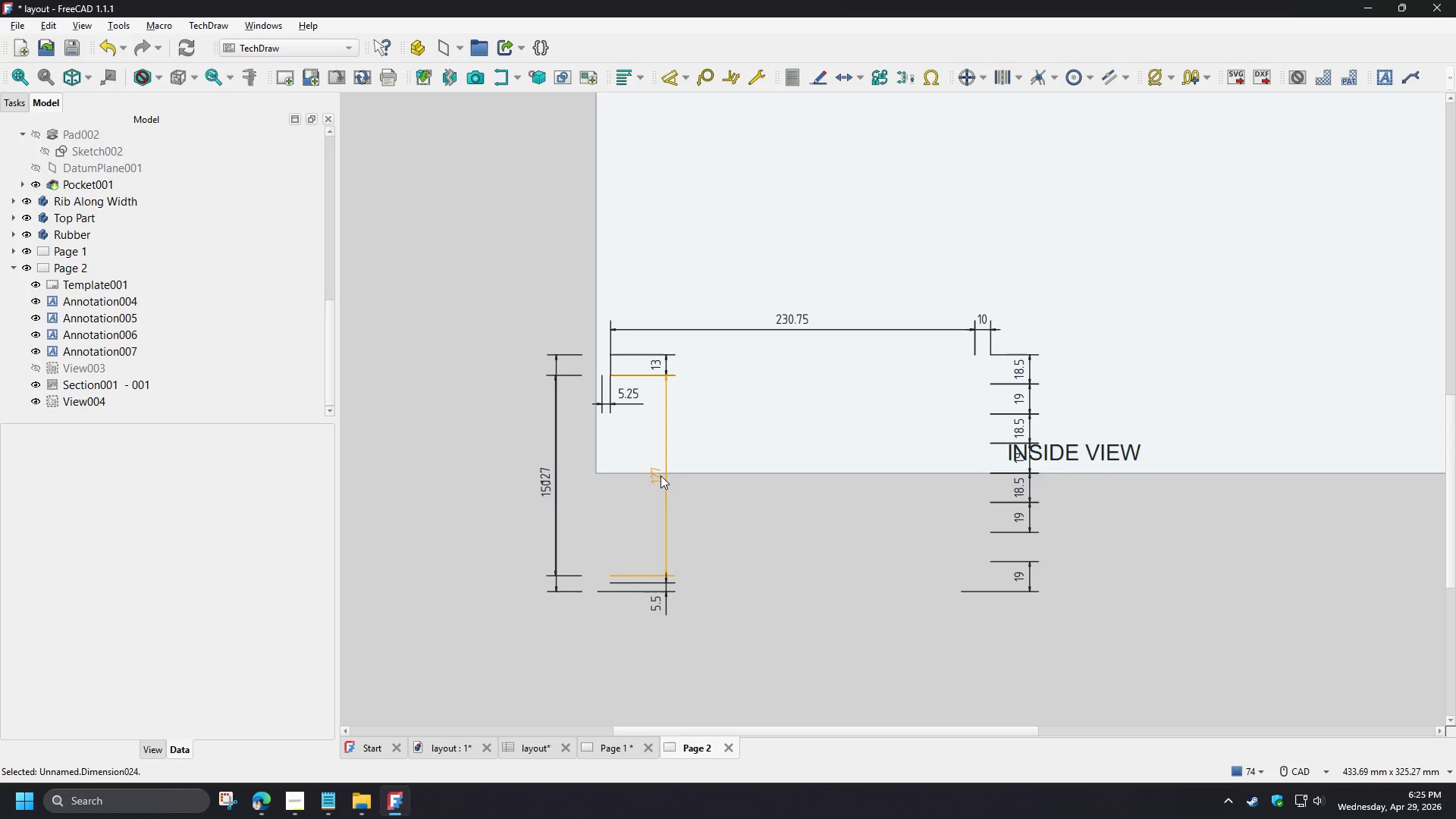 
left_click([661, 475])
 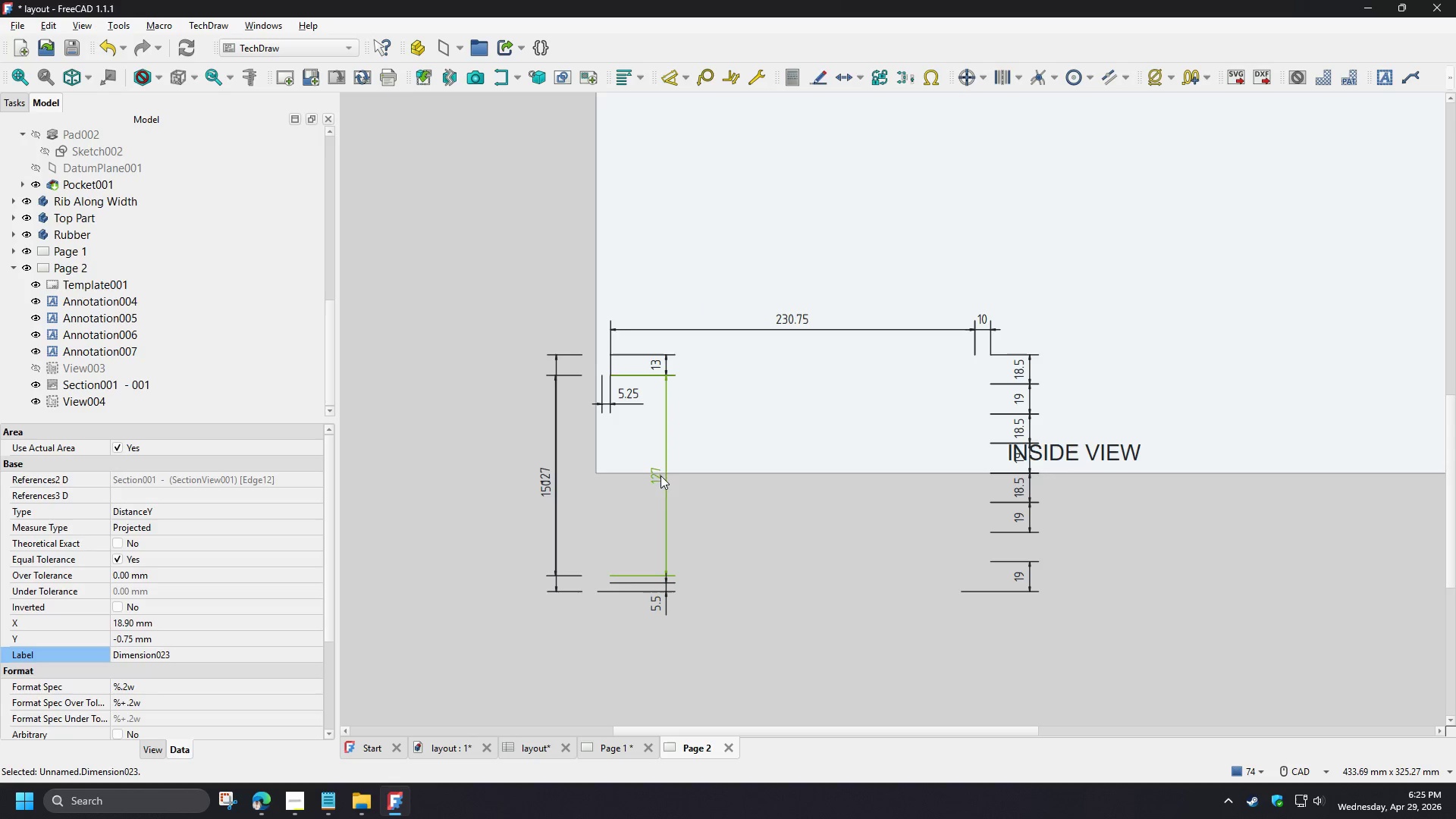 
scroll: coordinate [682, 616], scroll_direction: up, amount: 5.0
 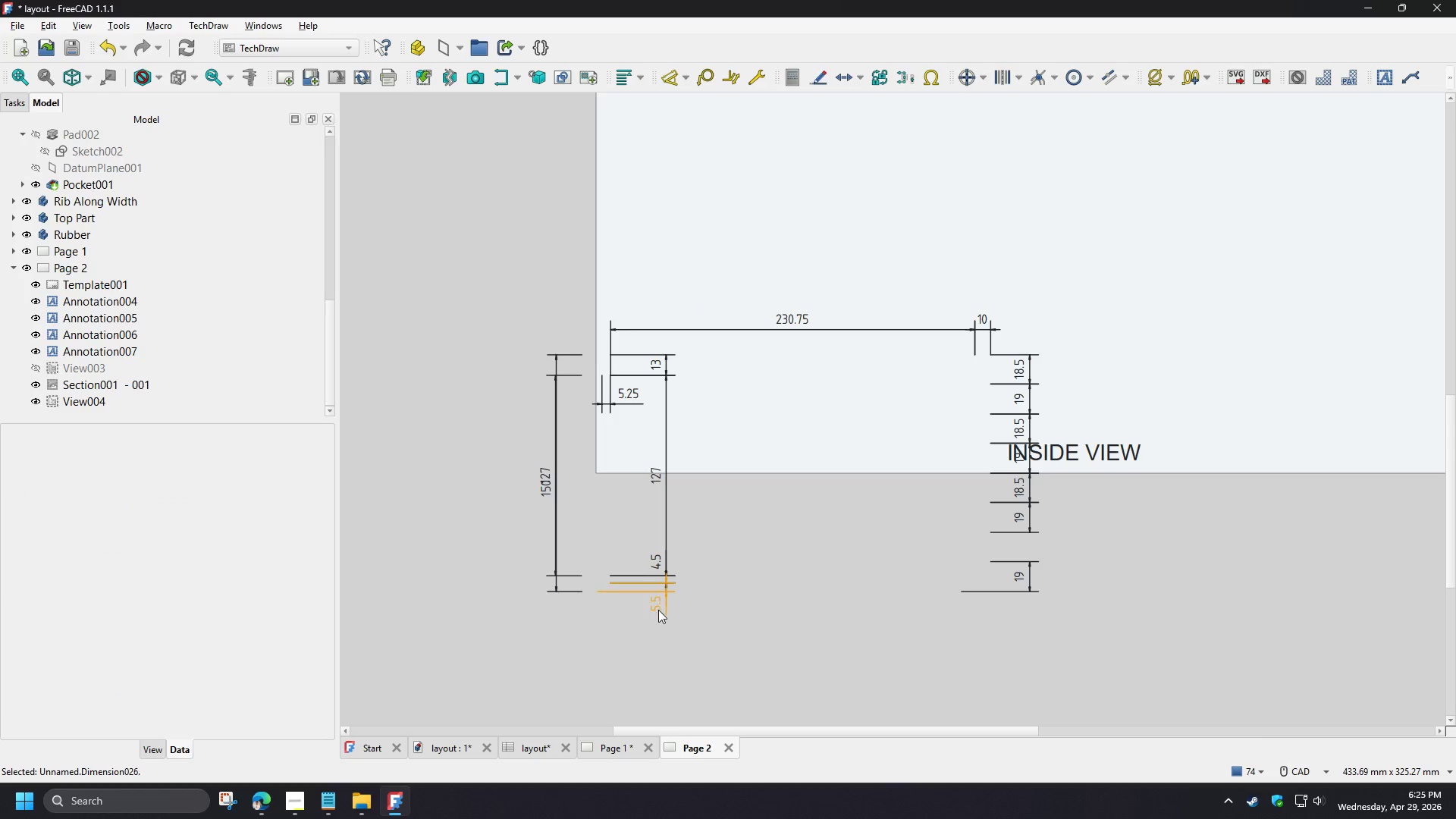 
key(Delete)
 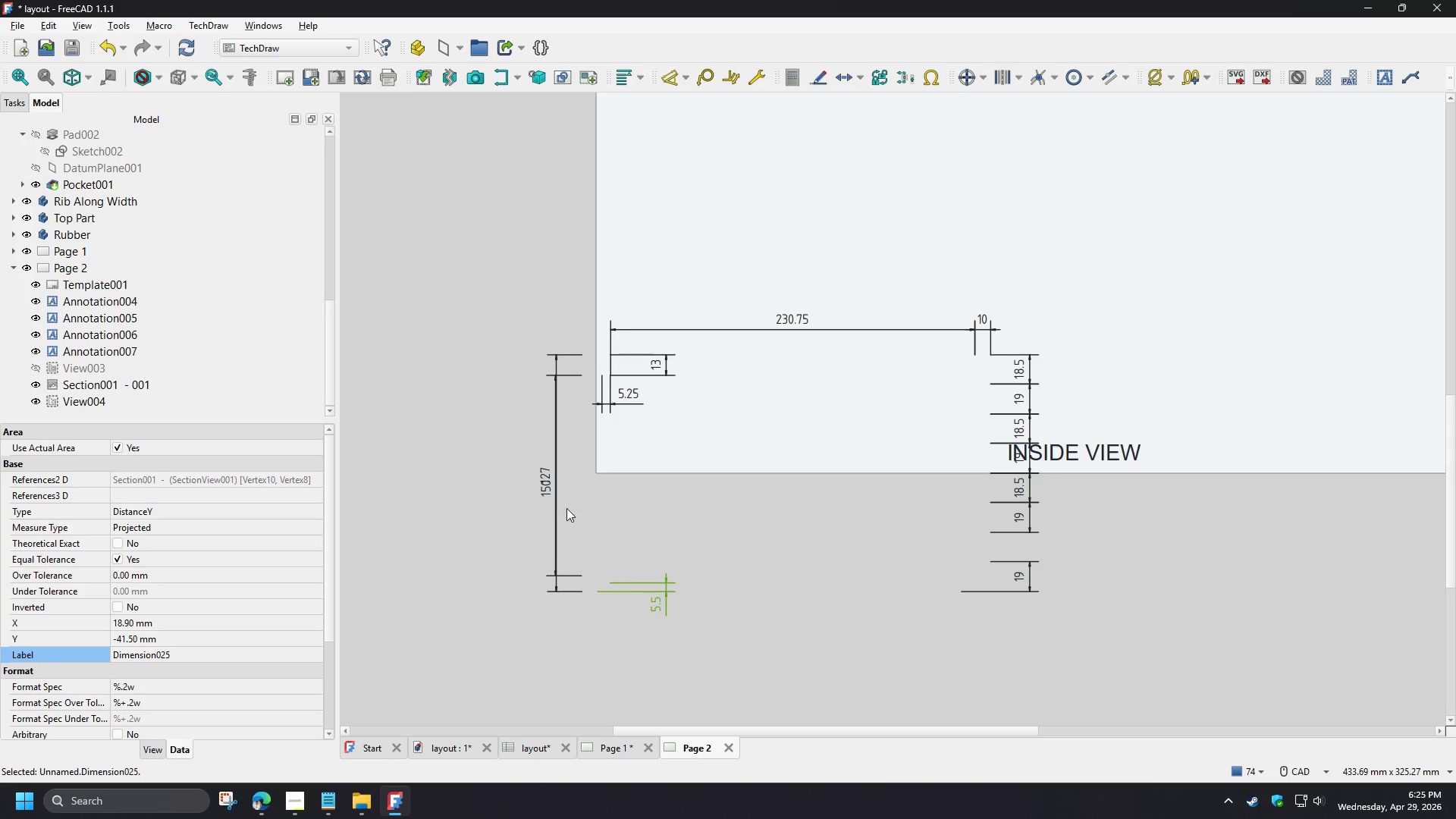 
left_click([546, 485])
 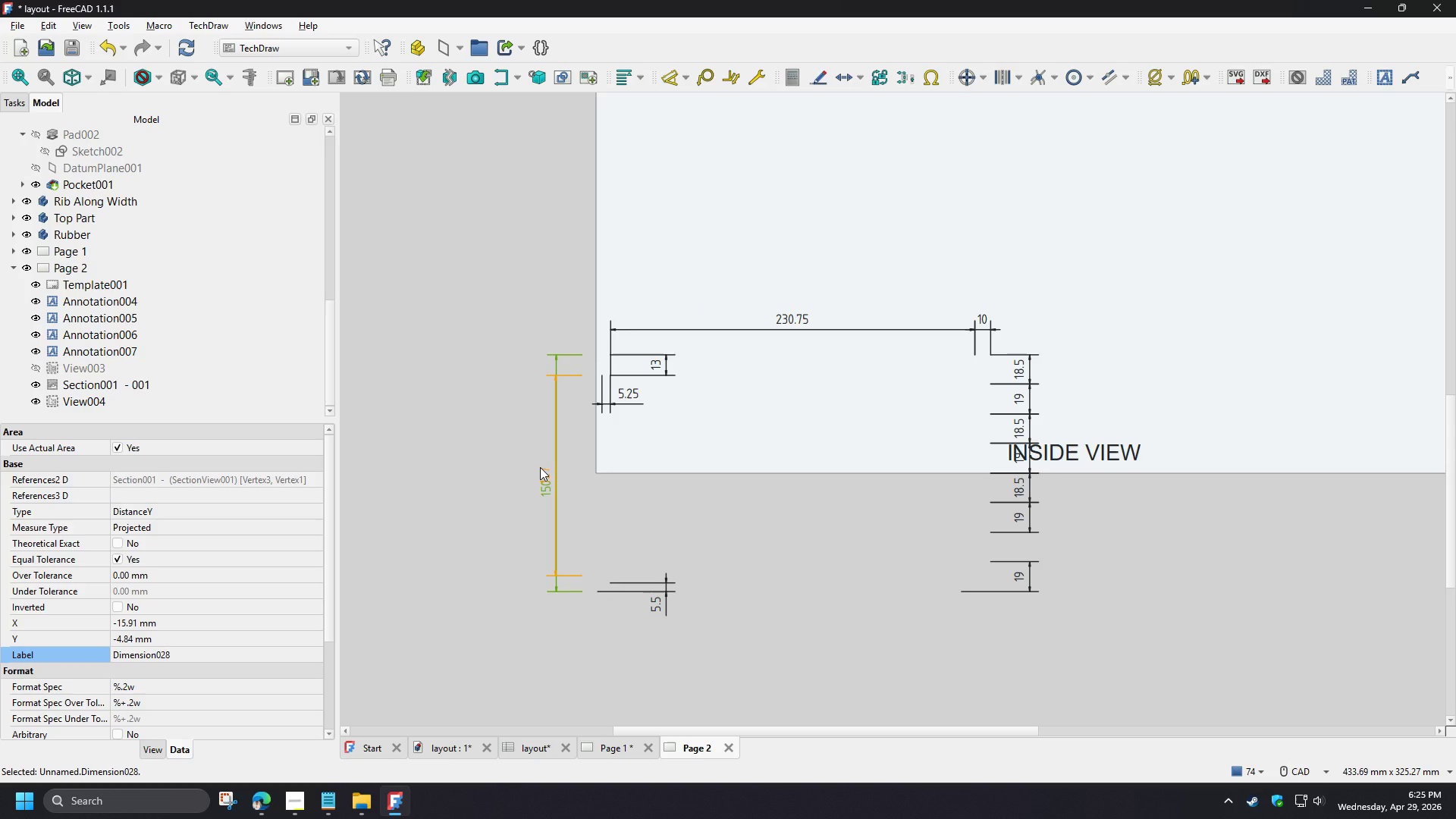 
hold_key(key=ControlLeft, duration=1.52)
left_click([540, 468])
 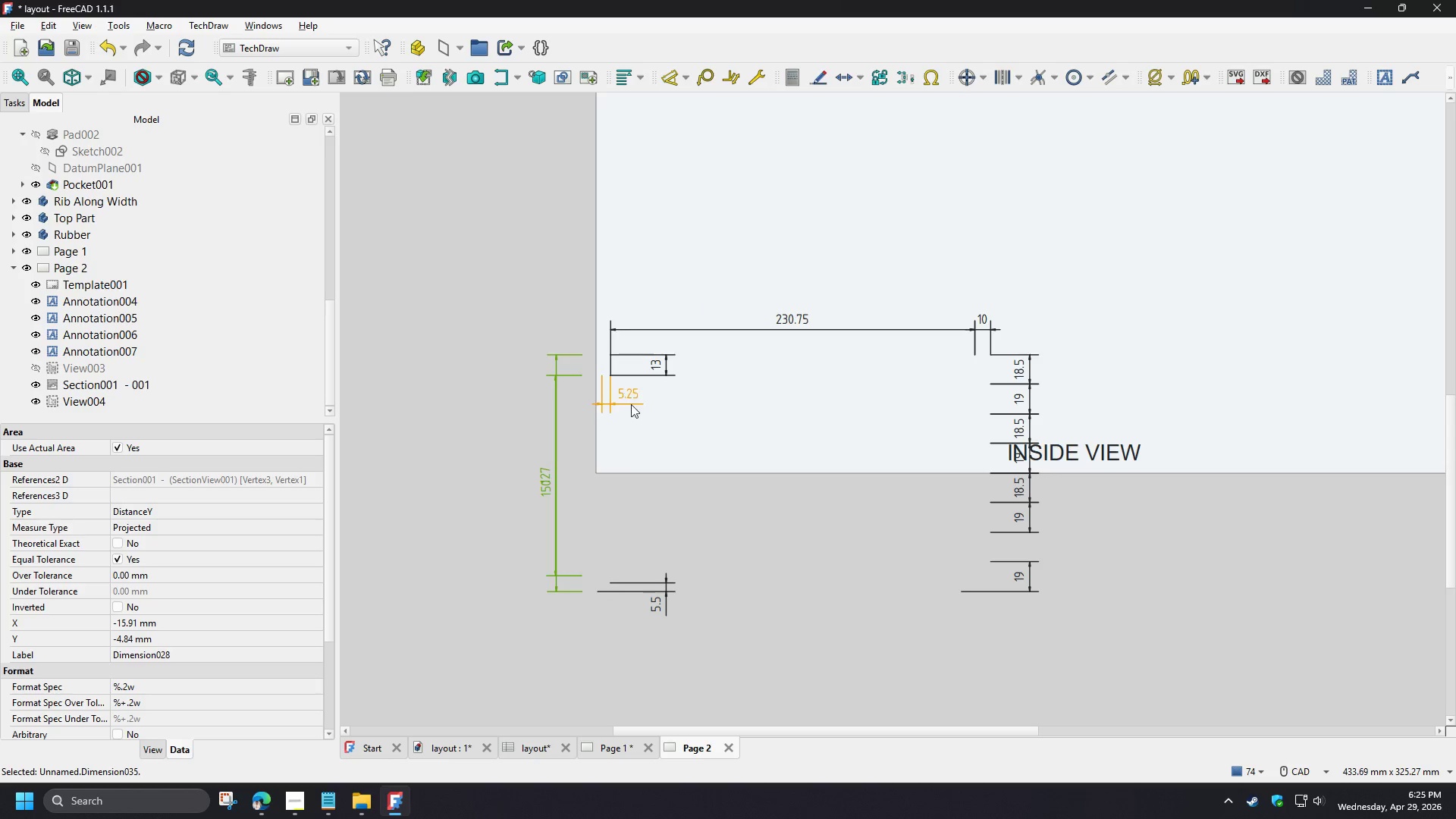 
left_click([620, 399])
 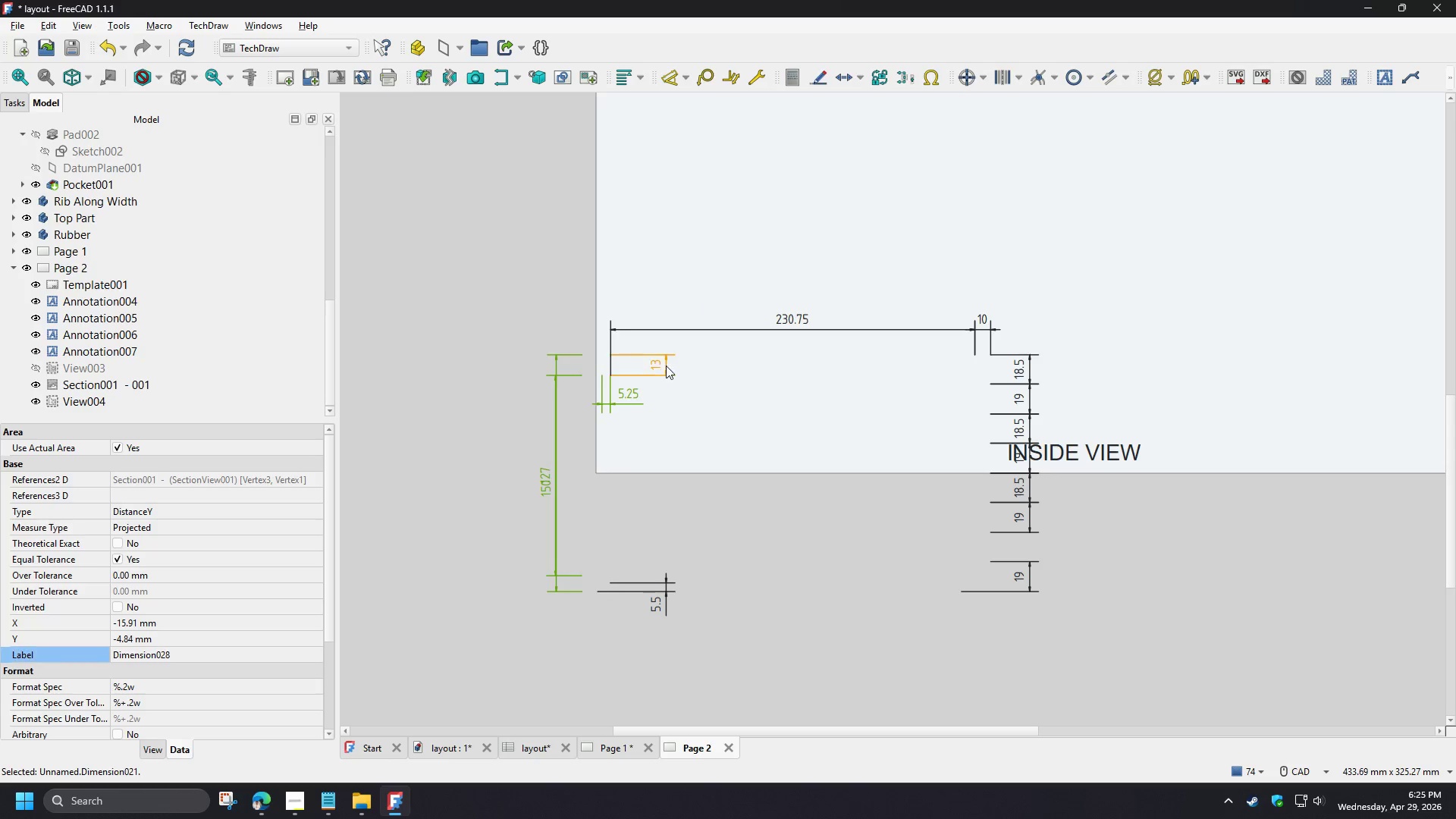 
double_click([666, 366])
 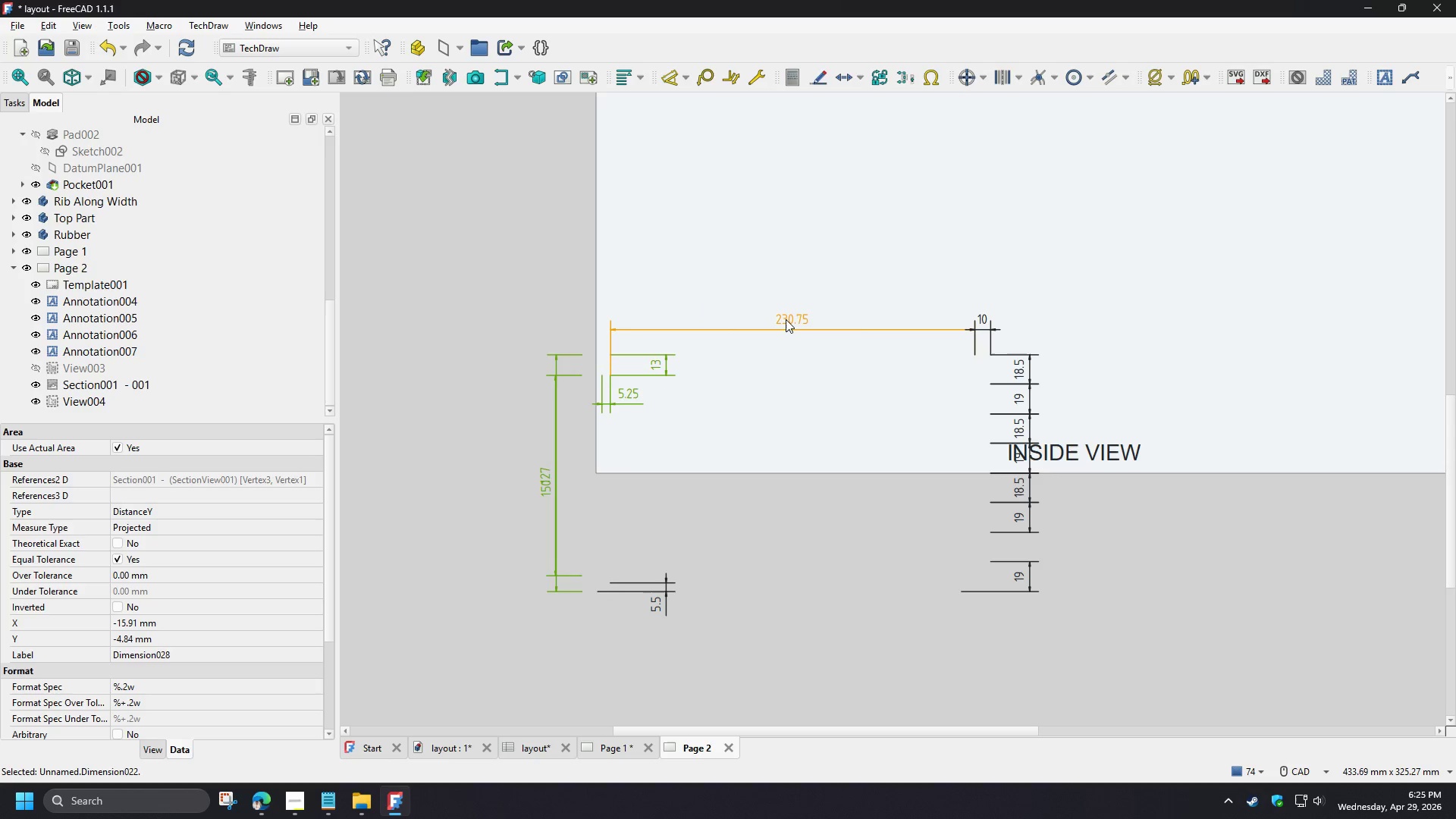 
hold_key(key=ControlLeft, duration=1.51)
left_click_drag(start_coordinate=[1012, 360], to_coordinate=[1016, 367])
 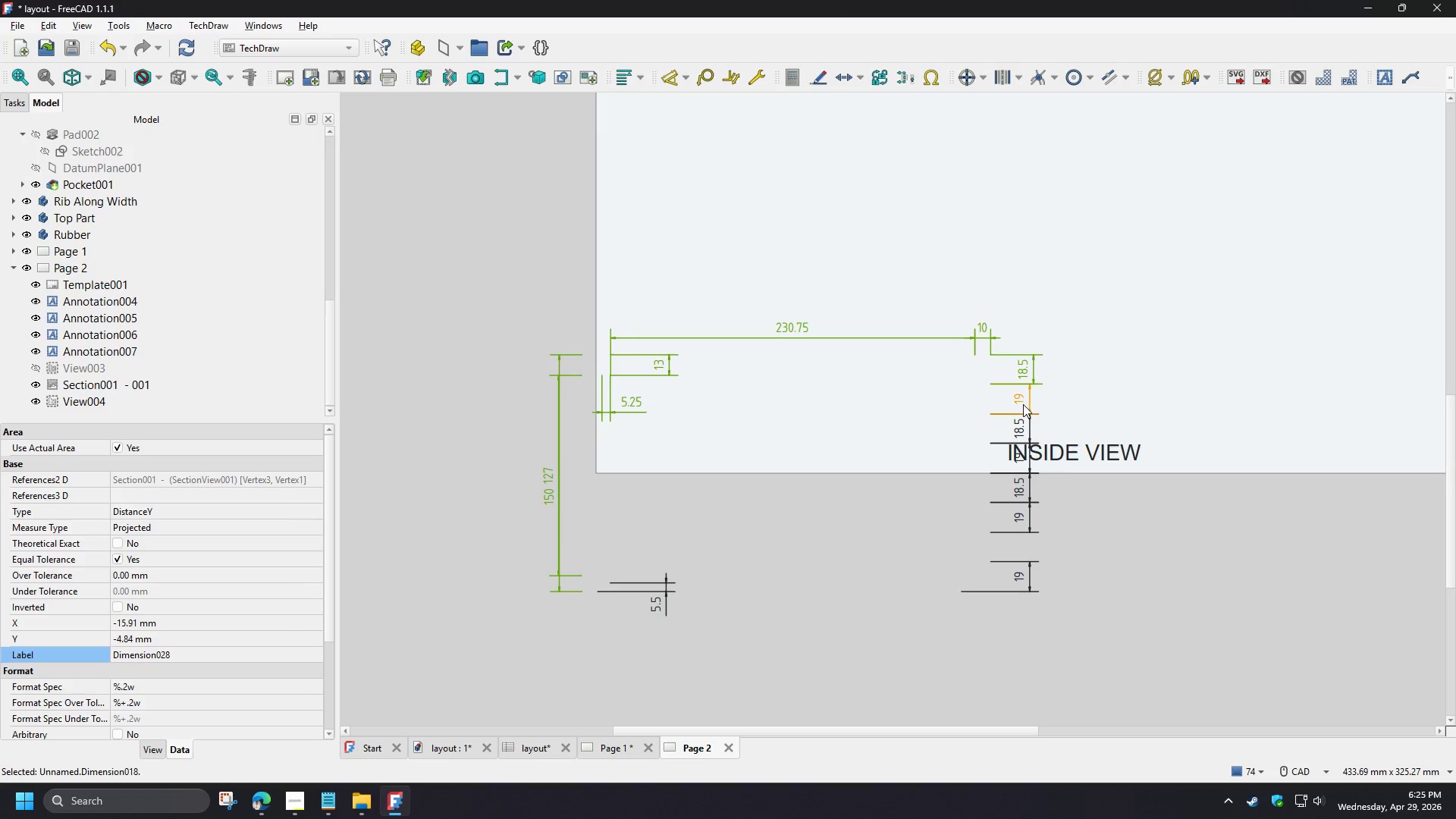 
left_click([1023, 404])
 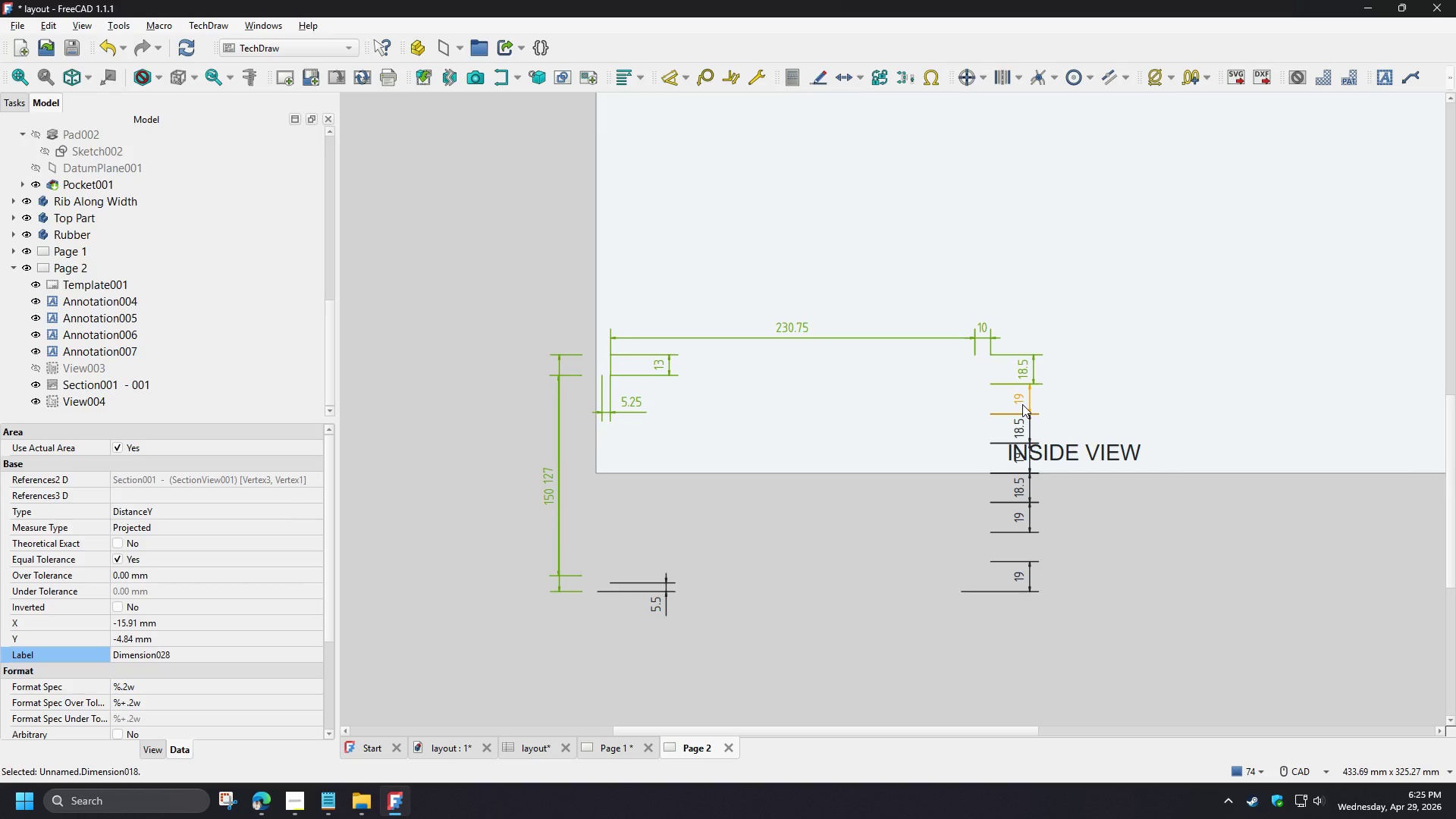 
hold_key(key=ControlLeft, duration=1.5)
double_click([1021, 431])
 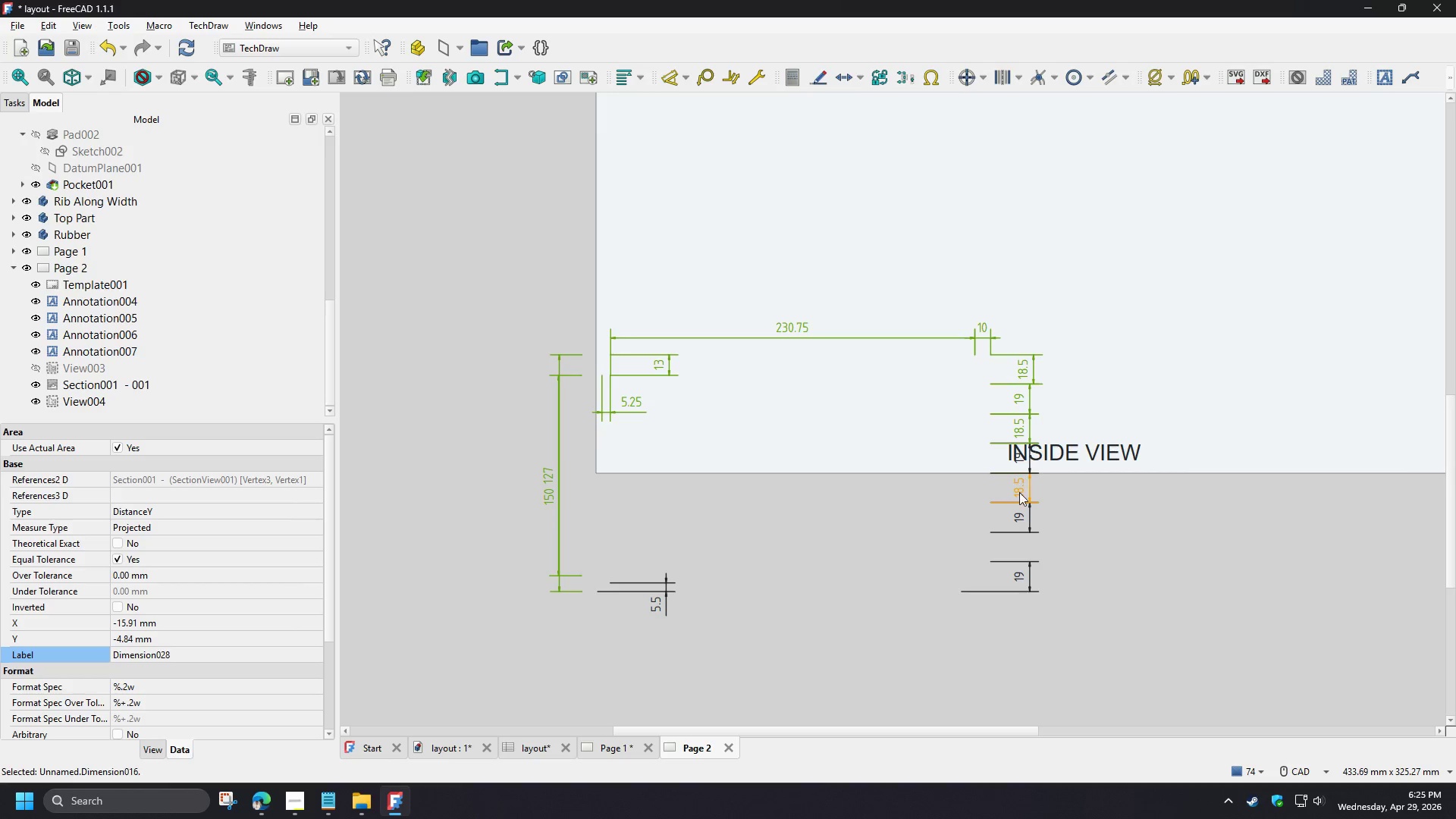 
left_click([1019, 495])
 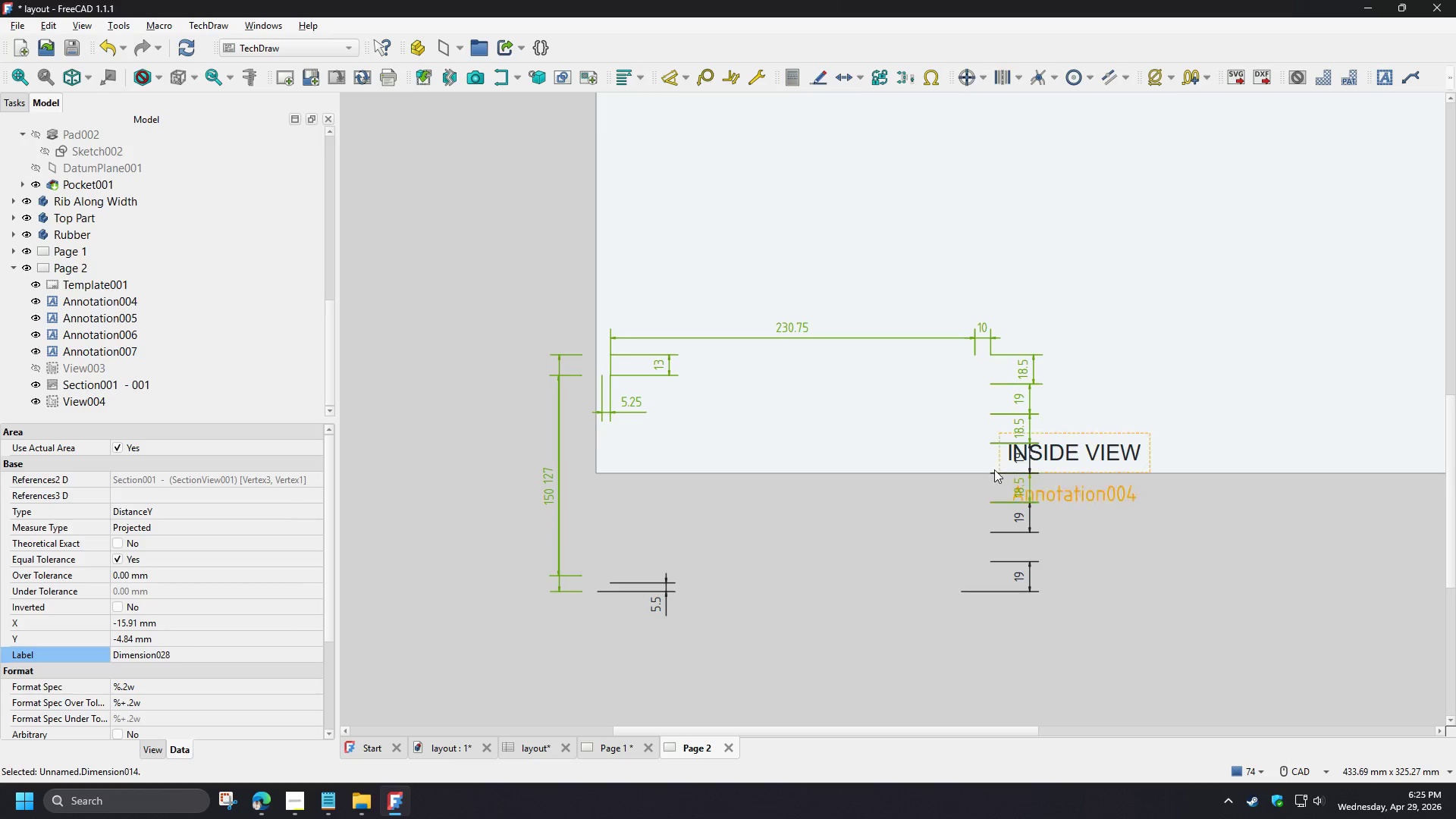 
hold_key(key=ControlLeft, duration=1.52)
left_click([1015, 518])
 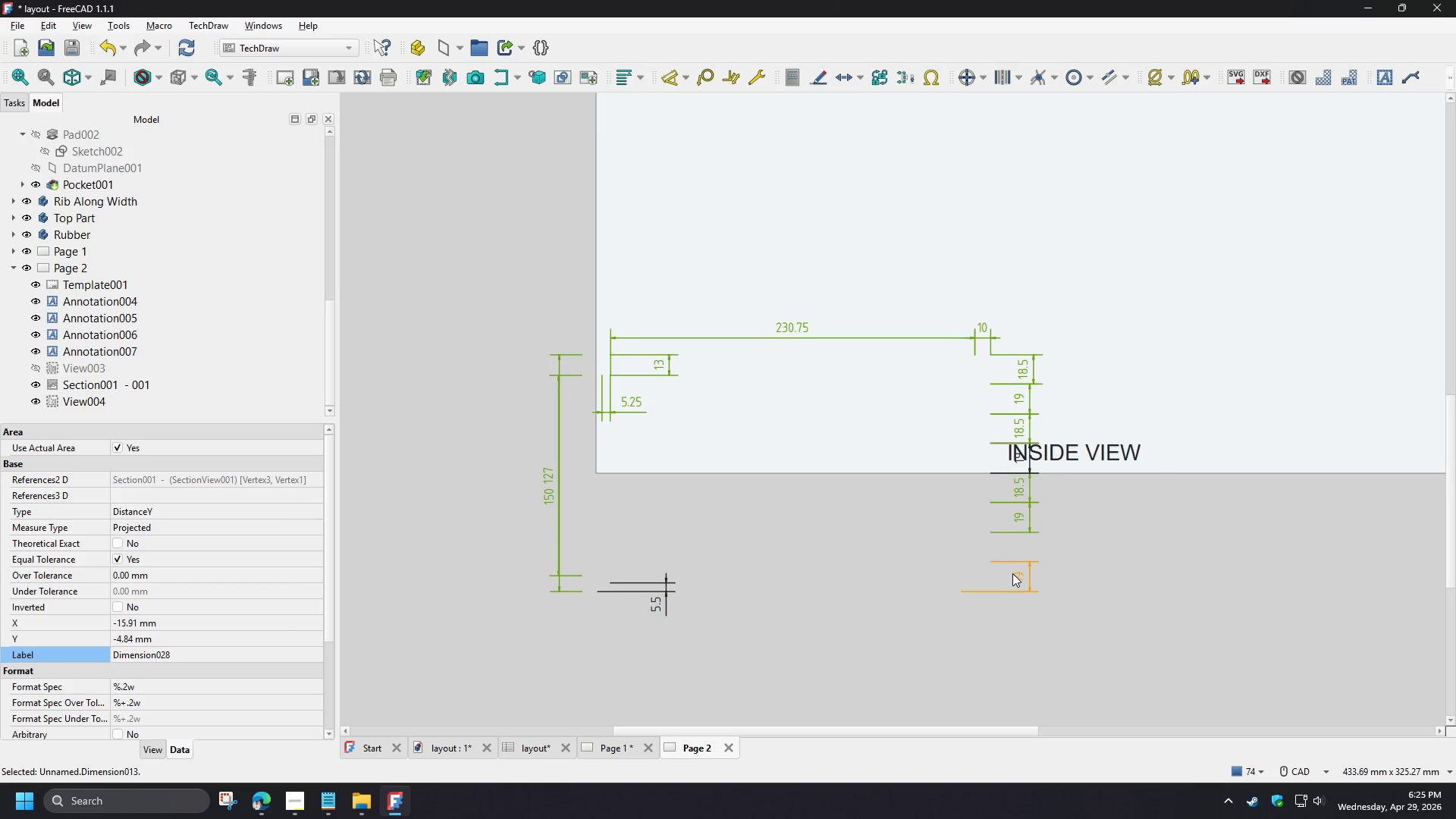 
hold_key(key=ControlLeft, duration=0.83)
left_click([657, 604])
 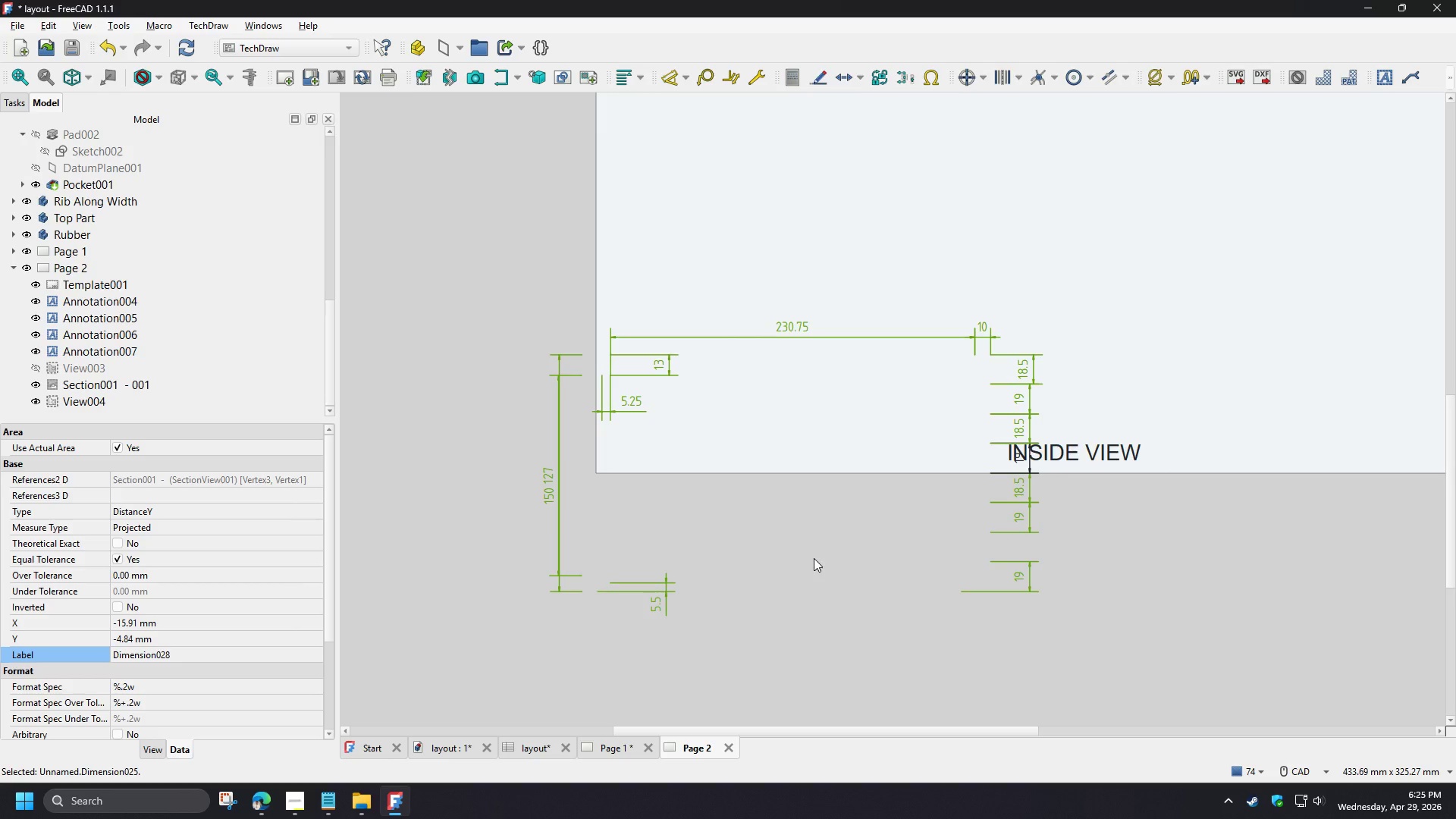 
key(Delete)
 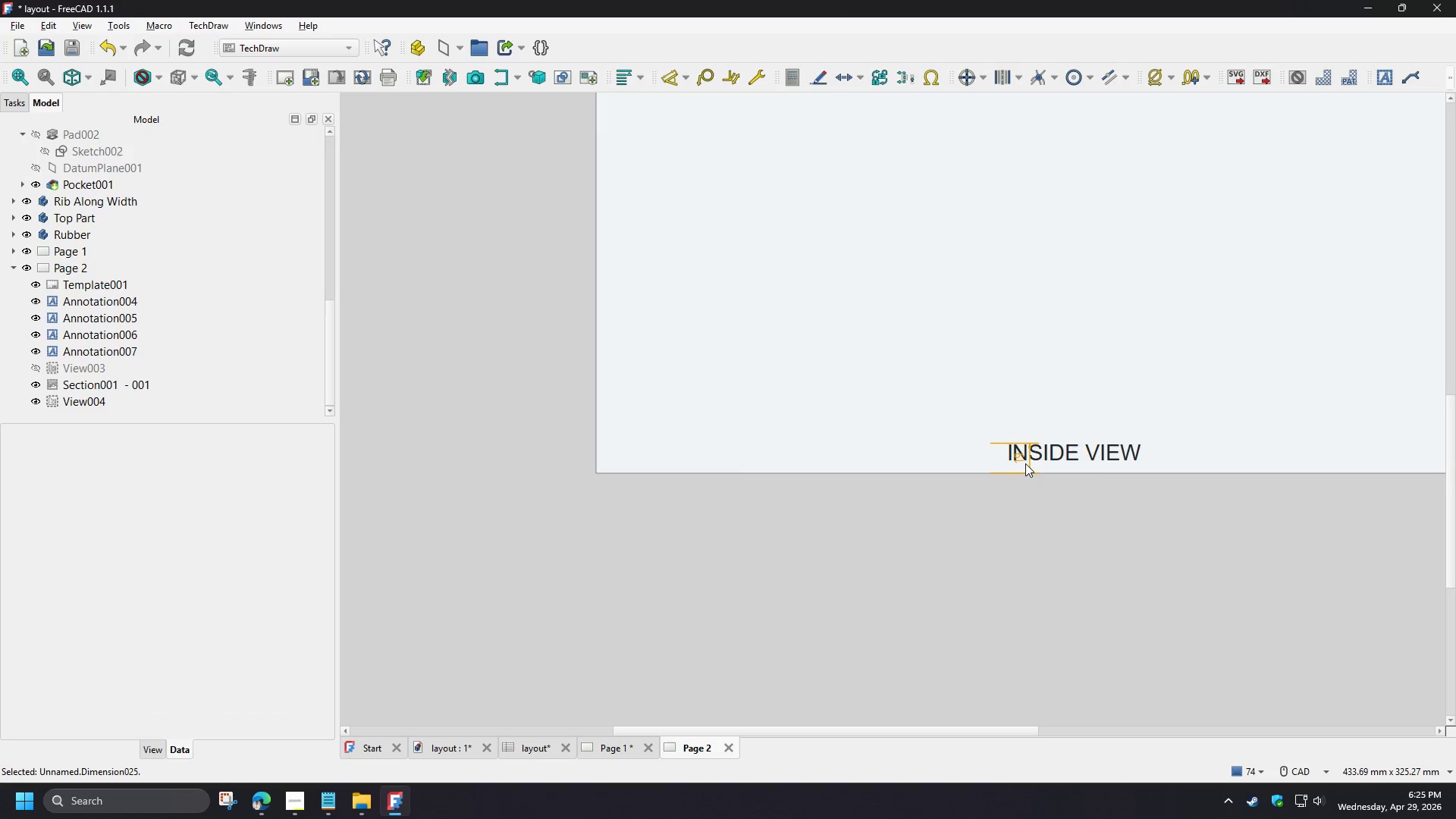 
left_click([1018, 463])
 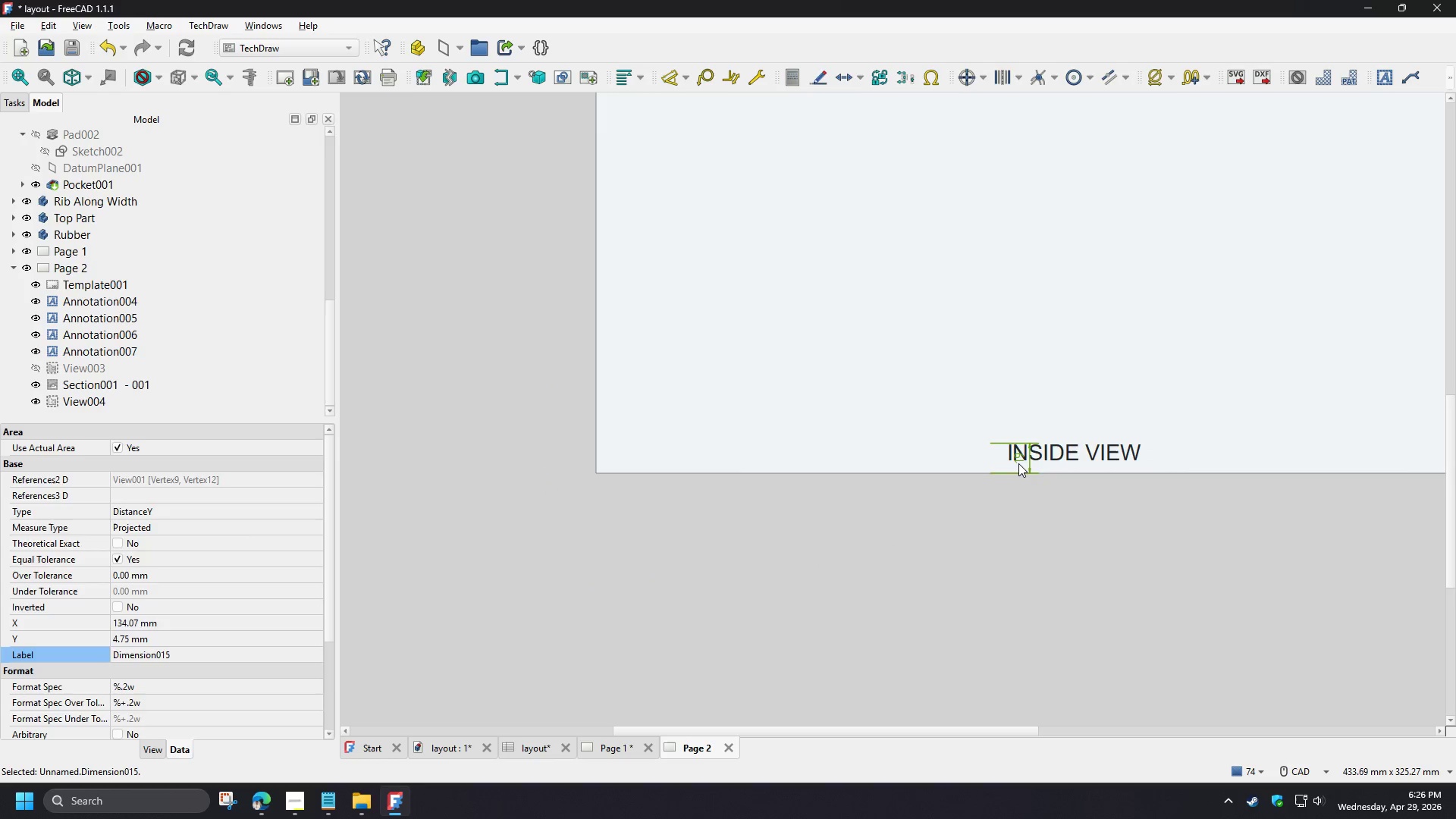 
key(Delete)
 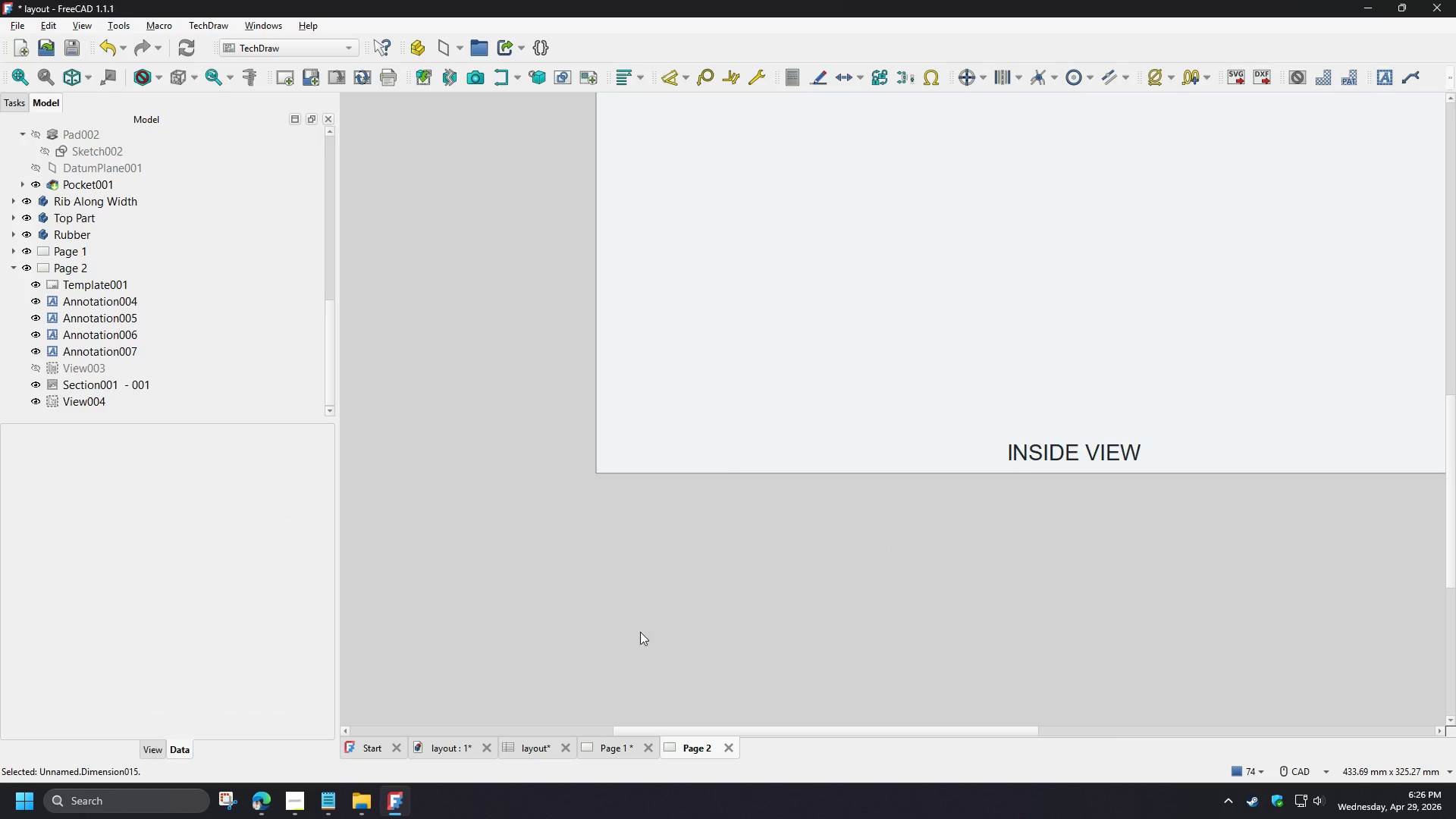 
scroll: coordinate [919, 514], scroll_direction: down, amount: 1.0
 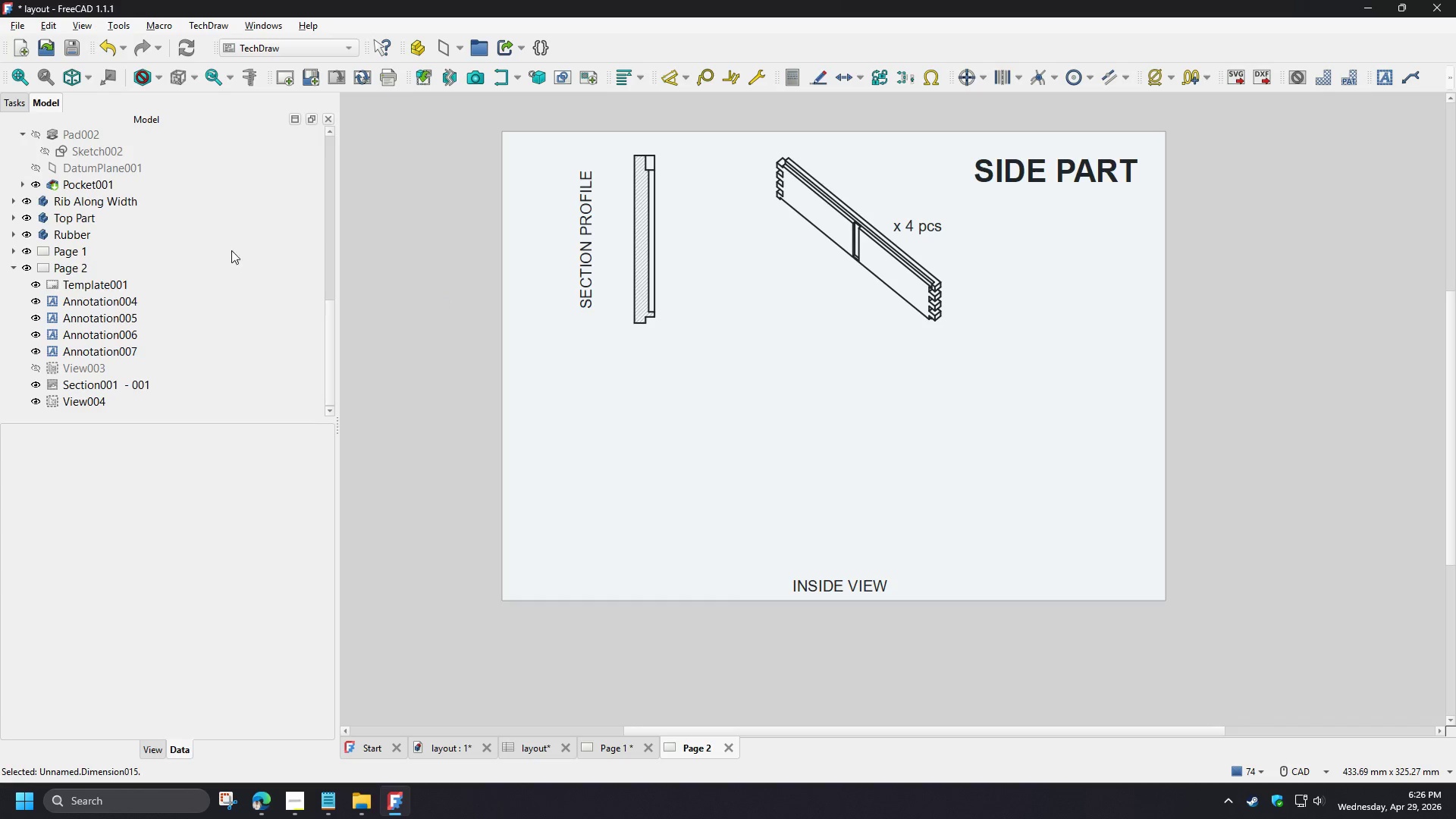 
left_click([82, 253])
 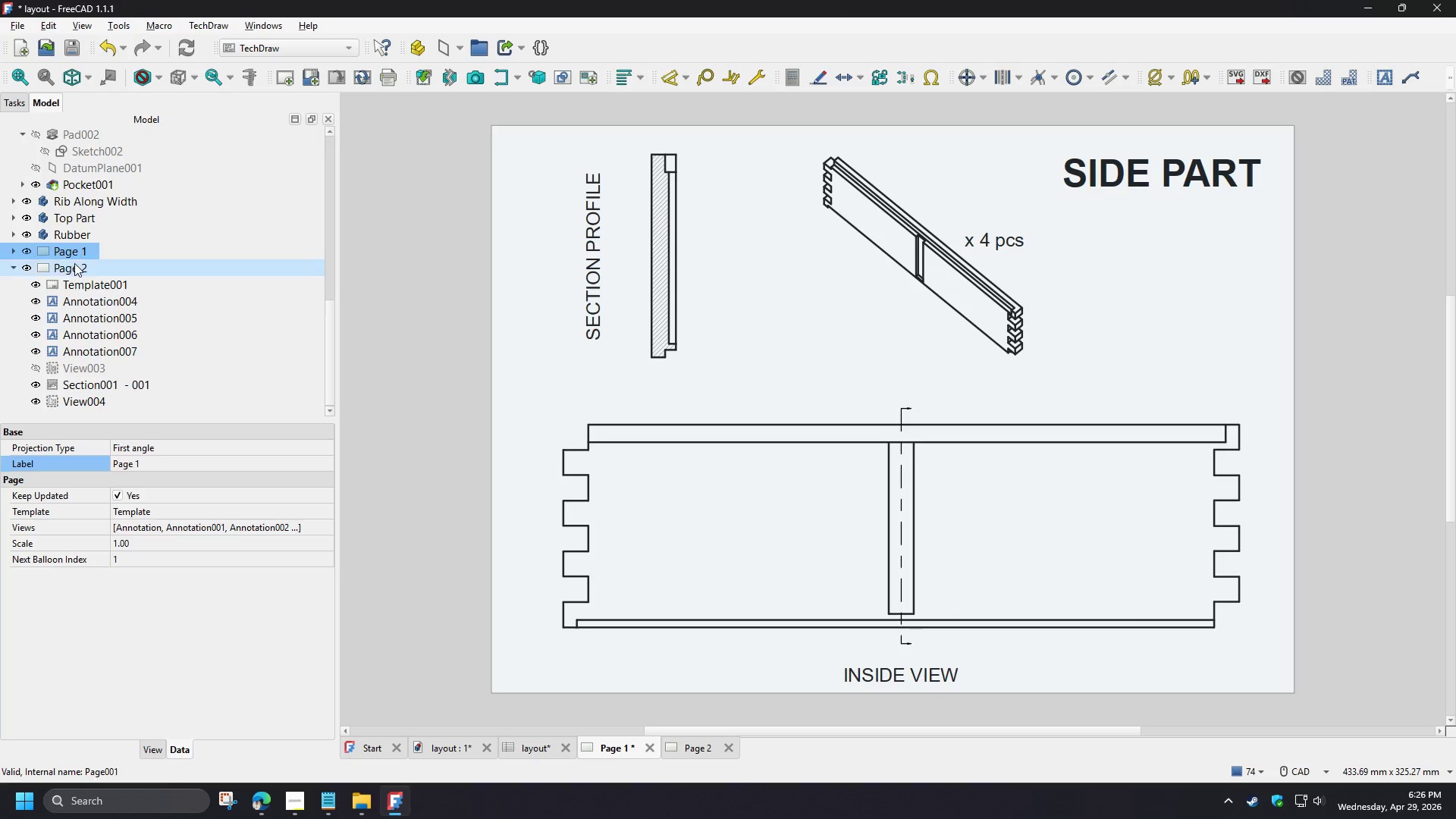 
left_click([74, 264])
 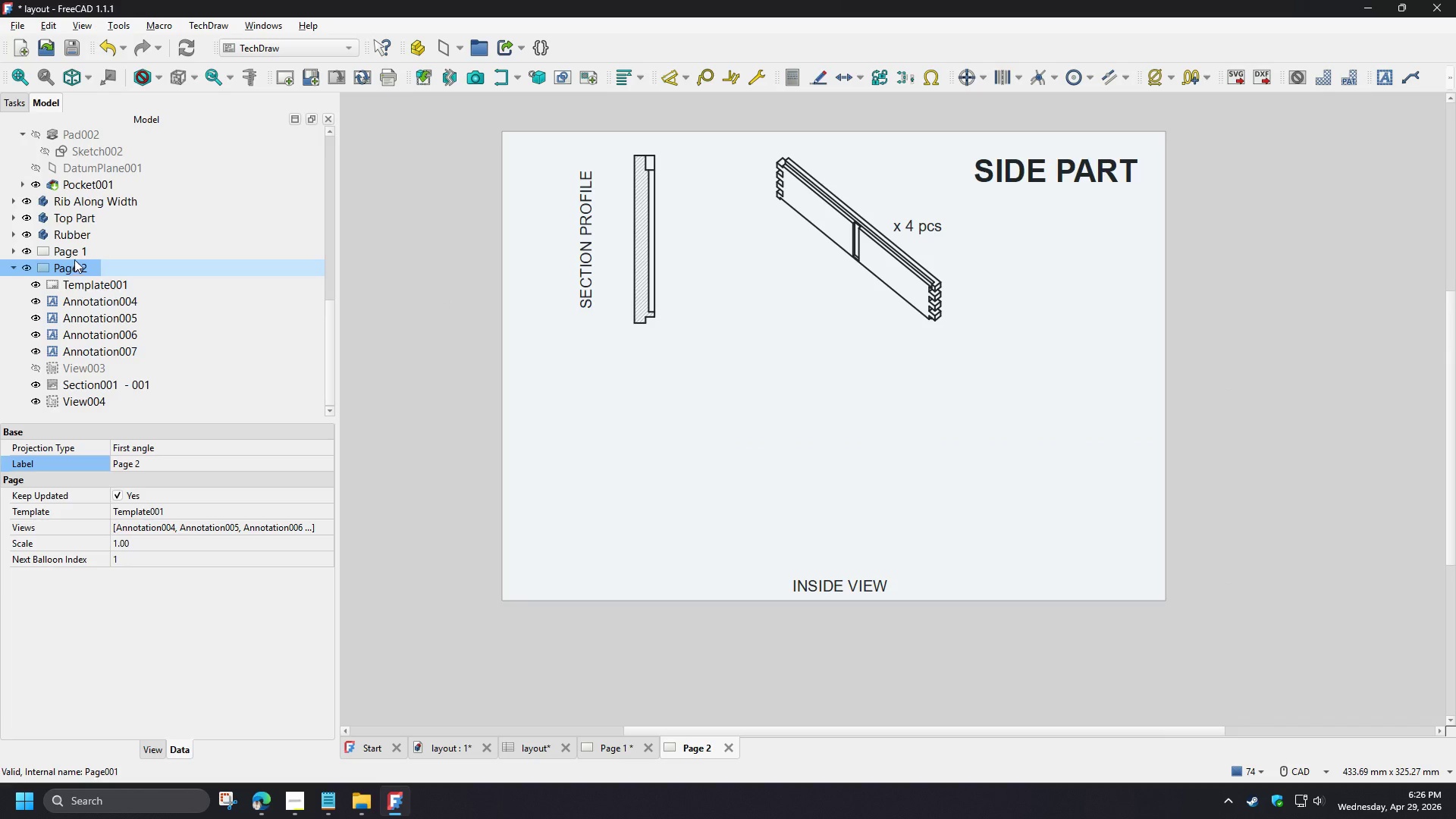 
left_click([75, 247])
 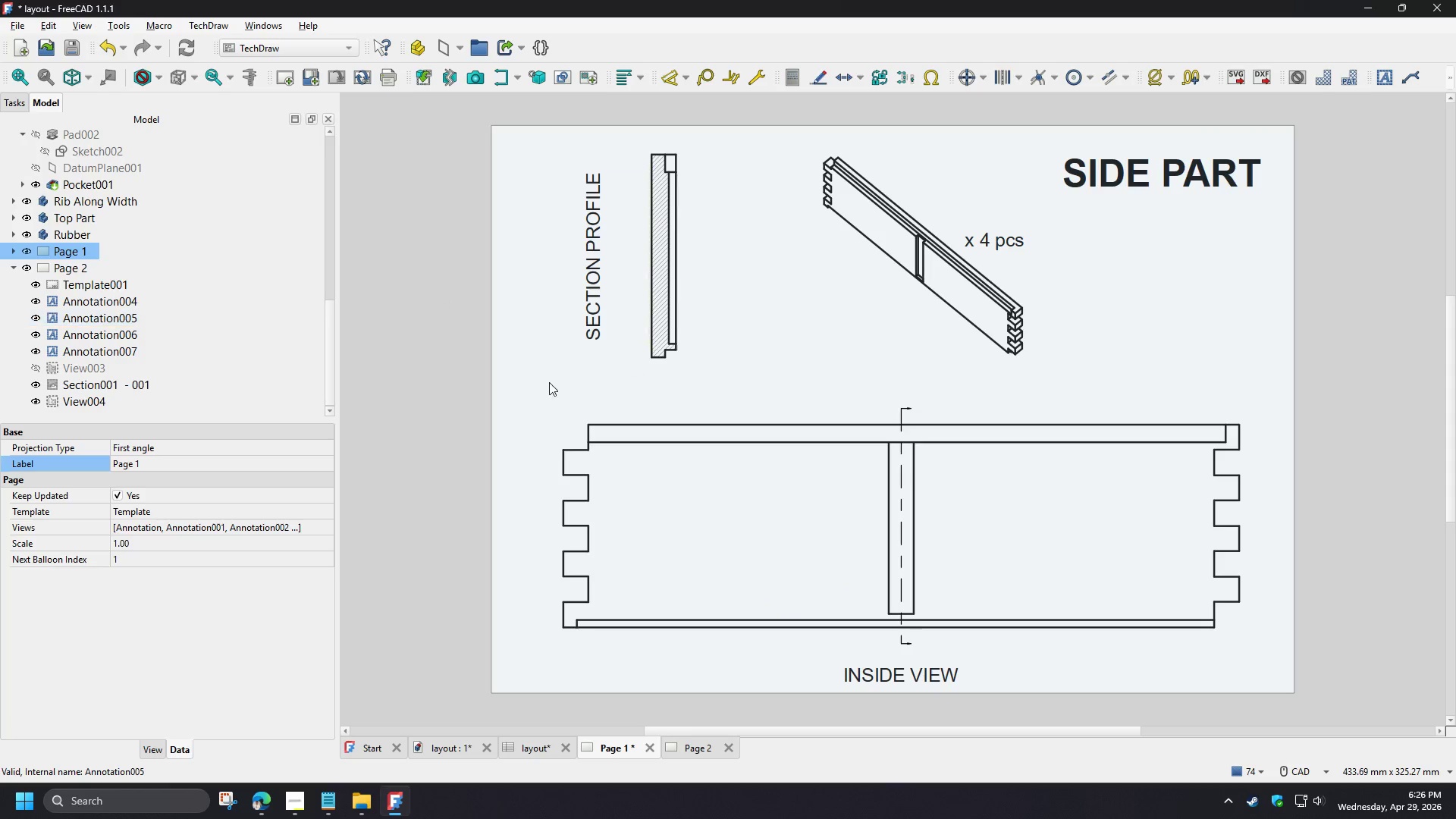 
left_click([441, 416])
 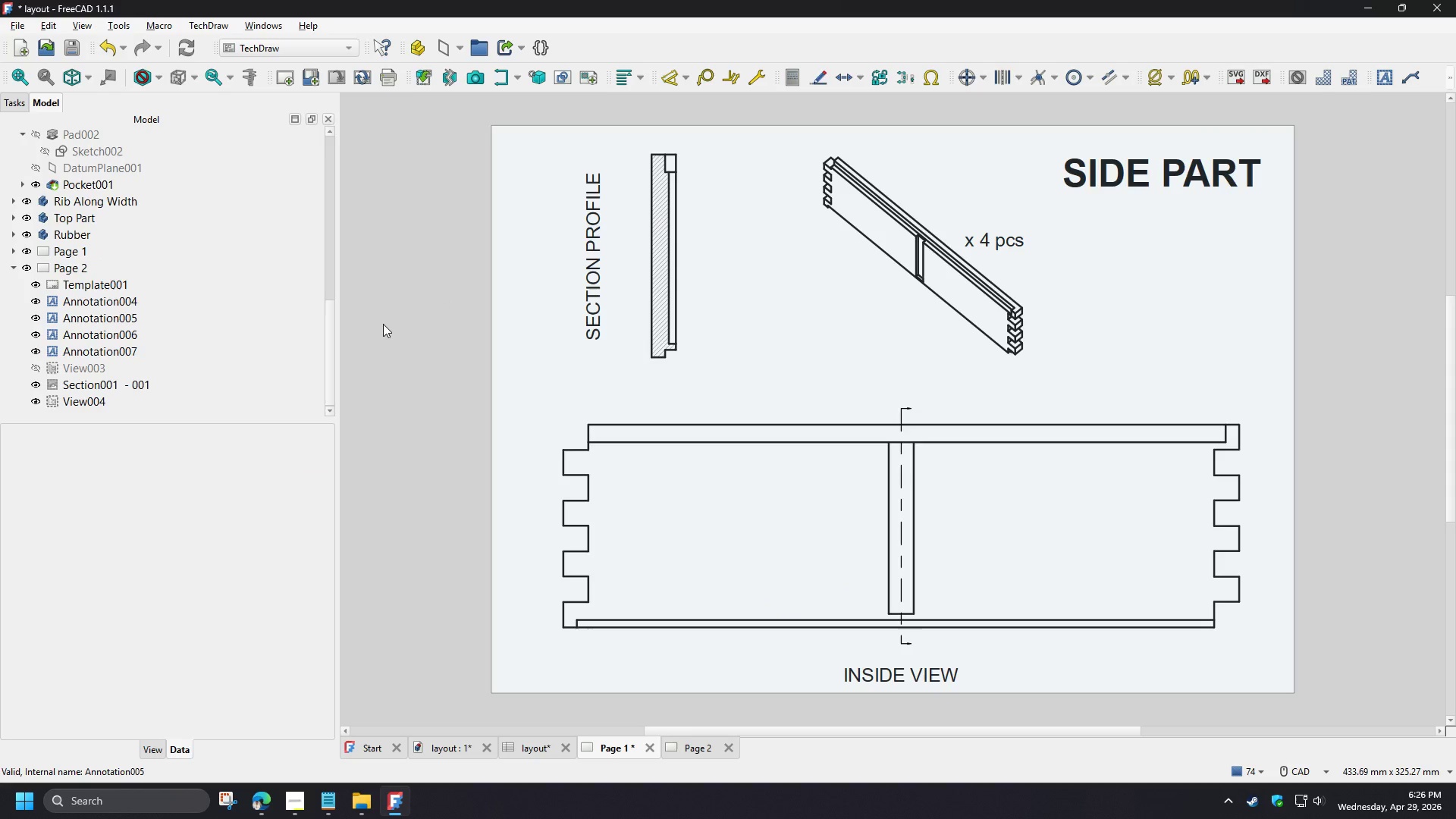 
key(Control+Z)
 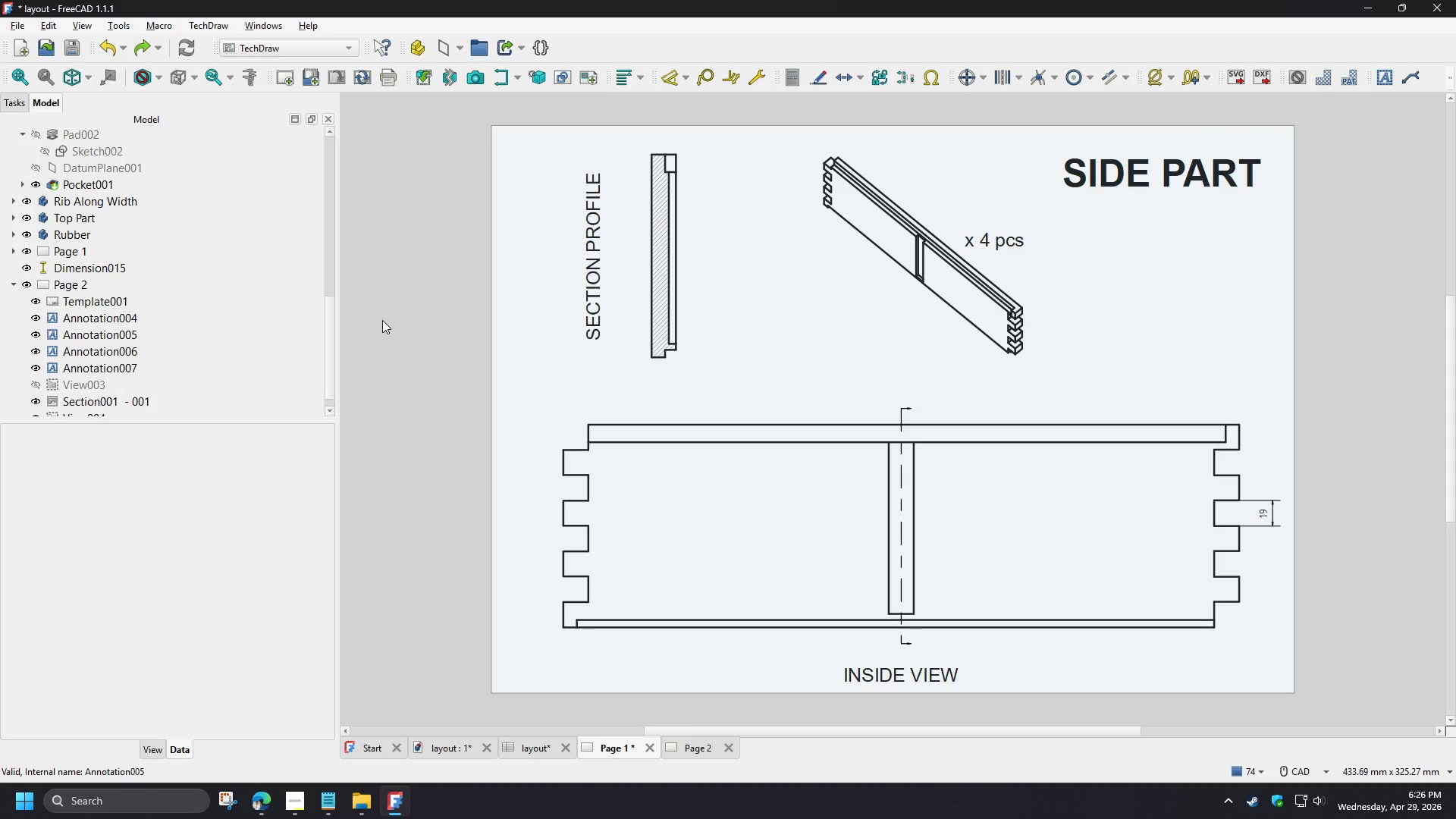 
key(Control+Z)
 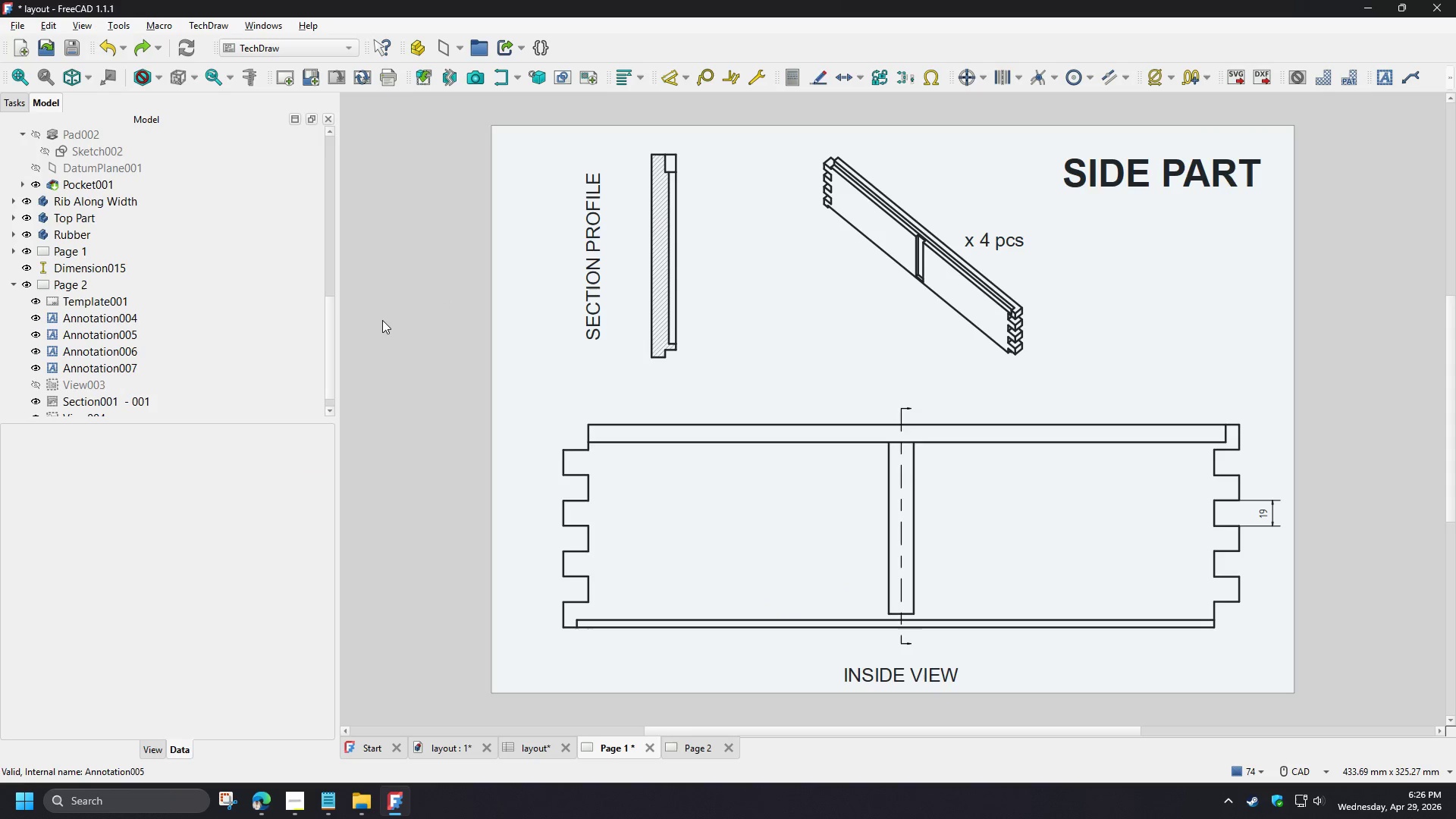 
key(Control+Z)
 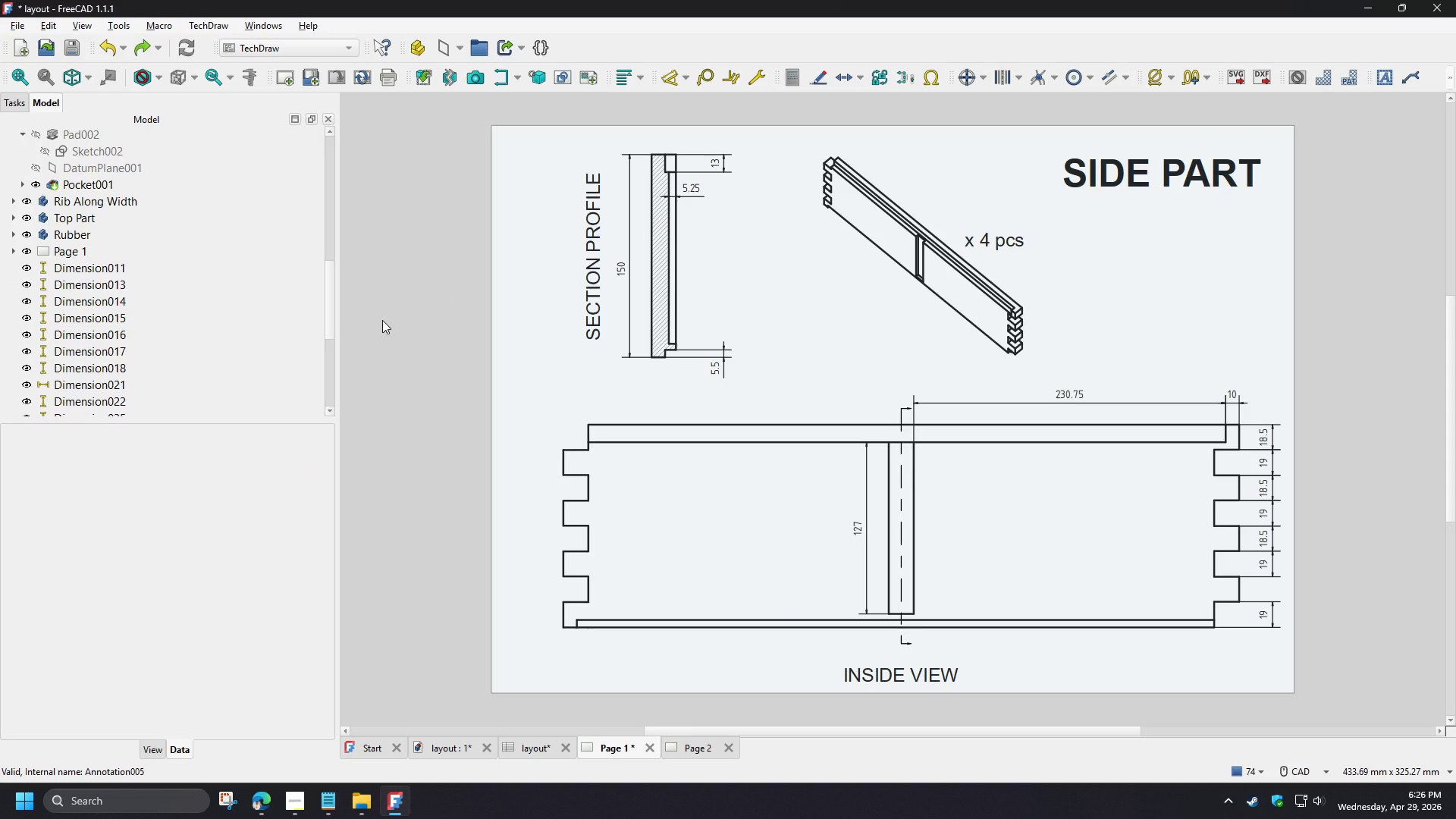 
key(Control+Z)
 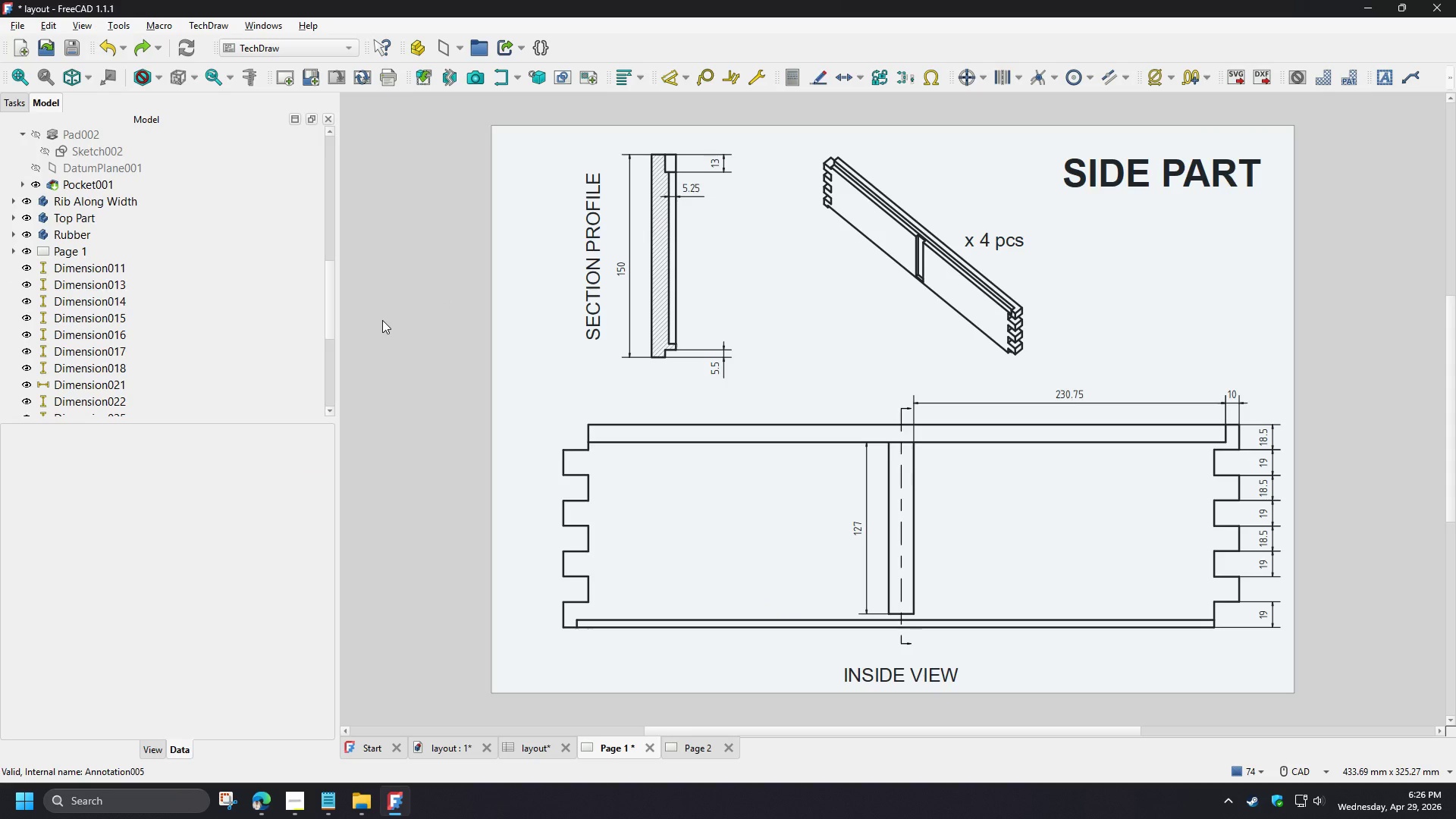 
key(Control+Z)
 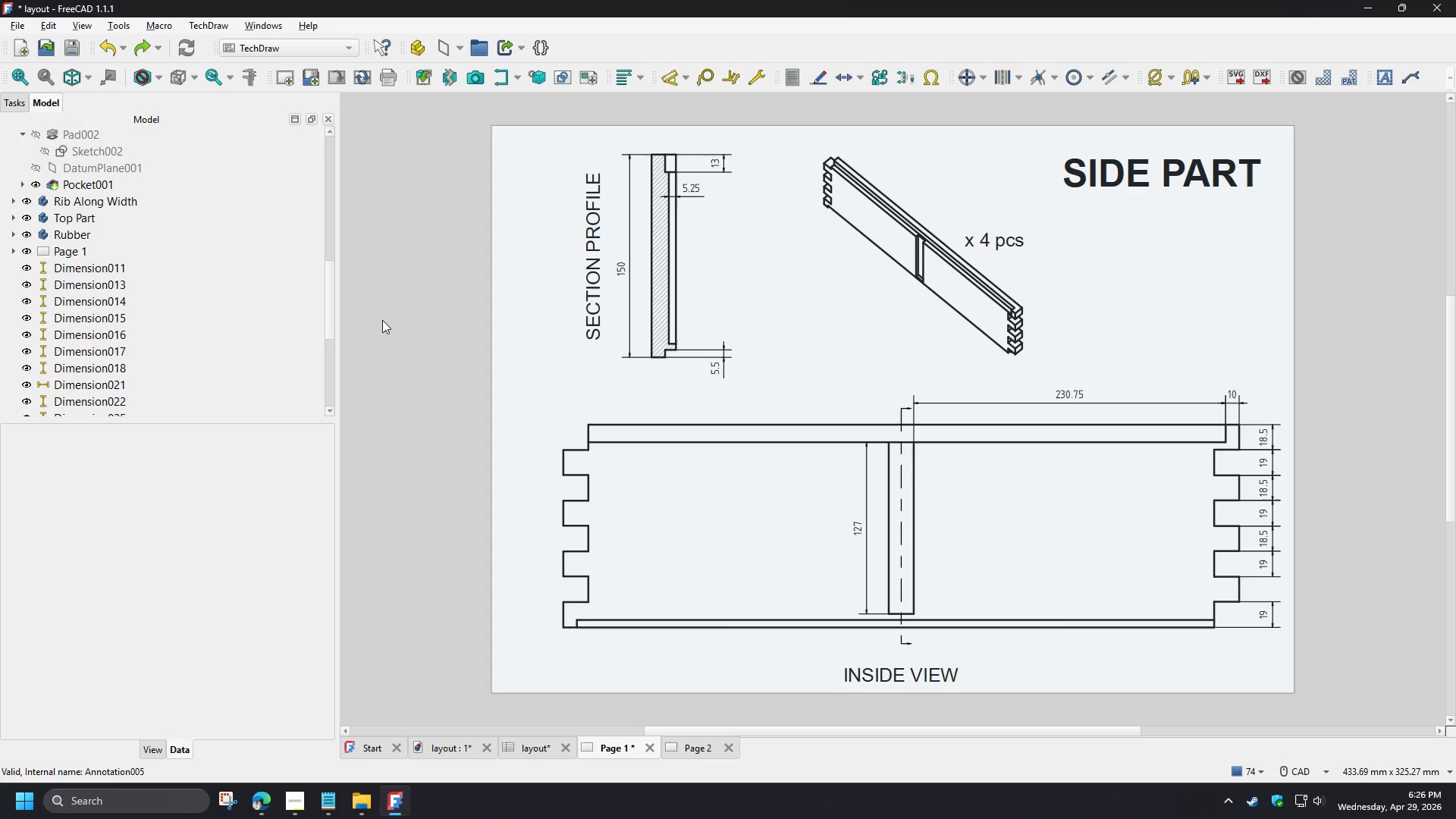 
key(Control+Z)
 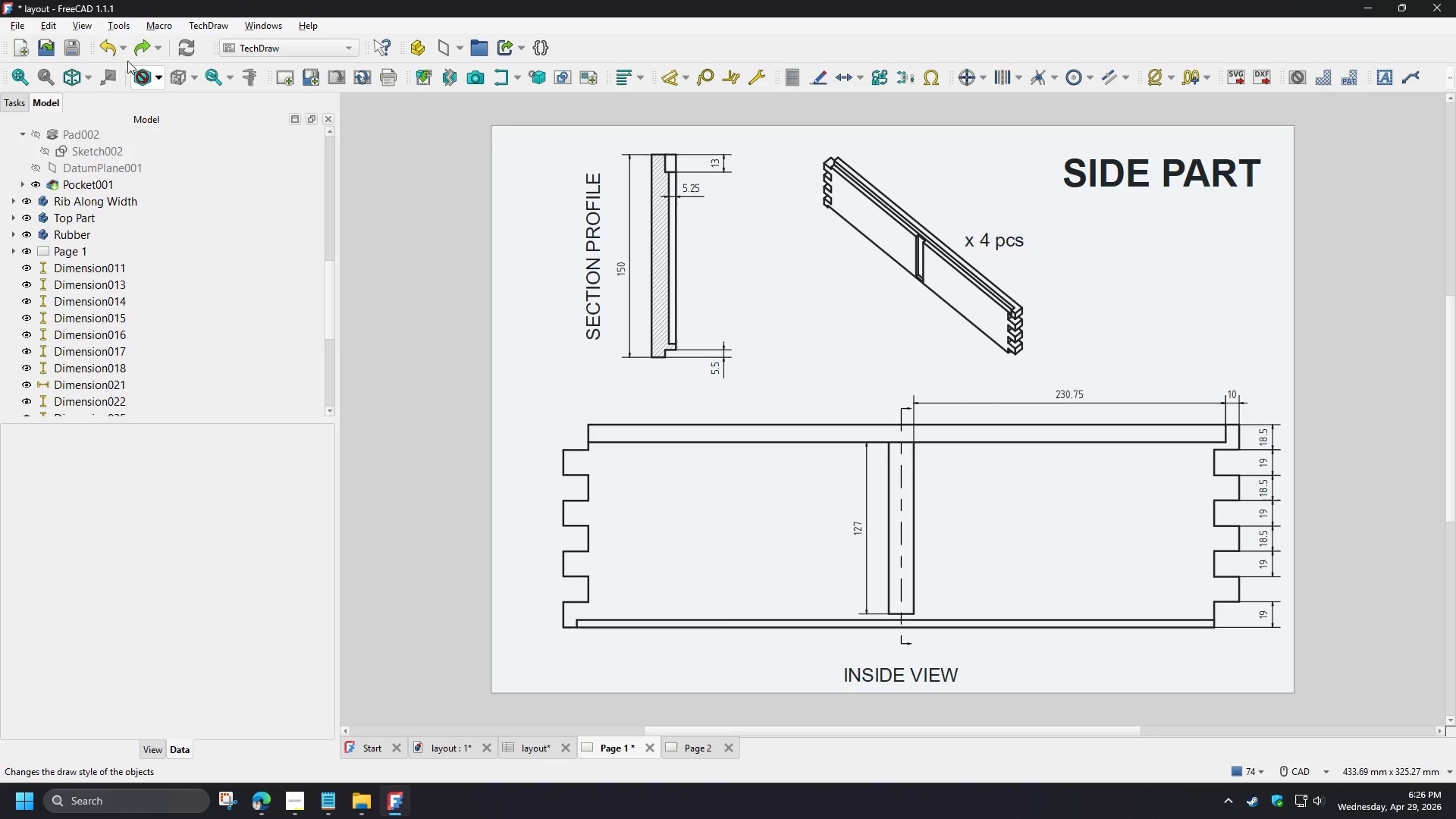 
left_click([109, 43])
 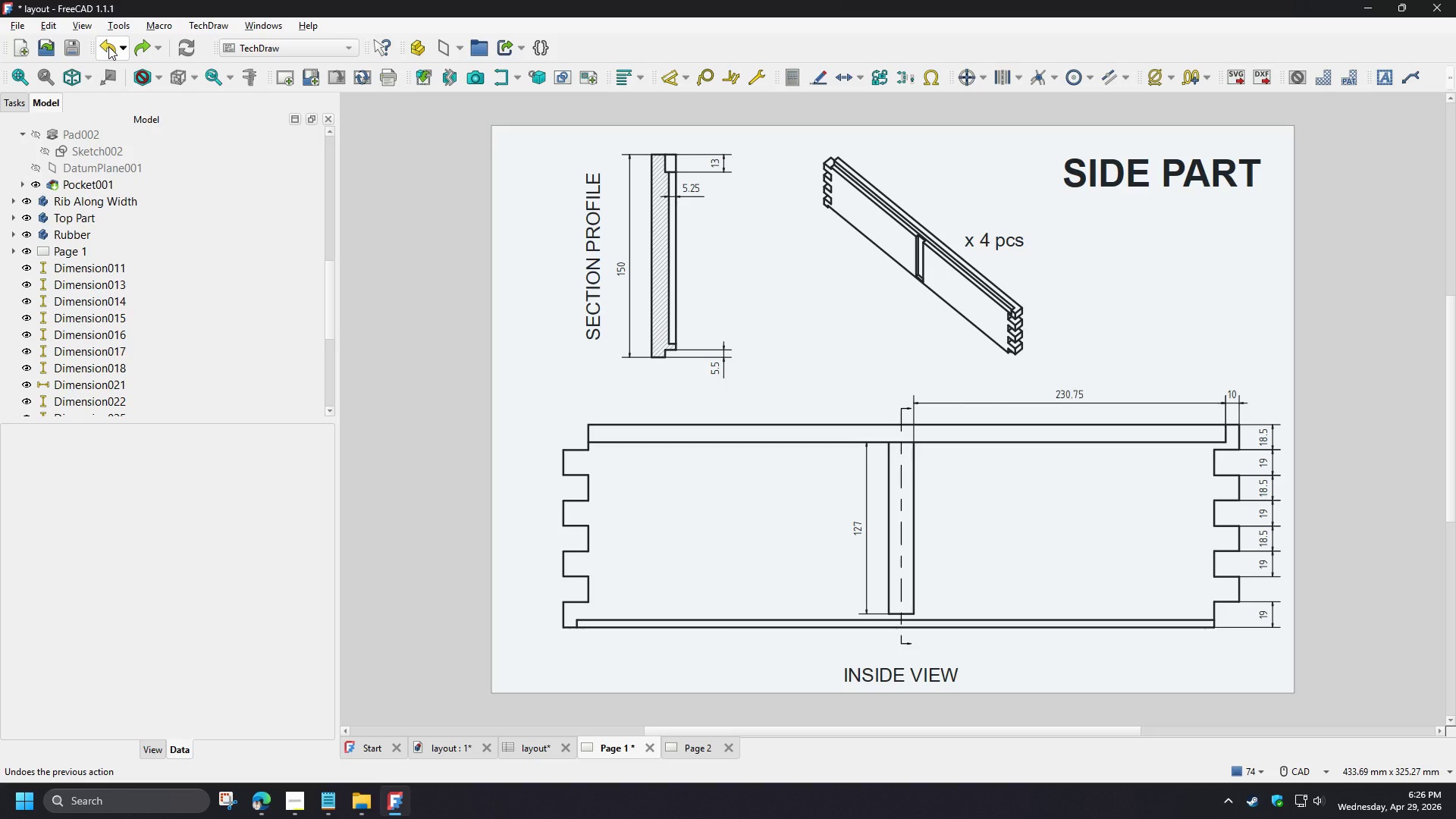 
left_click([108, 46])
 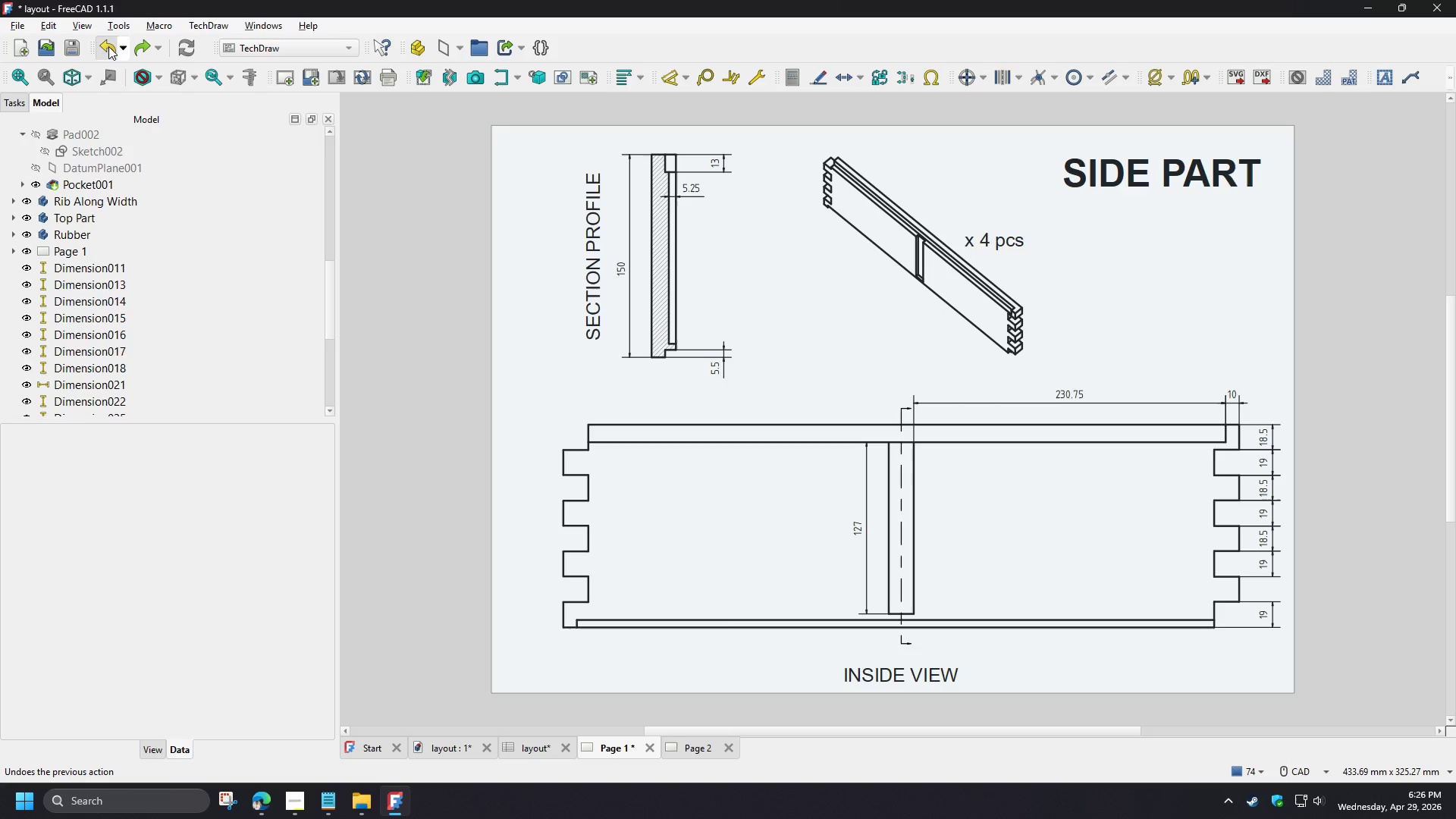 
double_click([108, 46])
 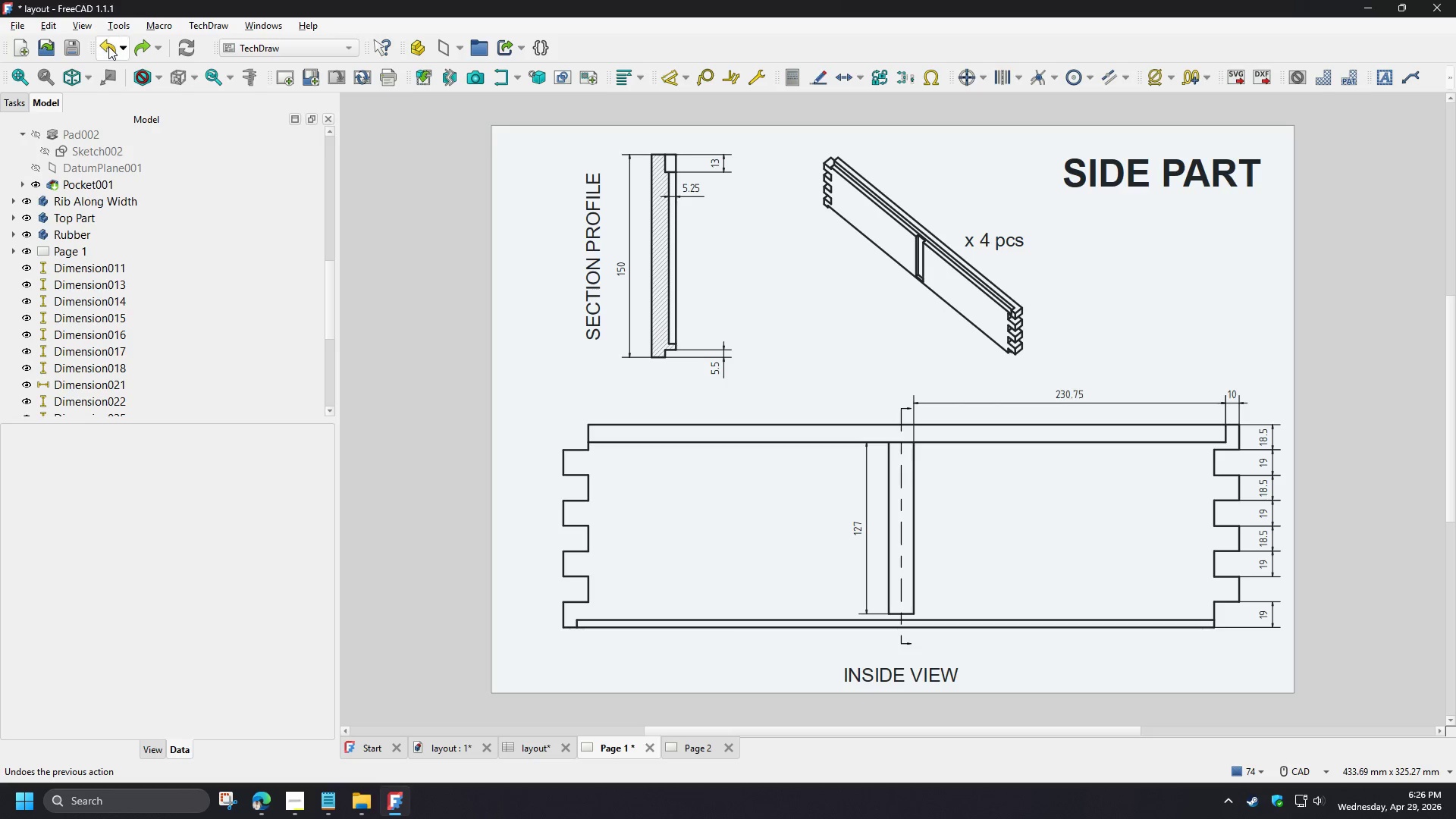 
triple_click([108, 46])
 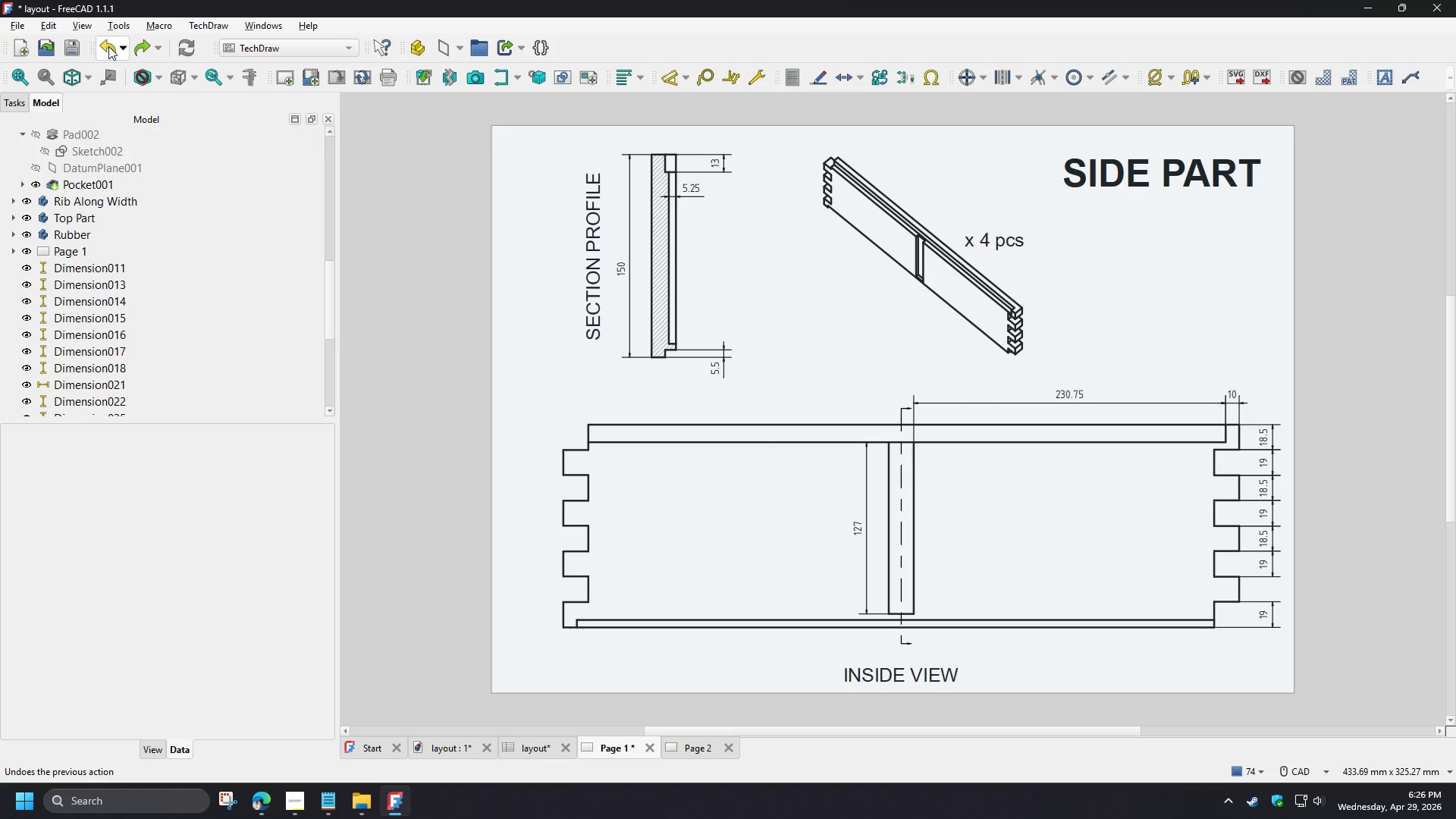 
triple_click([108, 46])
 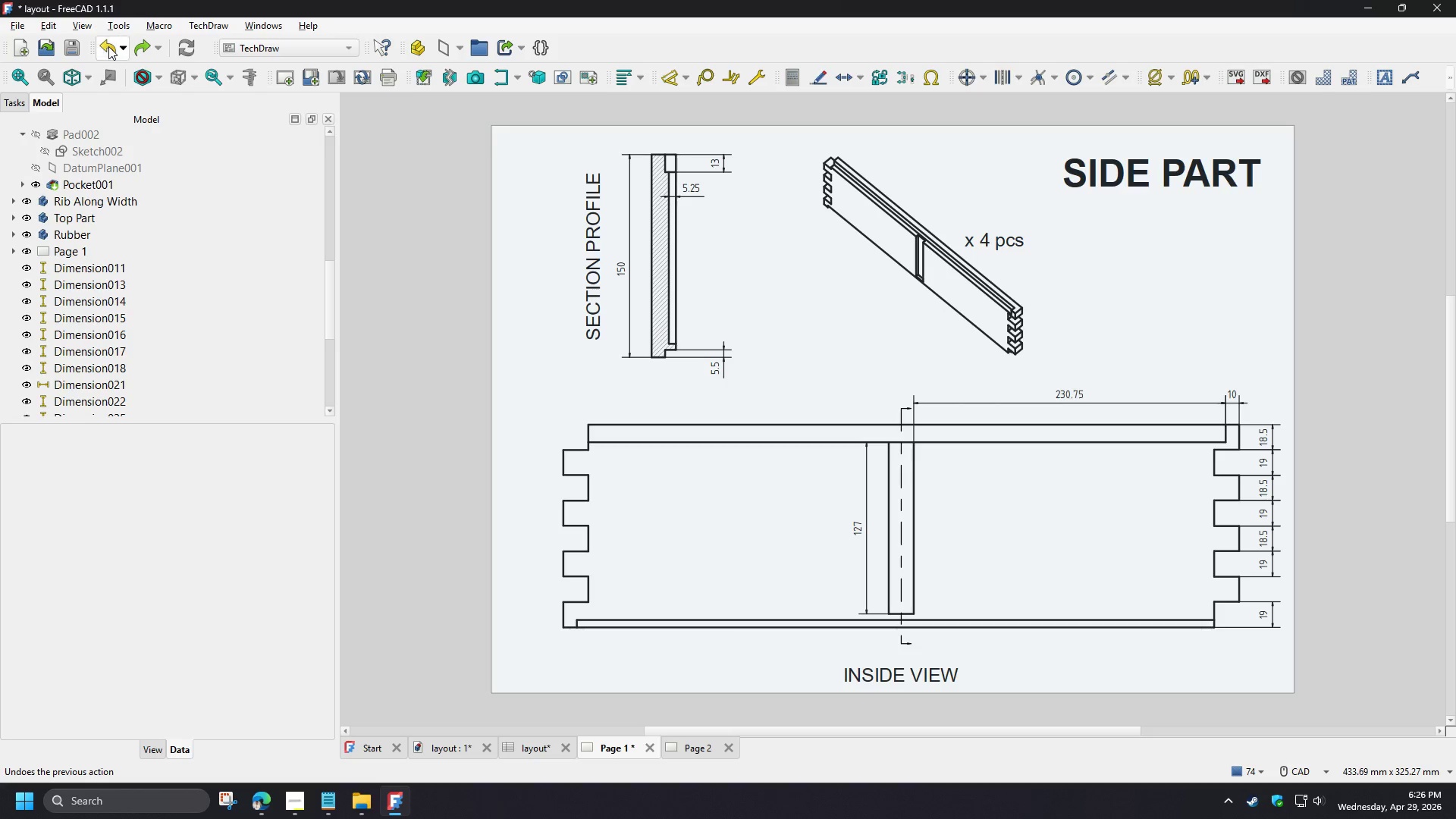 
triple_click([108, 46])
 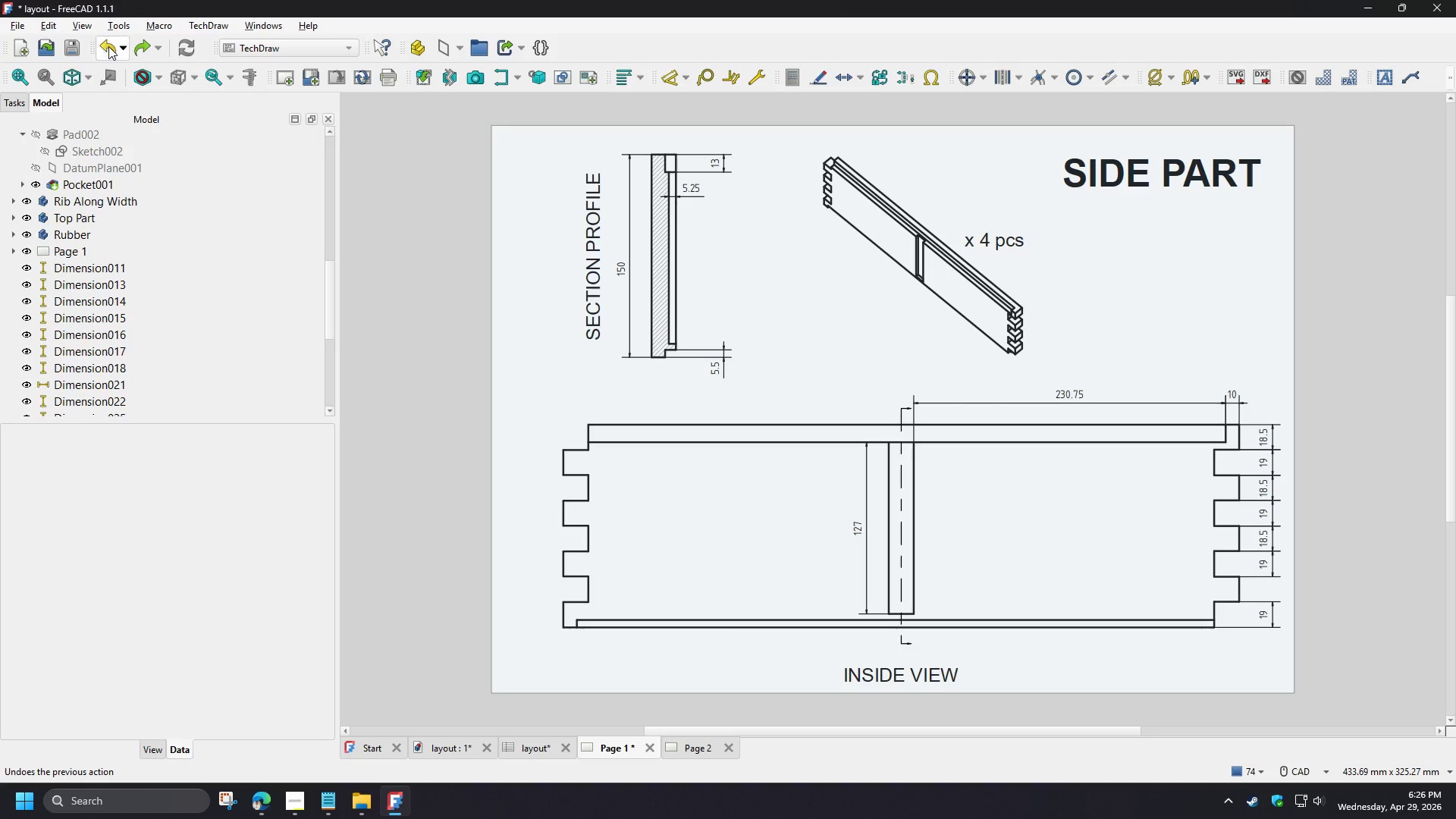 
triple_click([108, 46])
 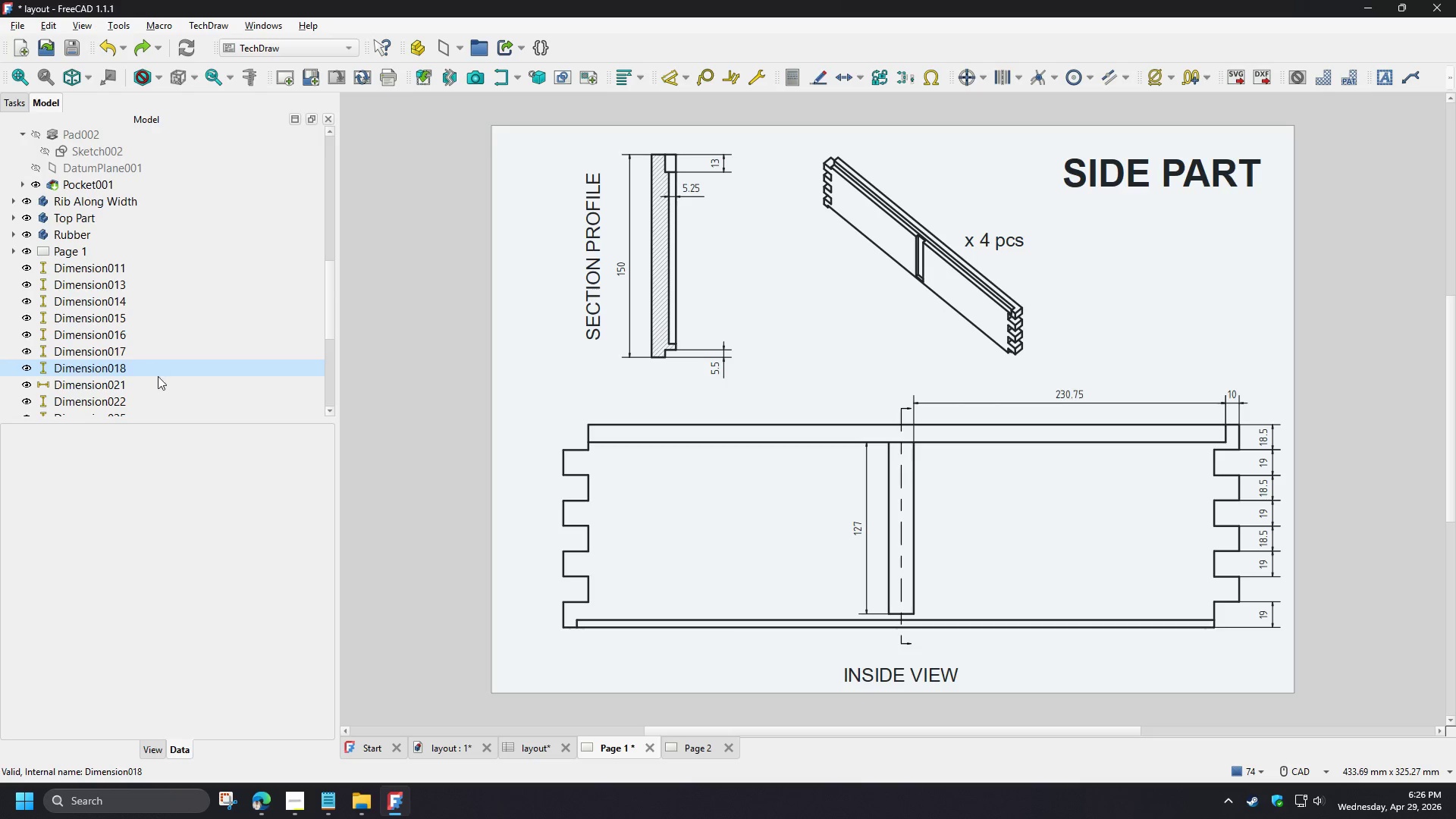 
scroll: coordinate [159, 376], scroll_direction: down, amount: 6.0
 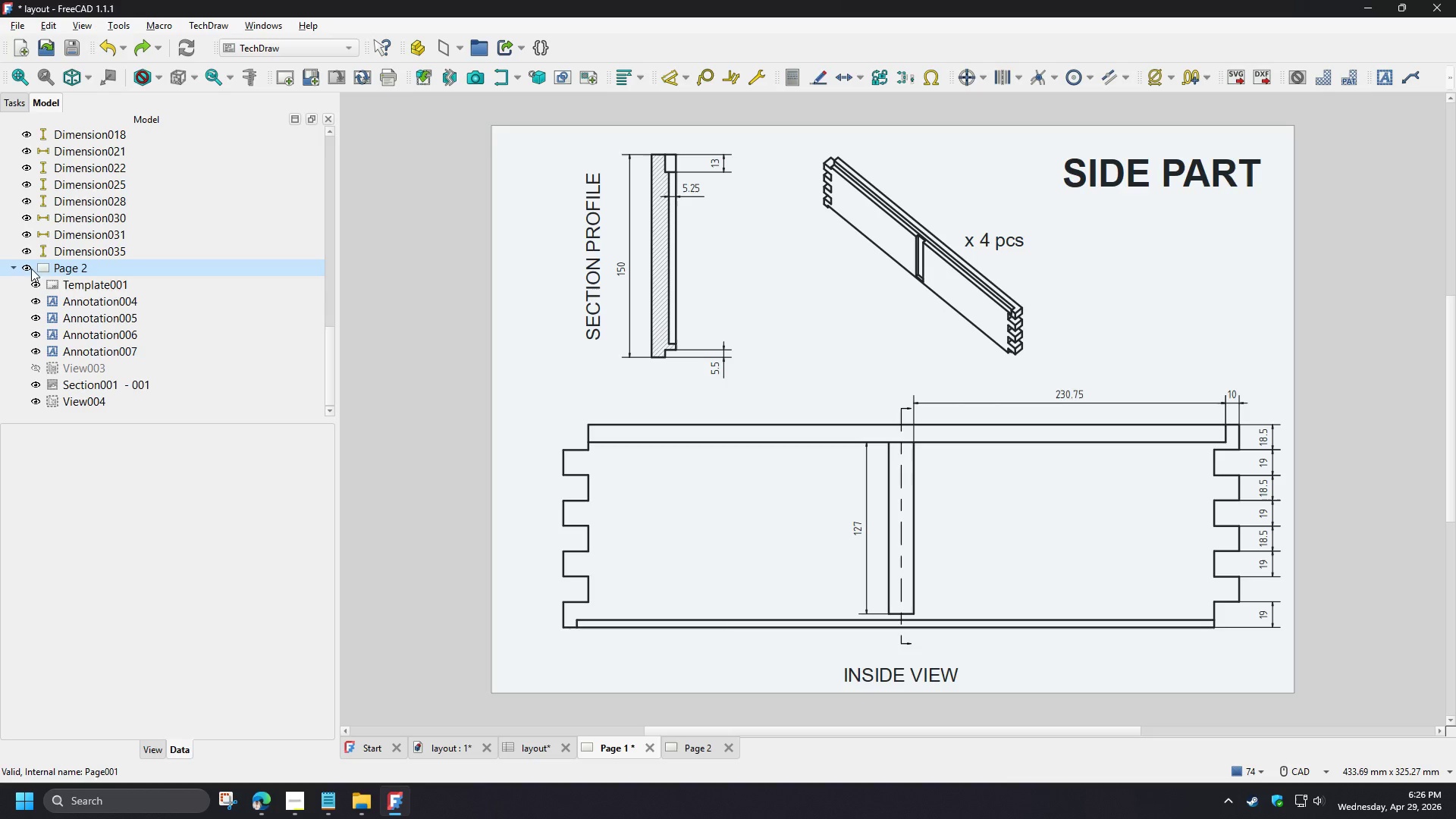 
left_click([15, 268])
 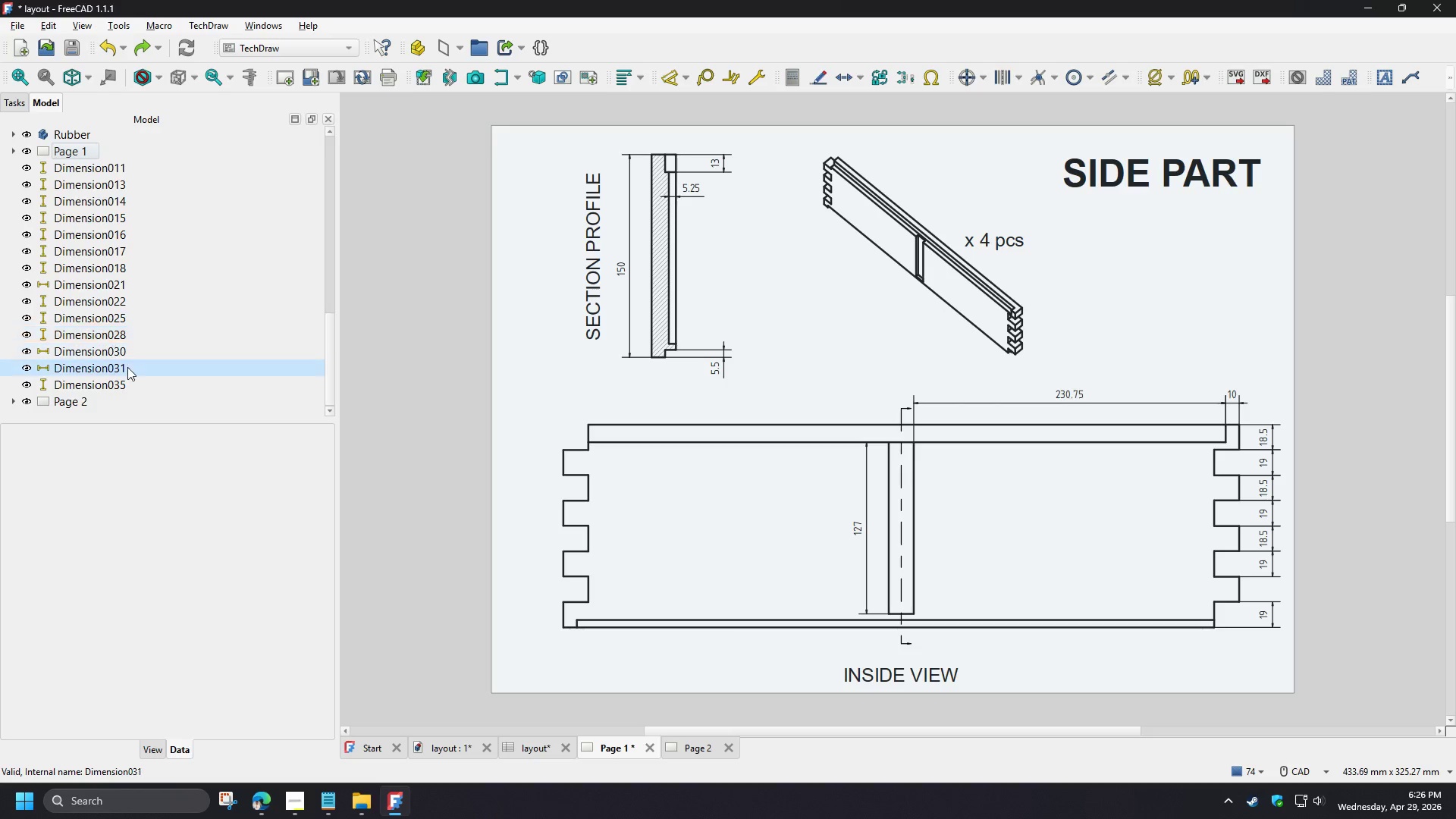 
left_click([76, 402])
 